 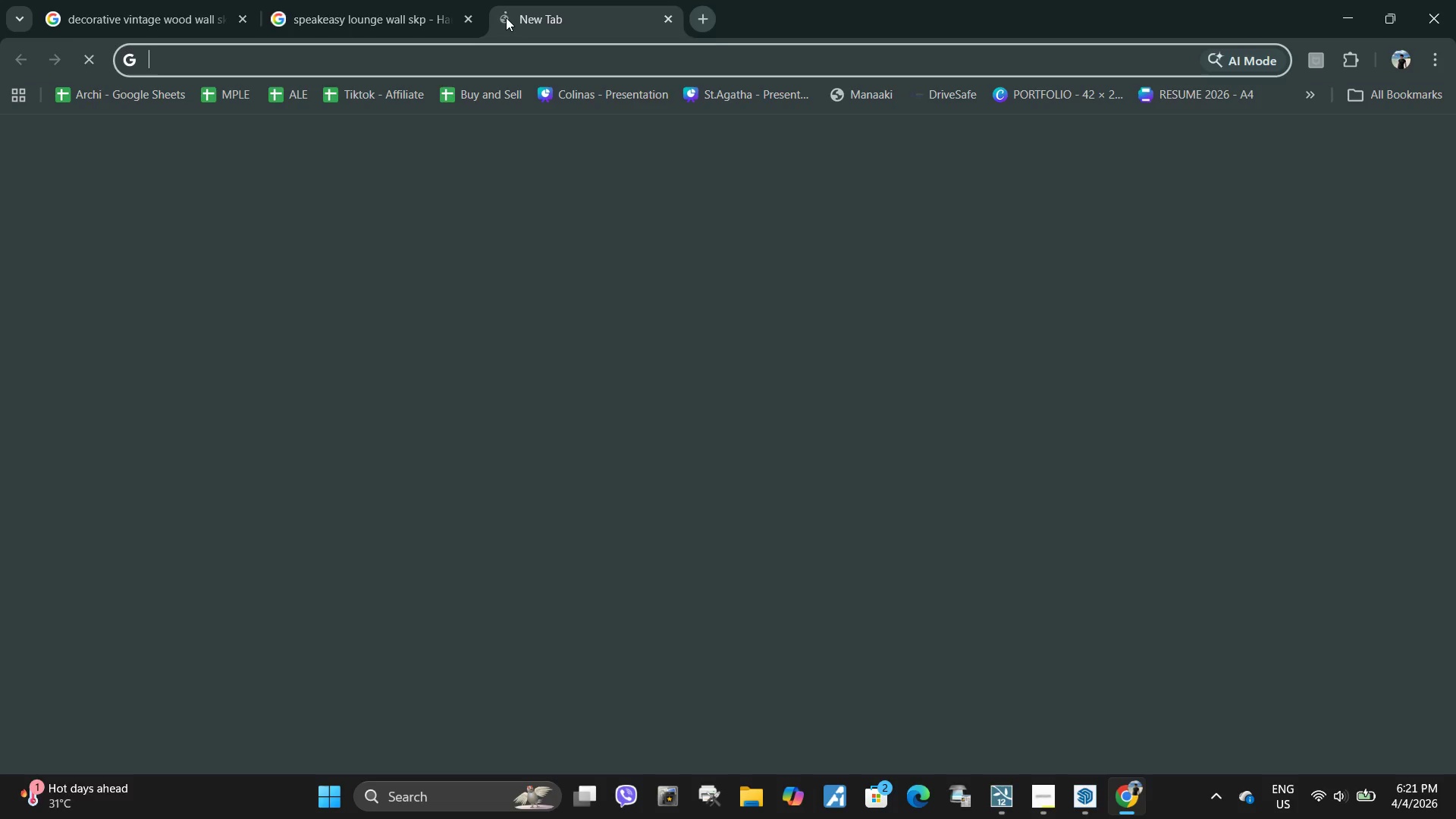 
type(prohibition chic lounge skp)
 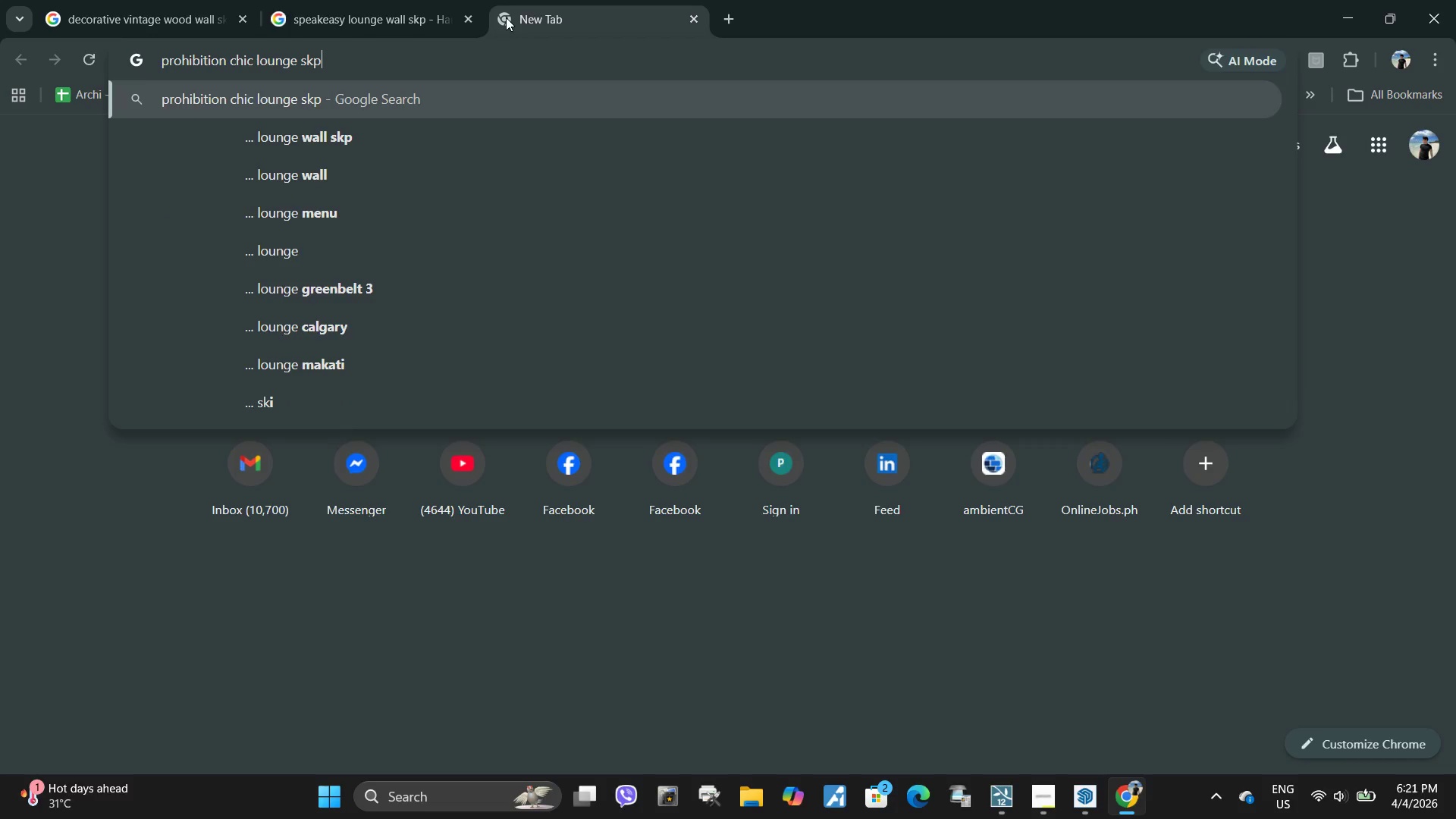 
key(Enter)
 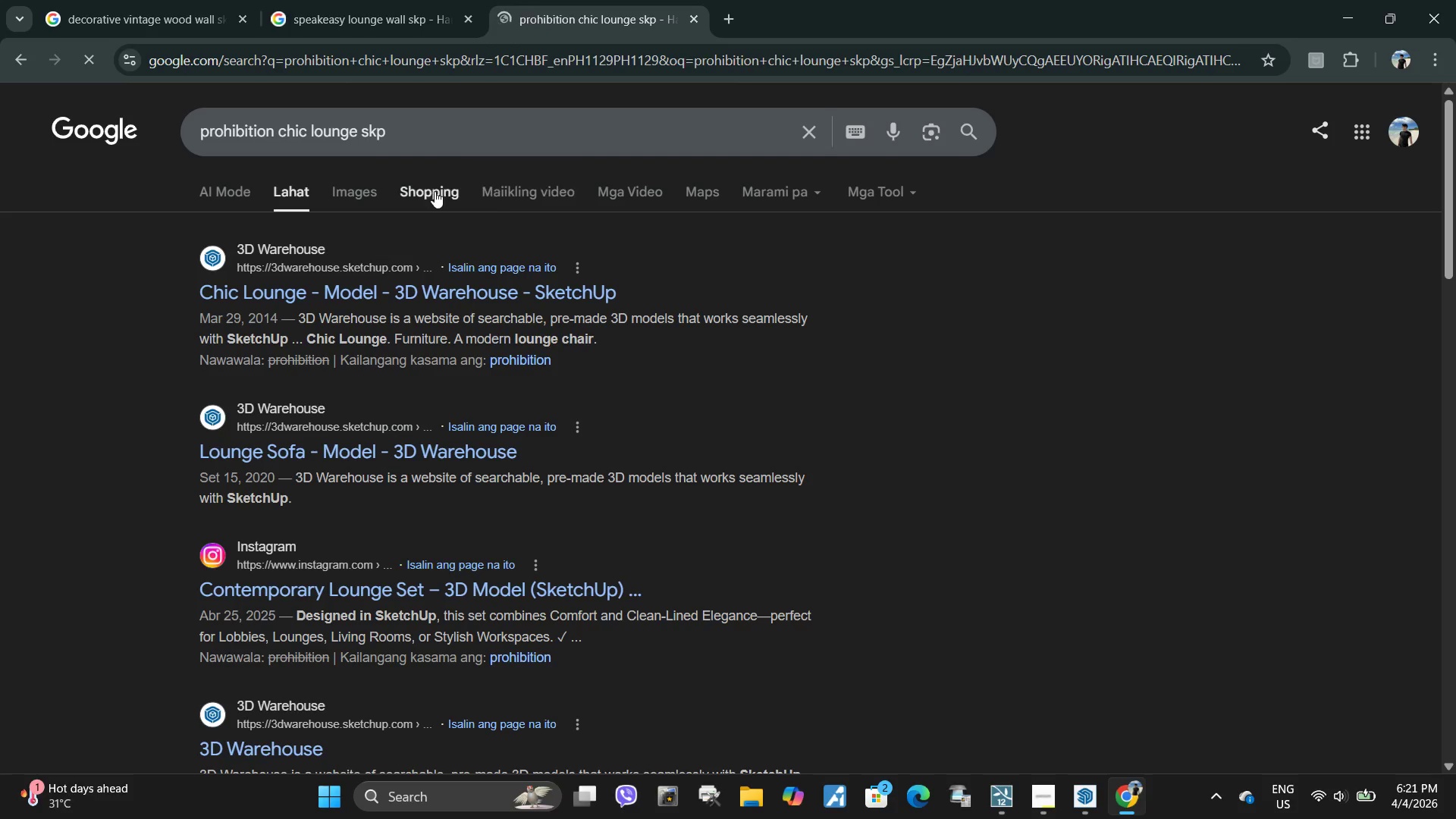 
left_click([354, 195])
 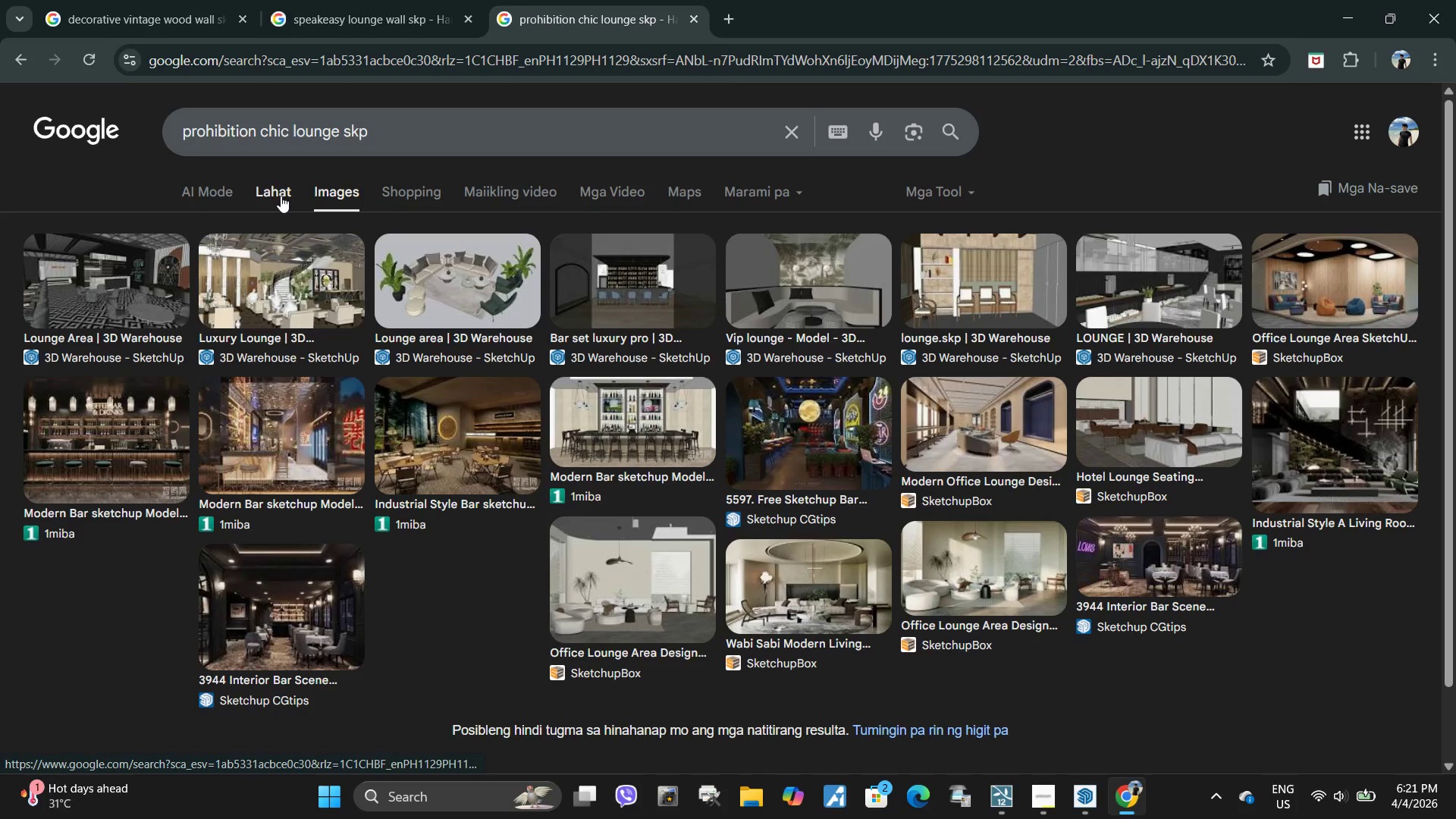 
left_click([281, 196])
 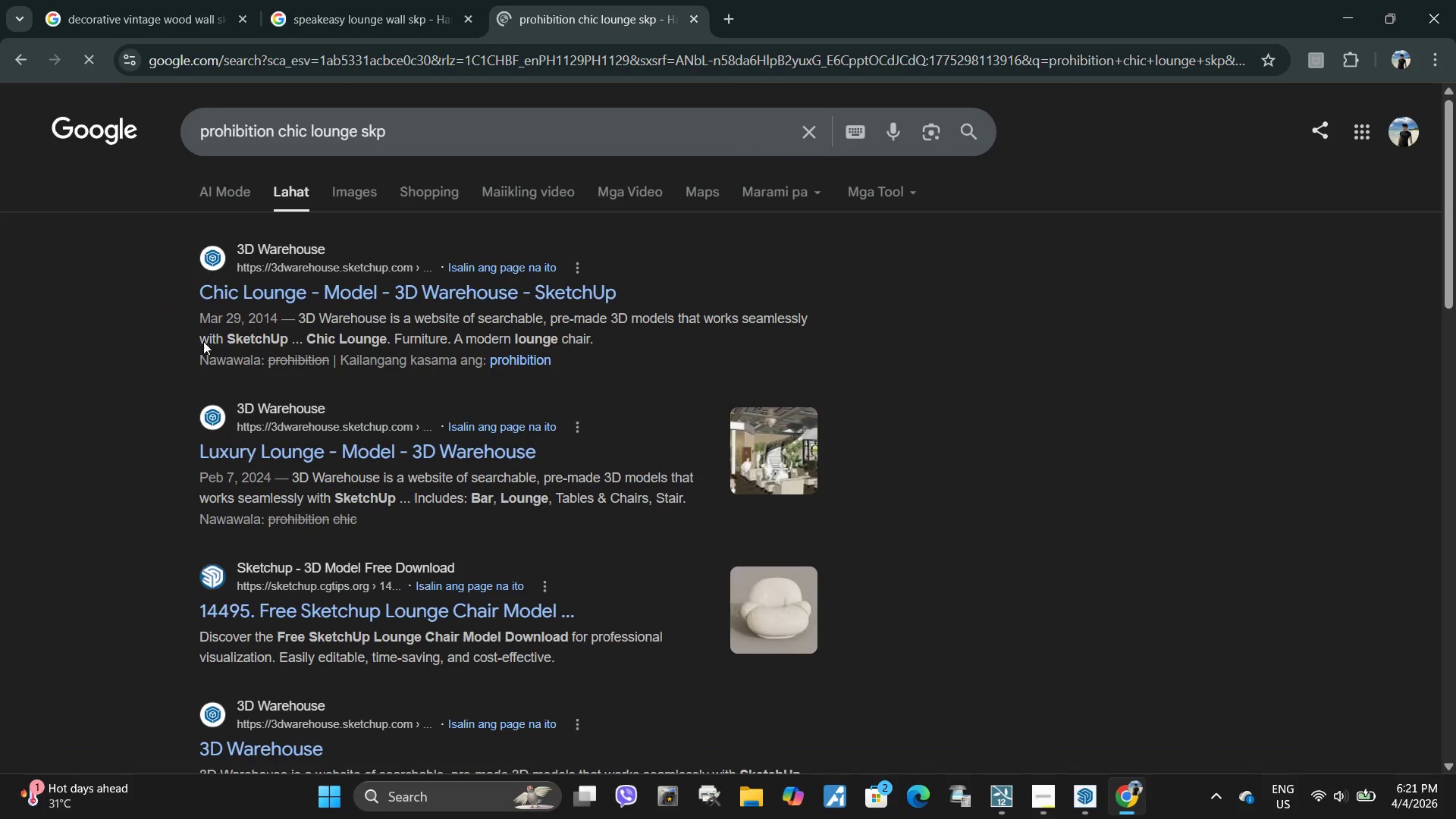 
left_click([251, 289])
 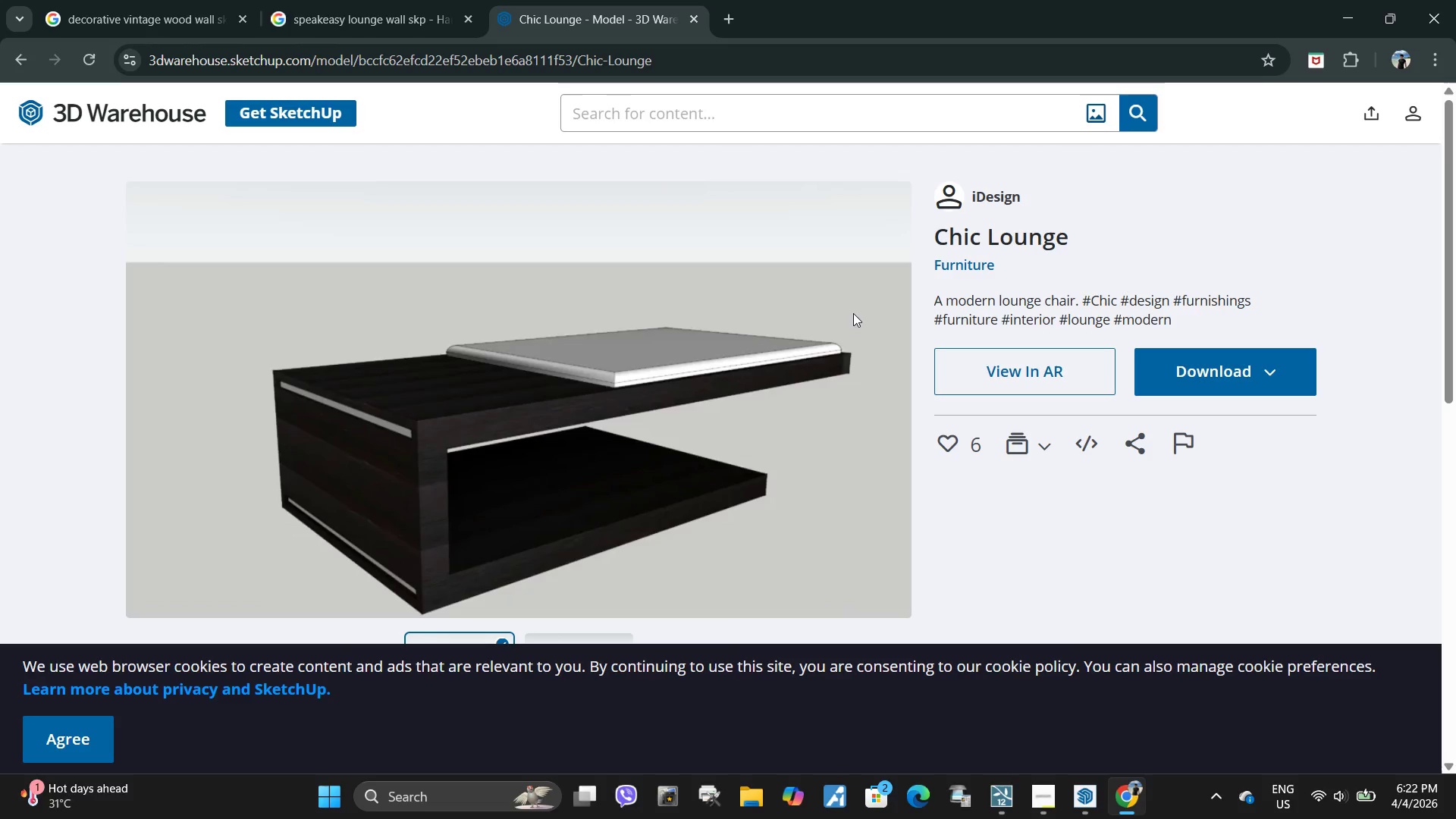 
left_click([20, 59])
 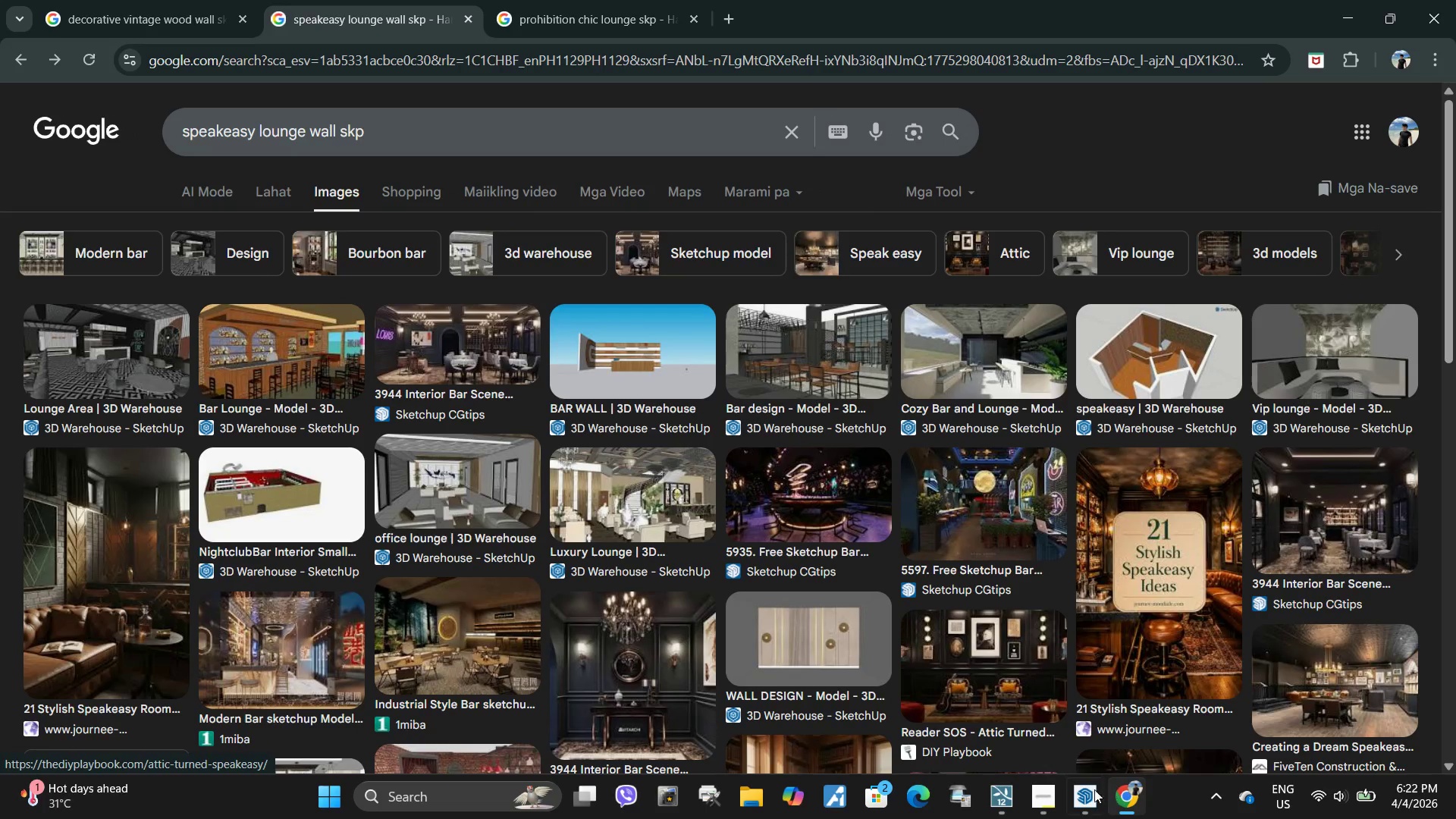 
left_click([683, 130])
 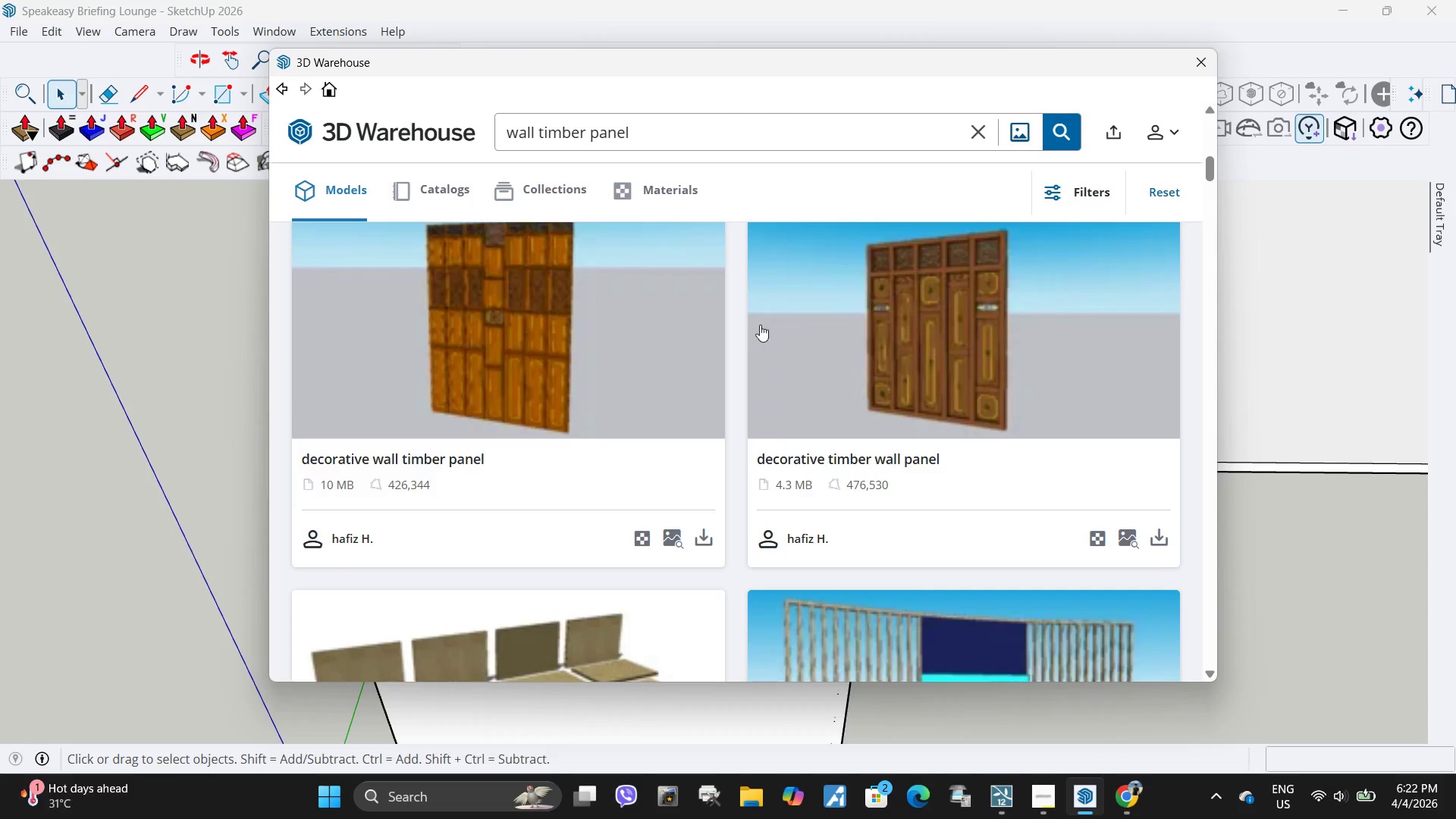 
scroll: coordinate [968, 429], scroll_direction: down, amount: 7.0
 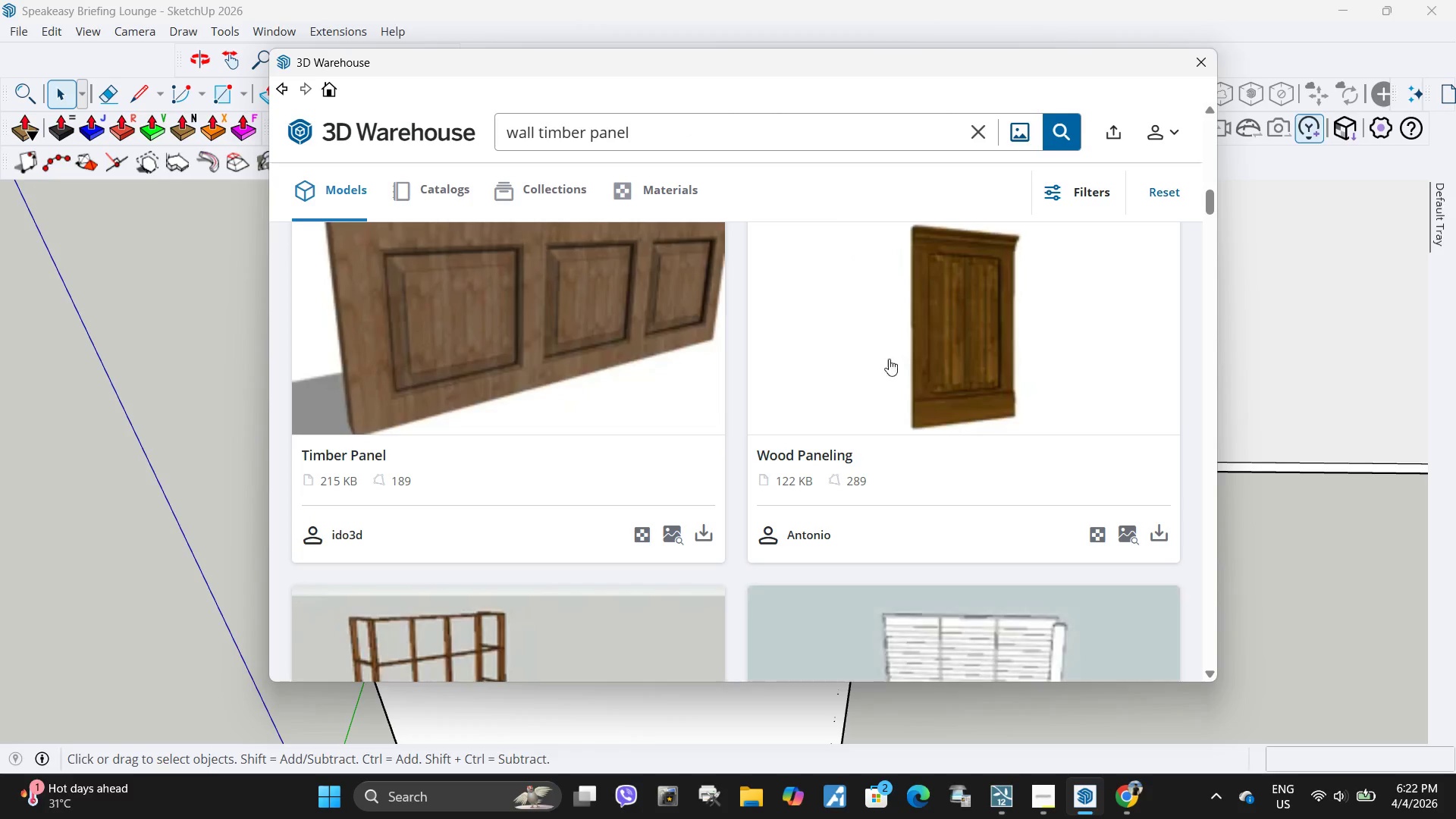 
left_click([901, 350])
 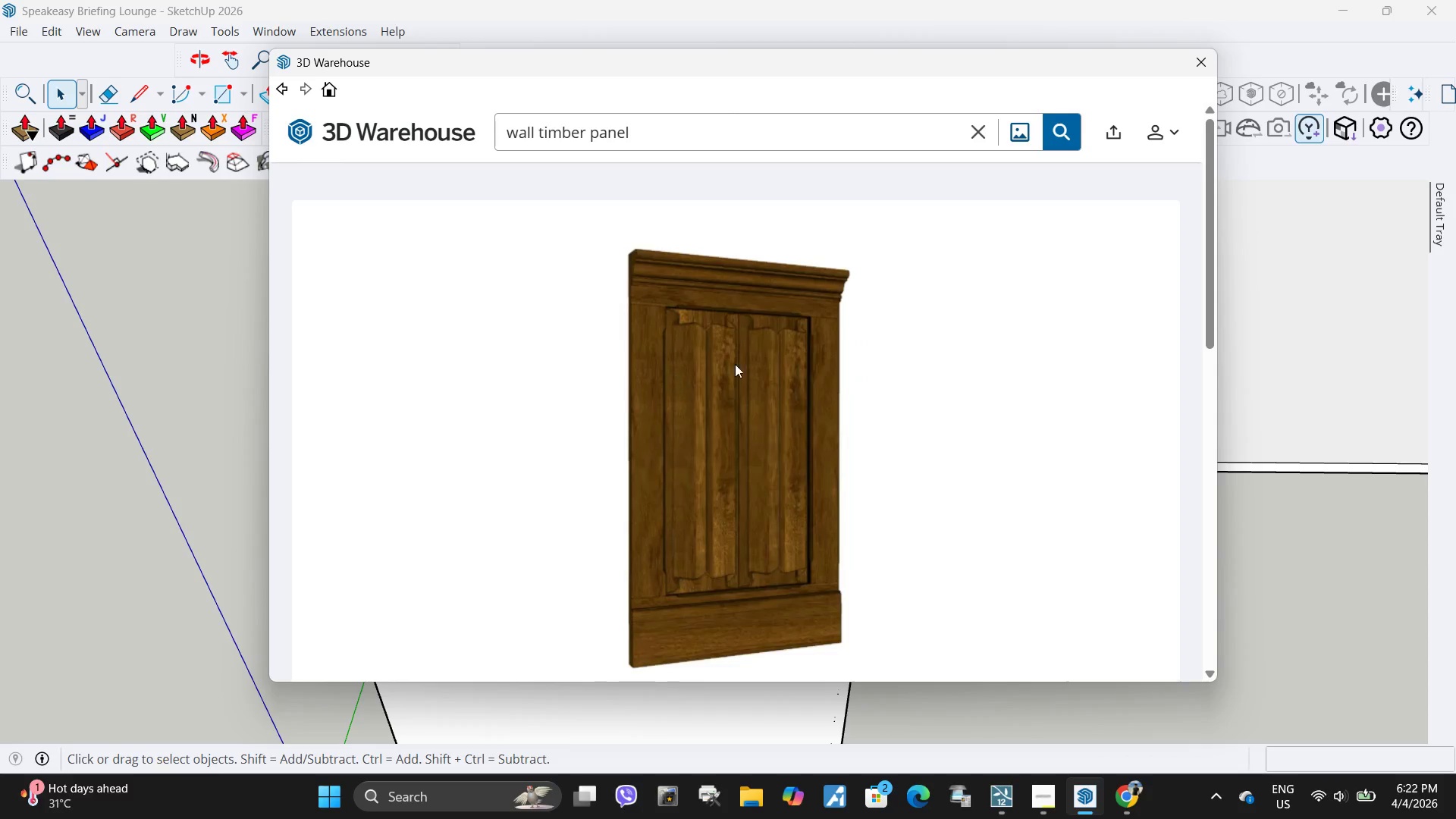 
scroll: coordinate [766, 378], scroll_direction: down, amount: 5.0
 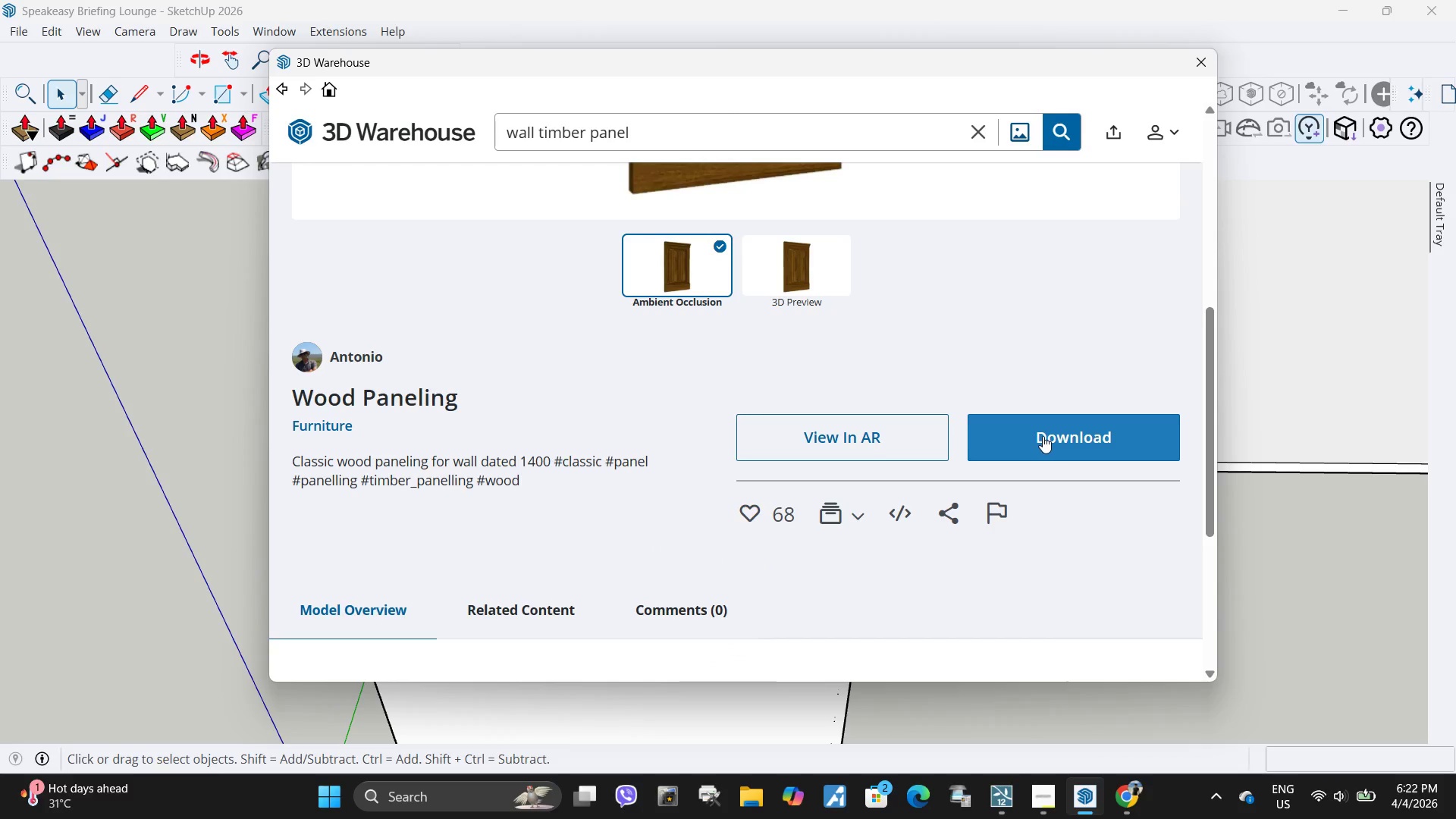 
left_click([1049, 436])
 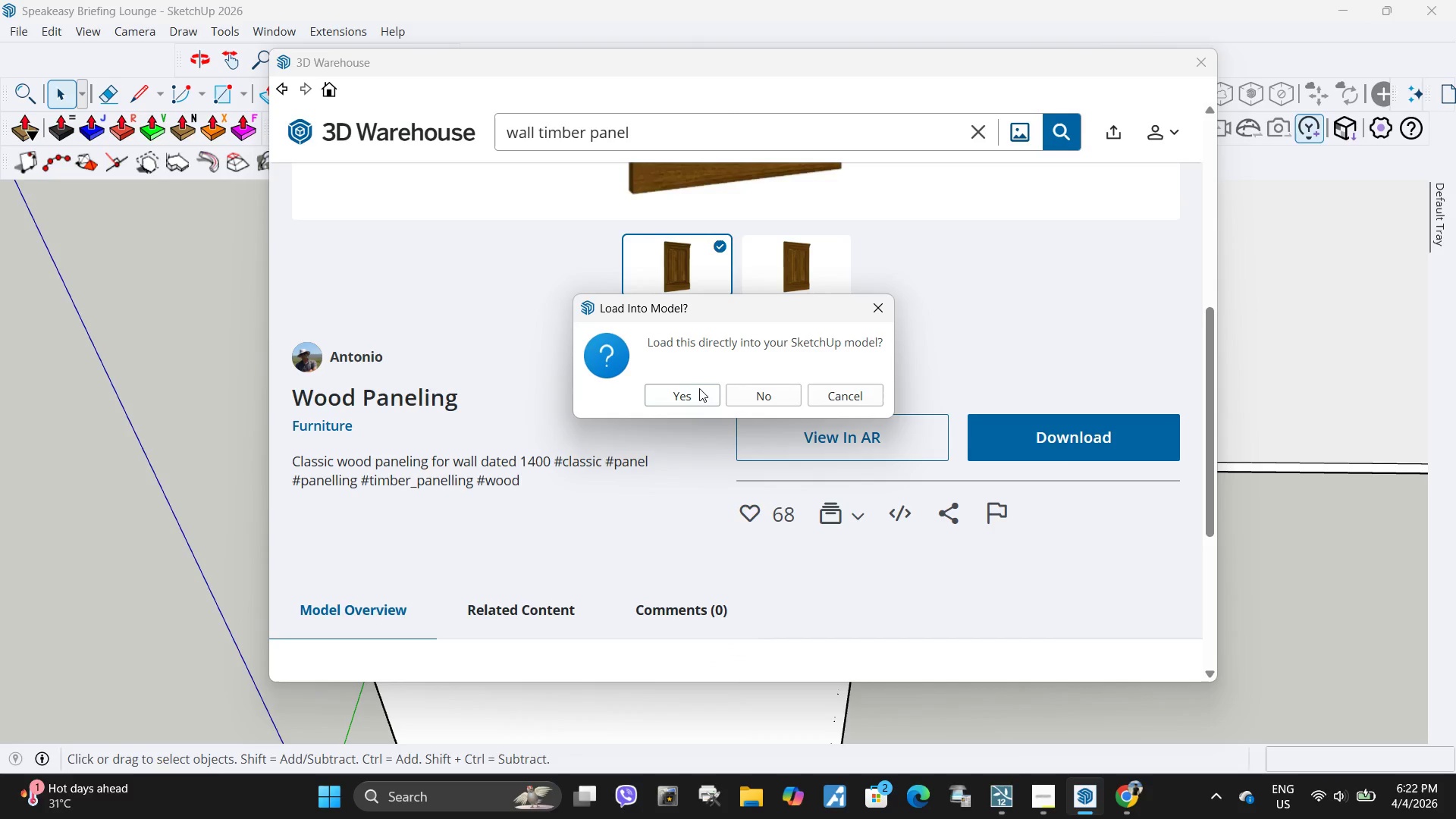 
left_click([695, 392])
 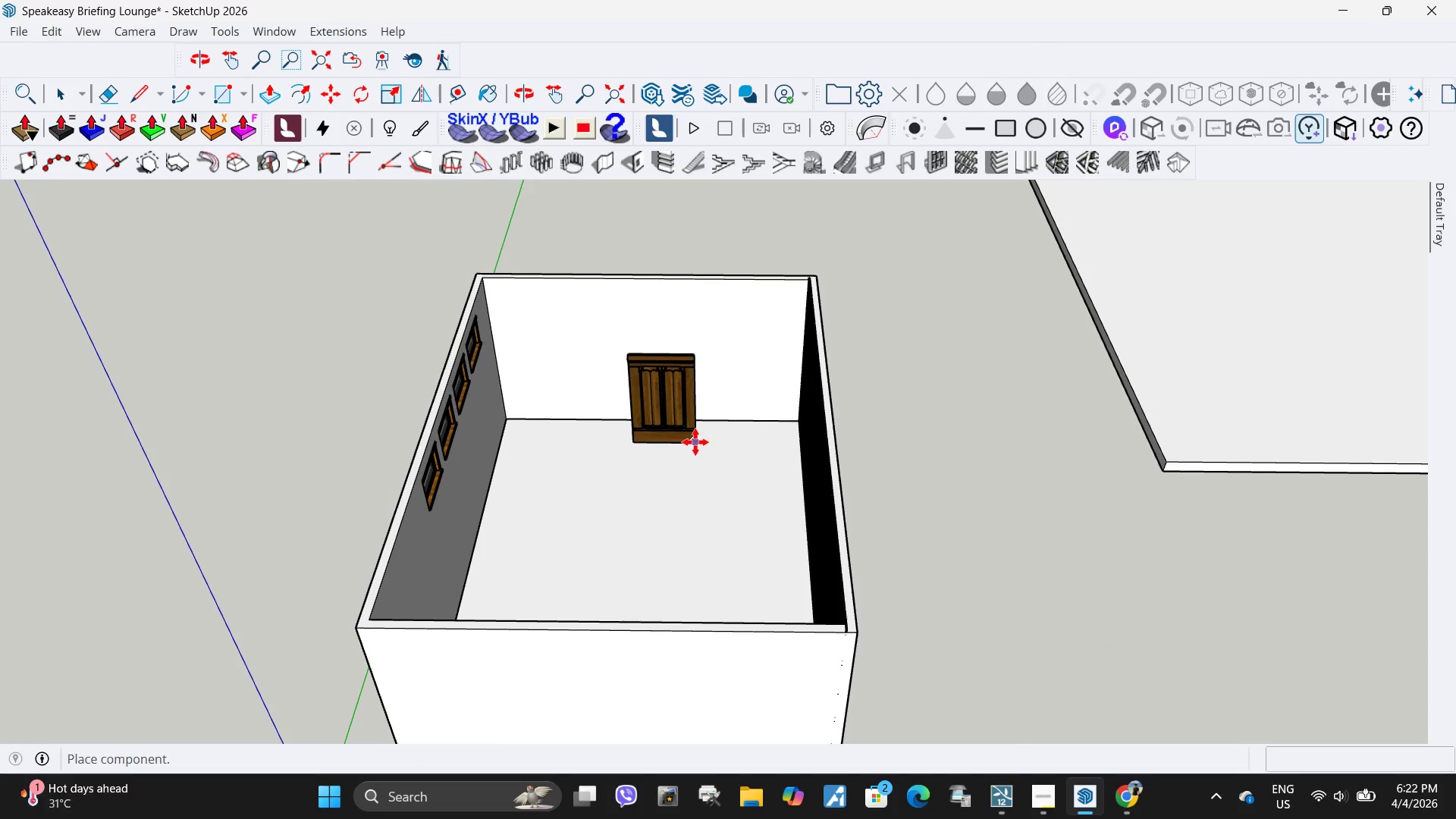 
wait(6.44)
 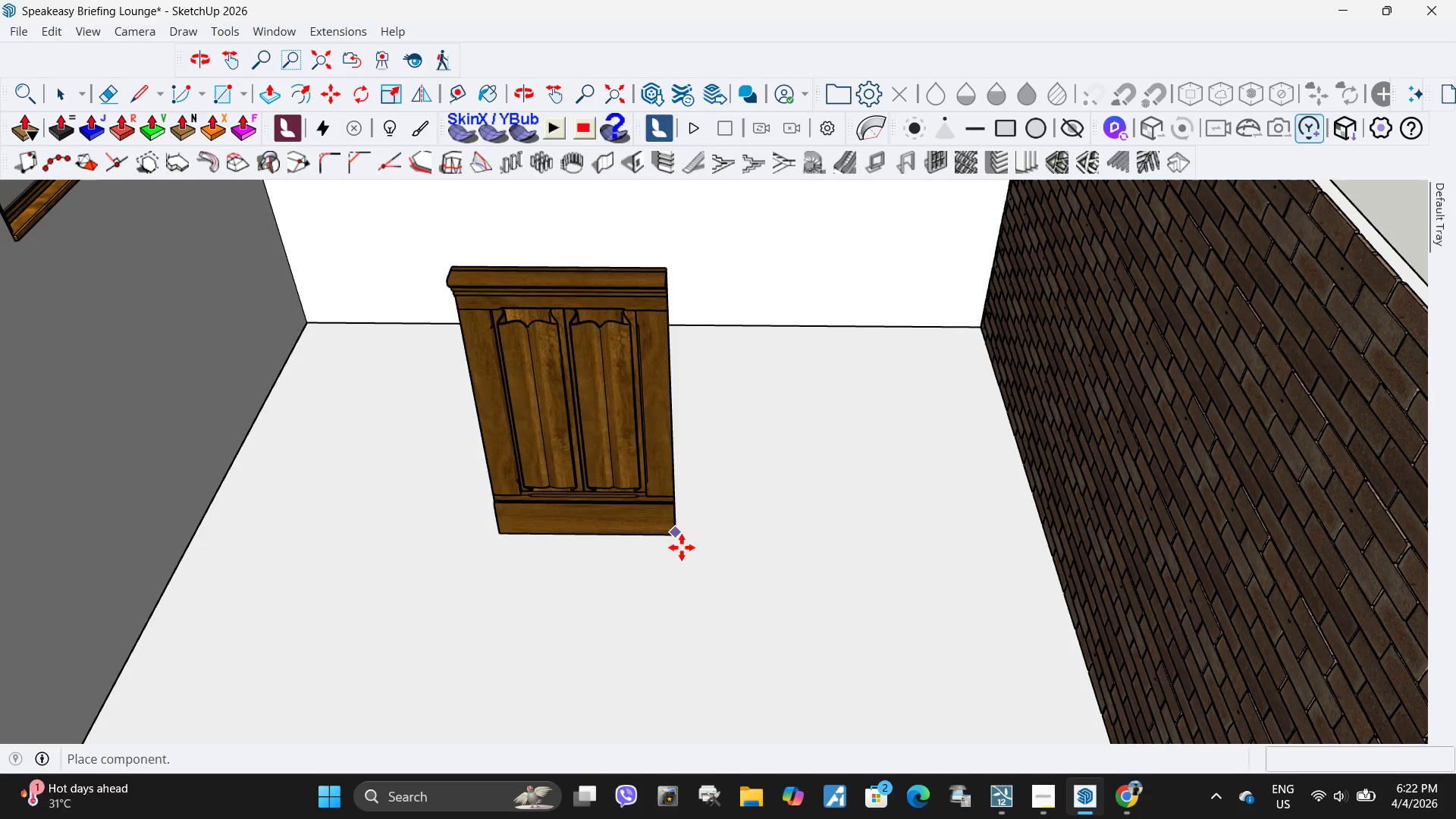 
left_click([682, 548])
 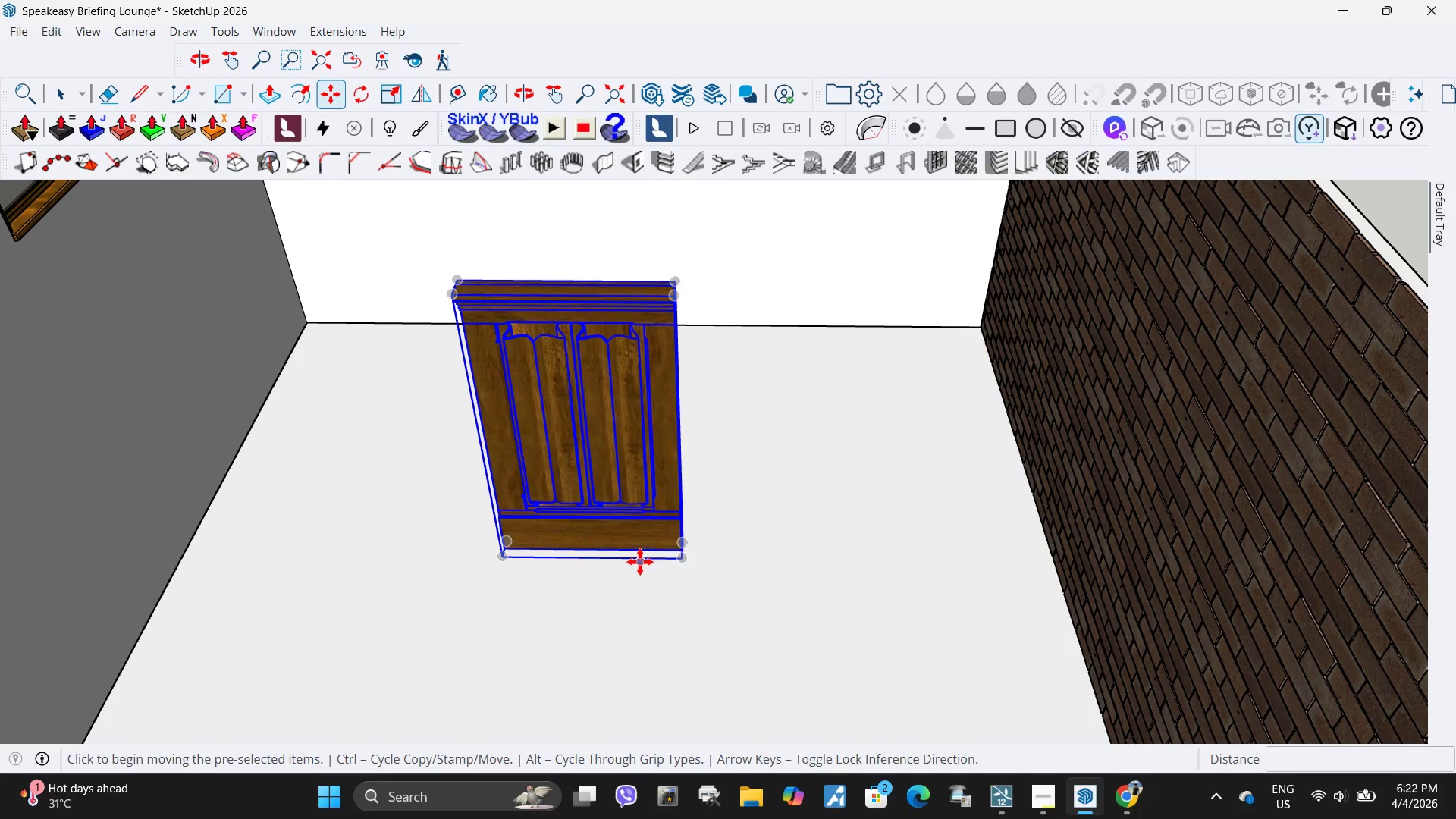 
scroll: coordinate [658, 495], scroll_direction: up, amount: 9.0
 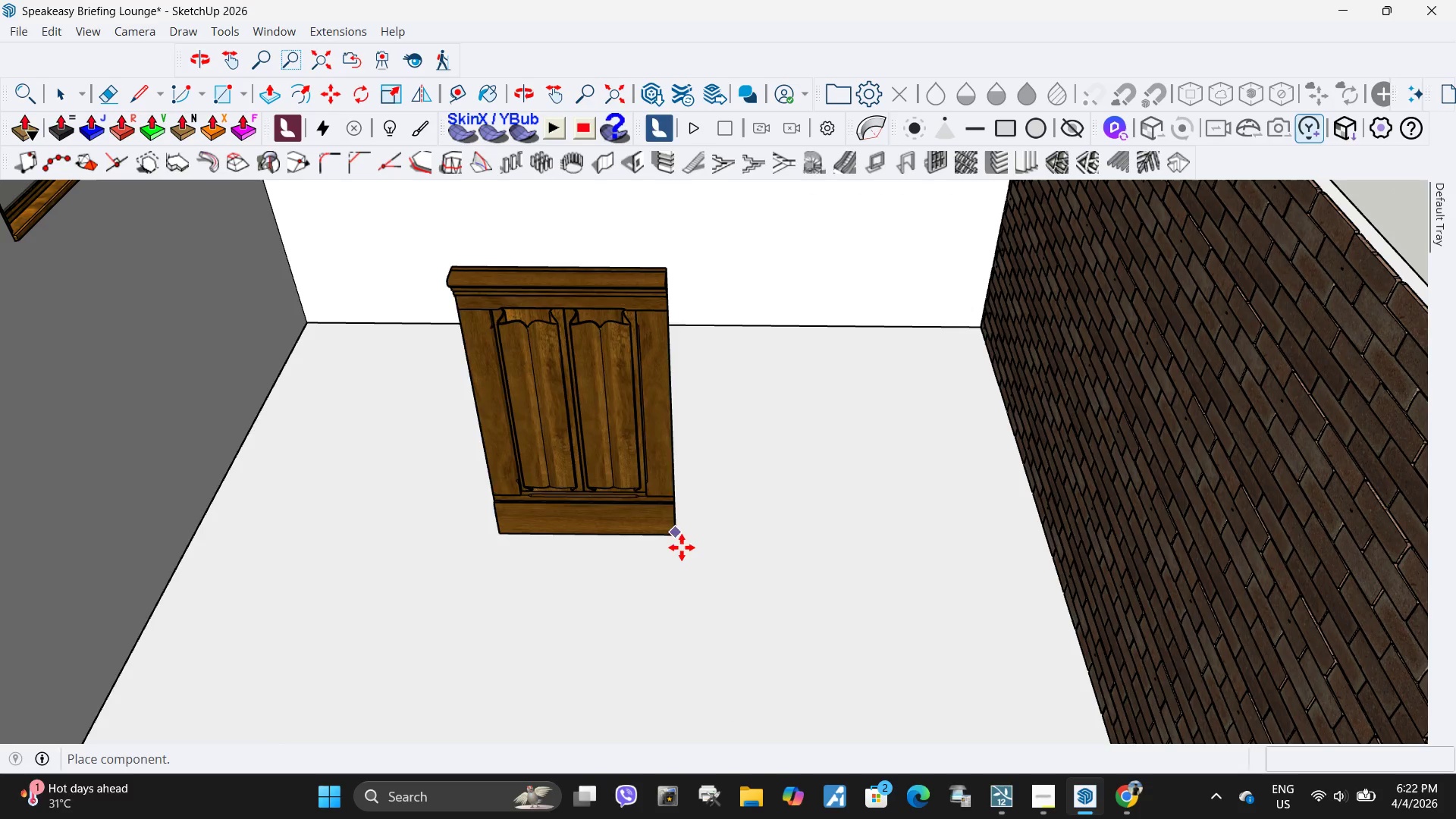 
key(Q)
 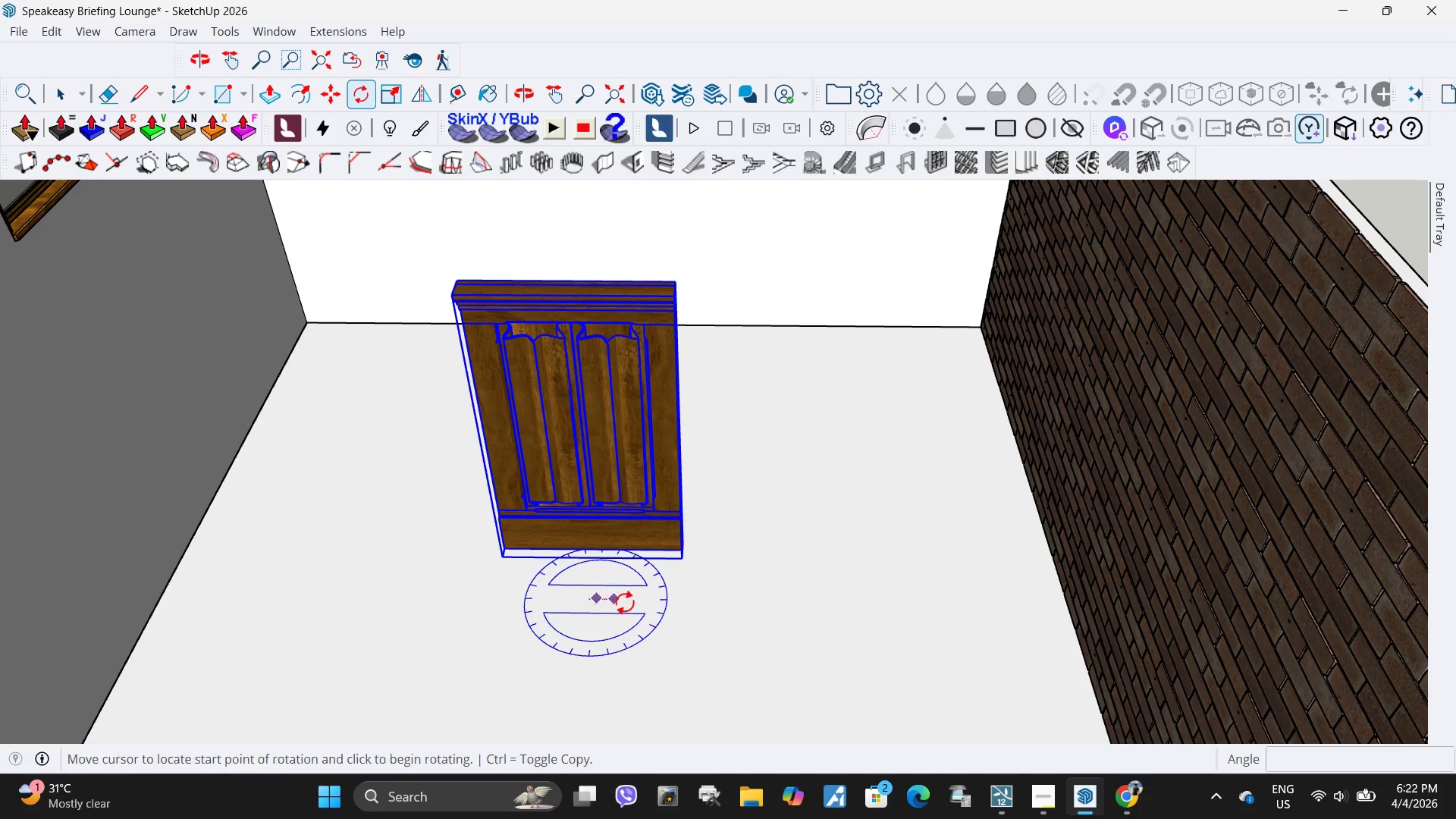 
double_click([626, 602])
 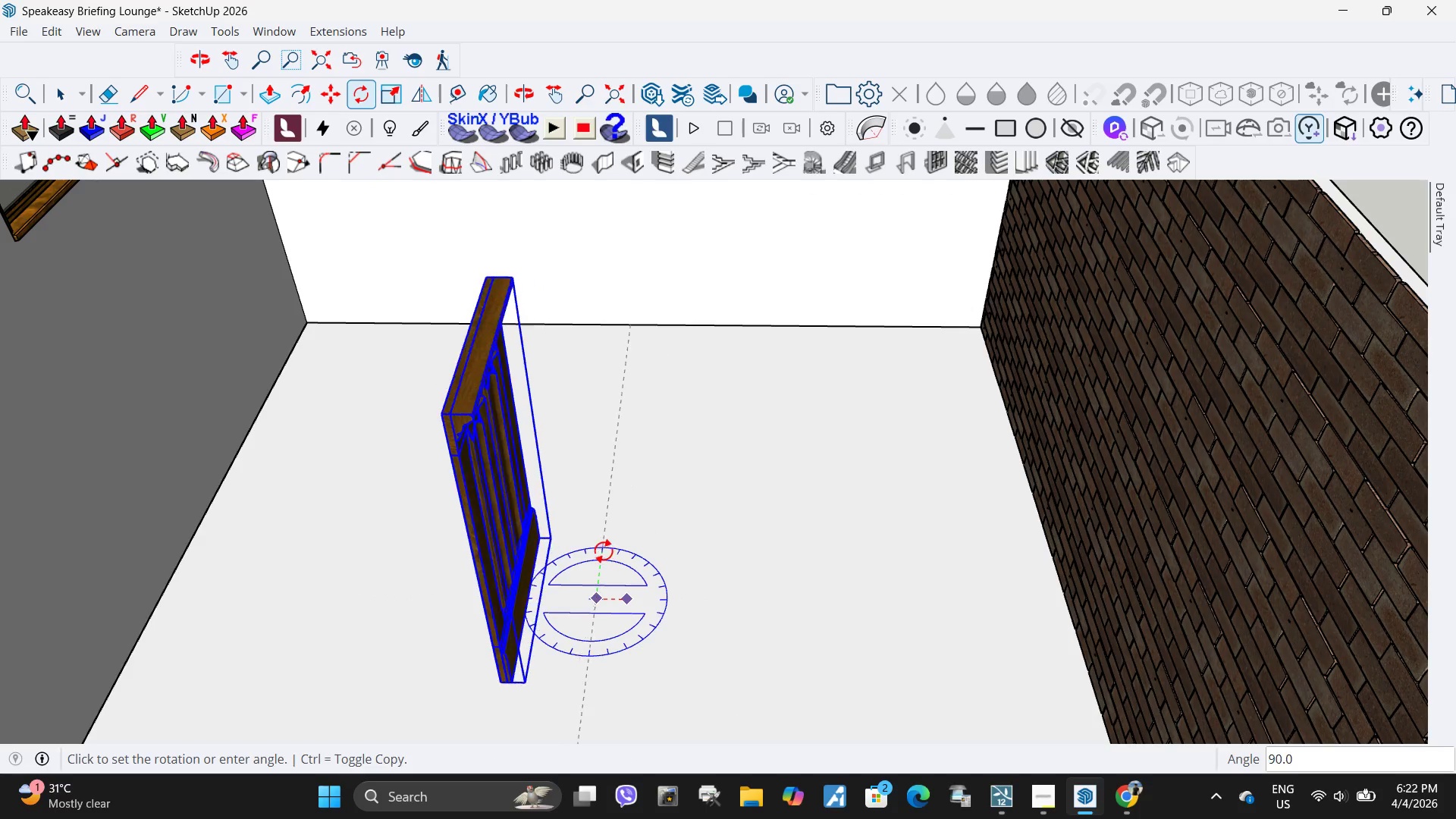 
left_click([602, 551])
 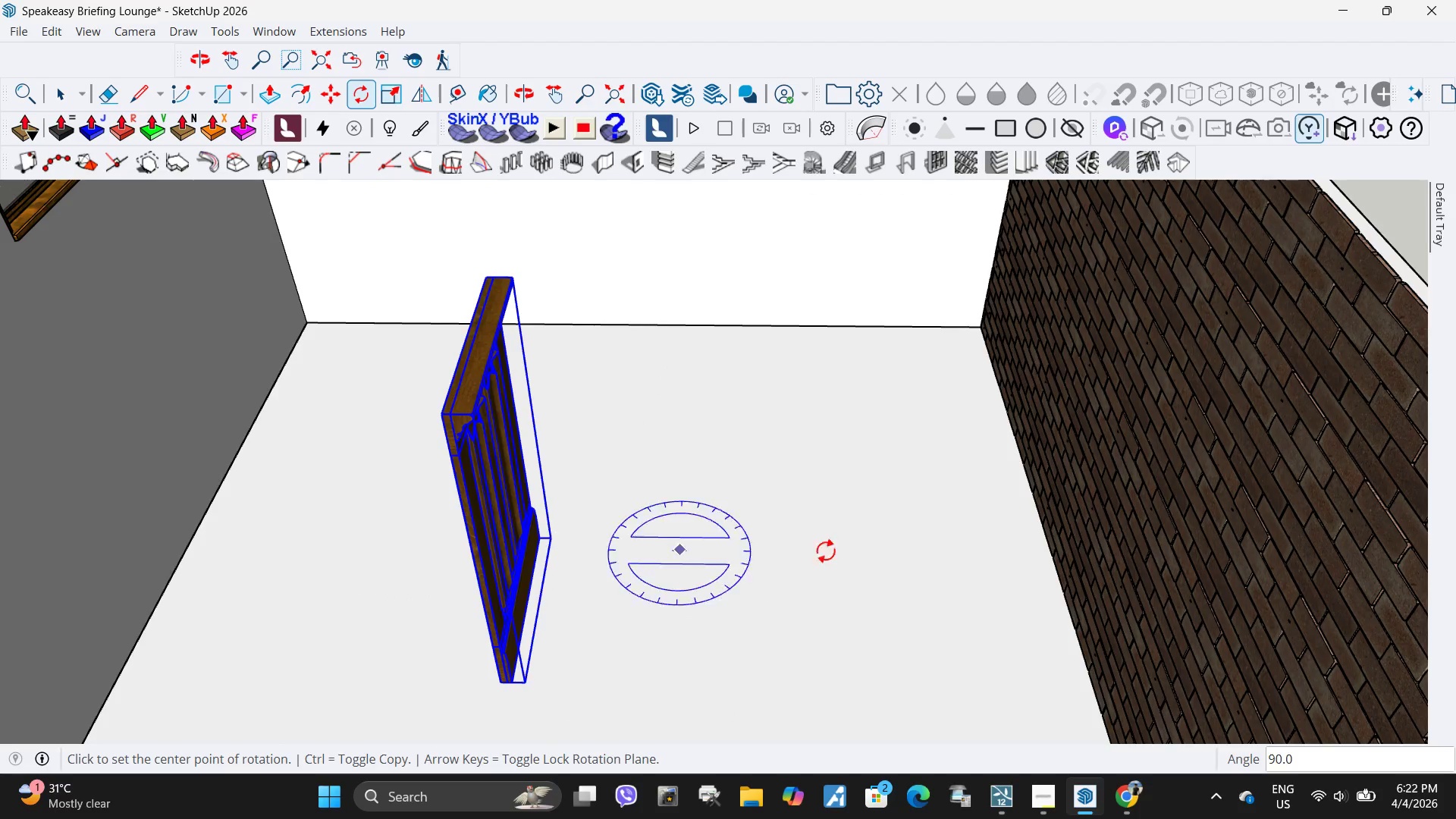 
scroll: coordinate [820, 563], scroll_direction: down, amount: 6.0
 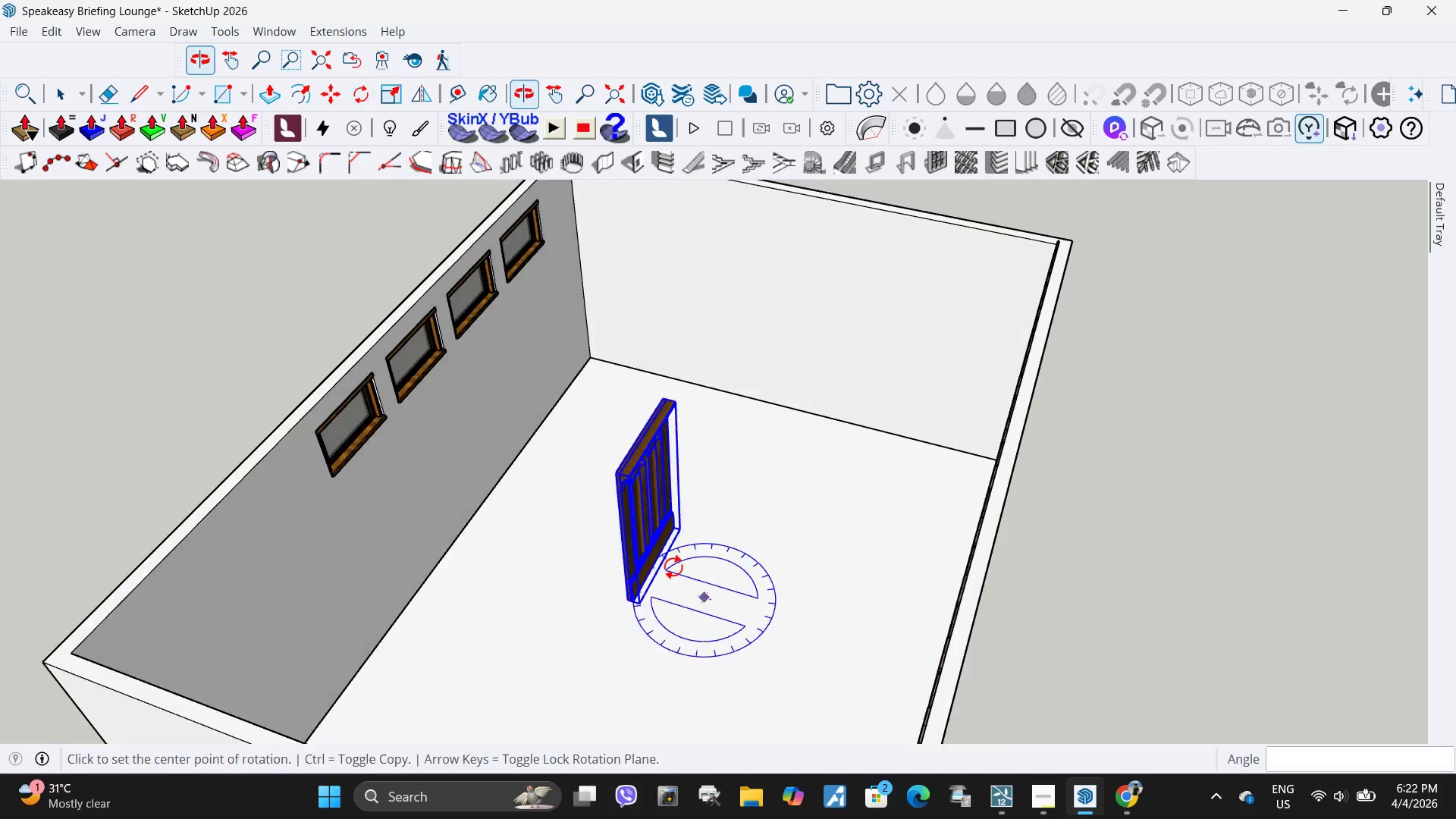 
key(Space)
 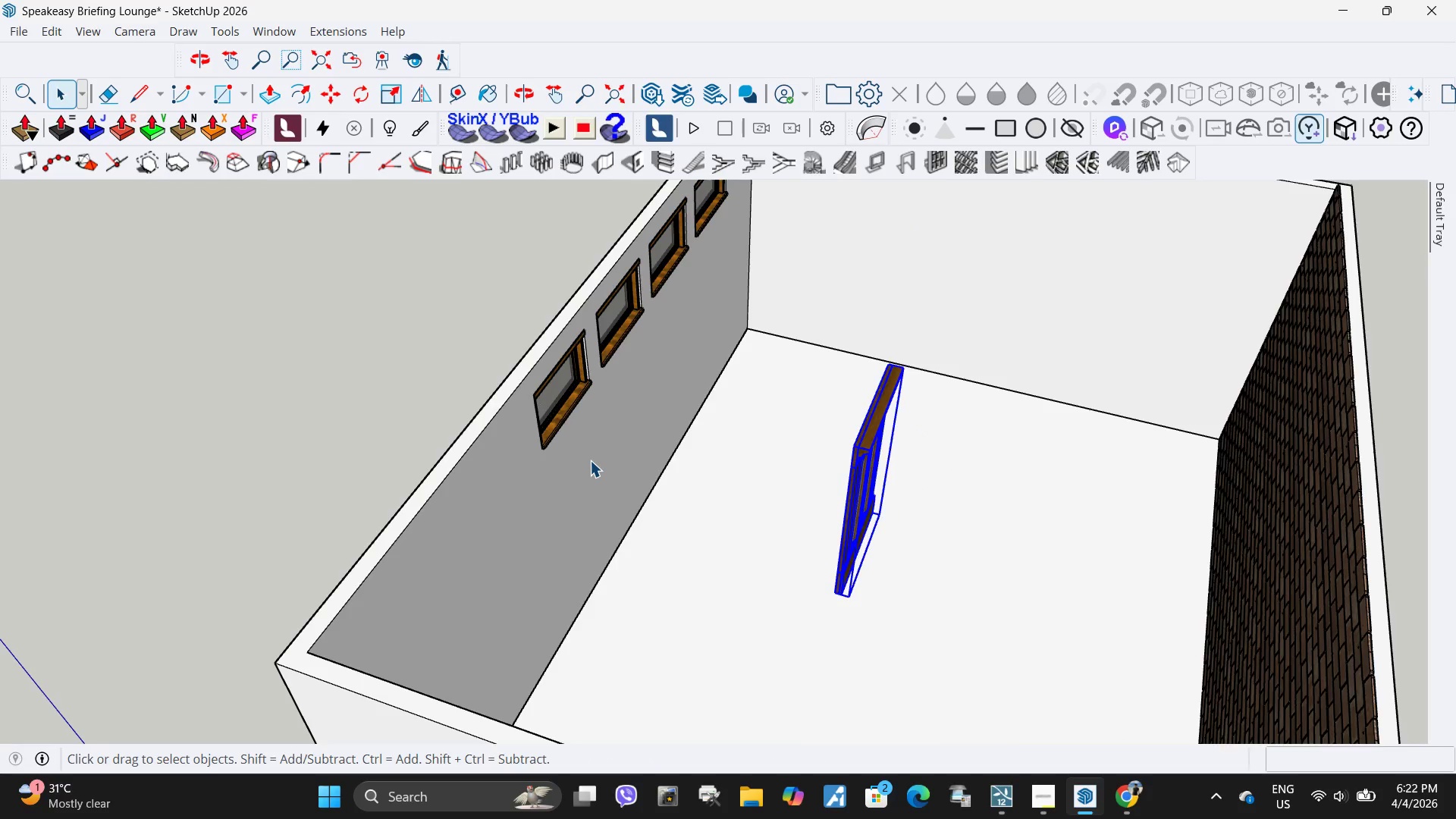 
scroll: coordinate [886, 466], scroll_direction: down, amount: 3.0
 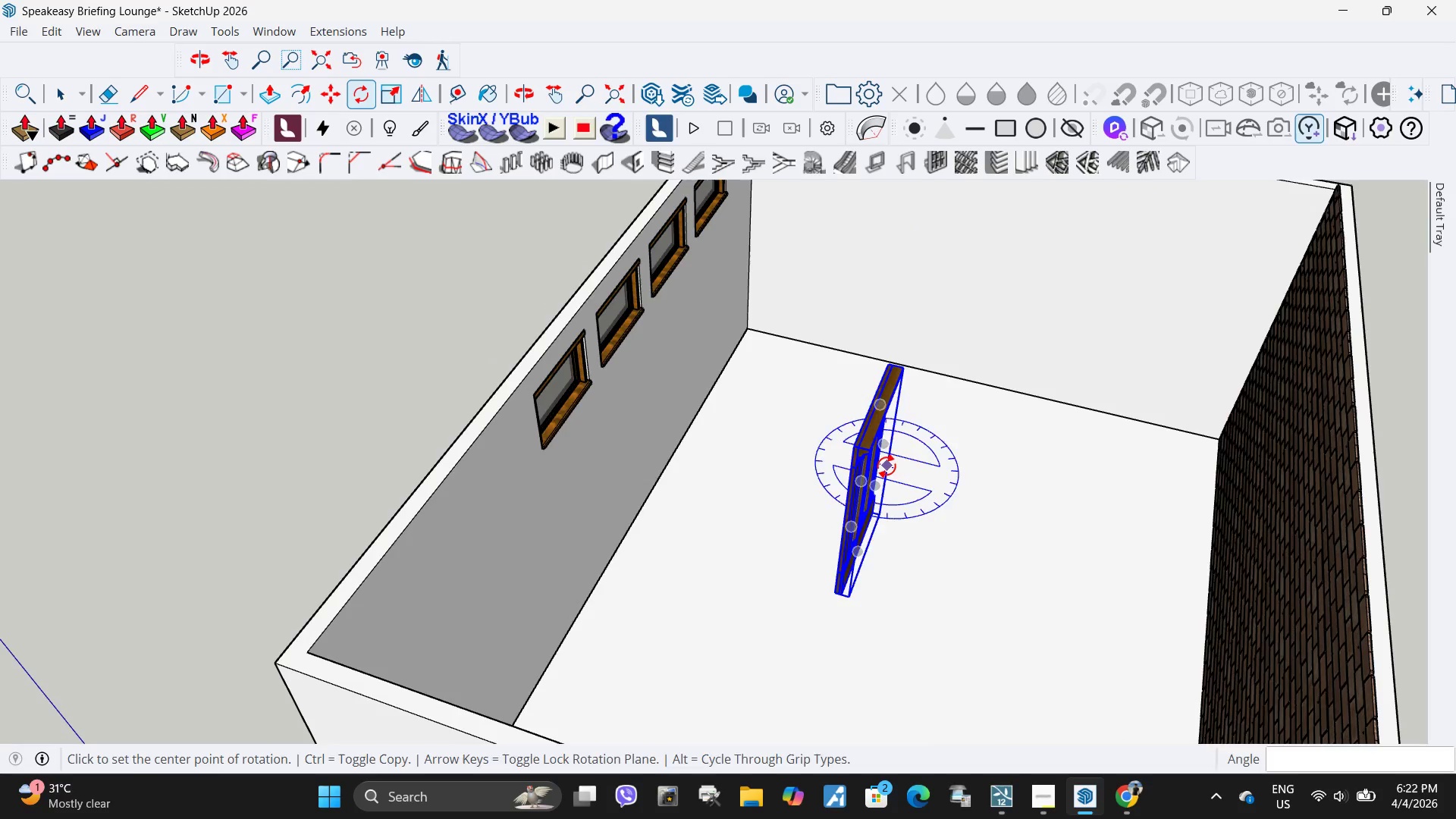 
double_click([590, 460])
 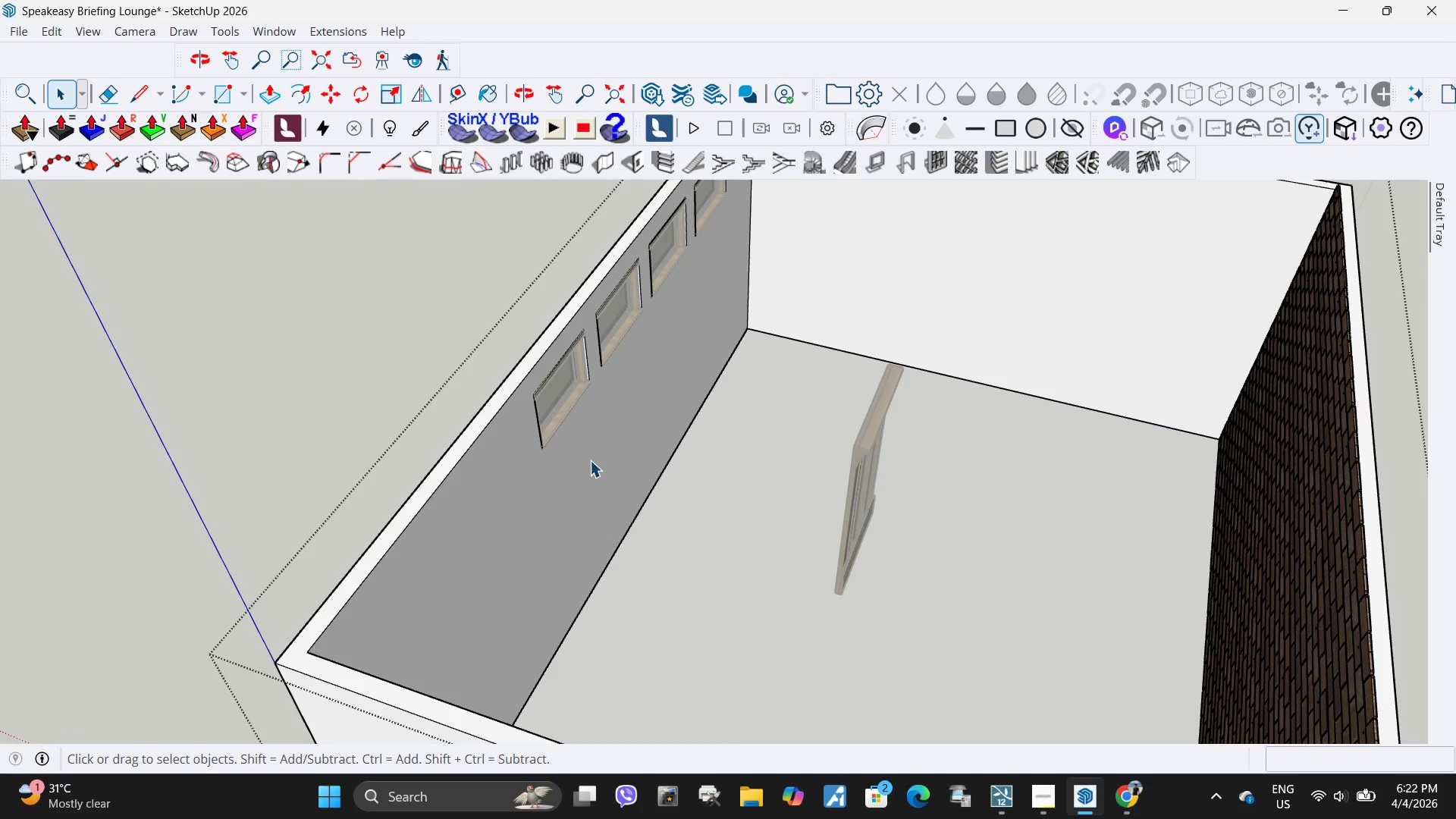 
triple_click([590, 460])
 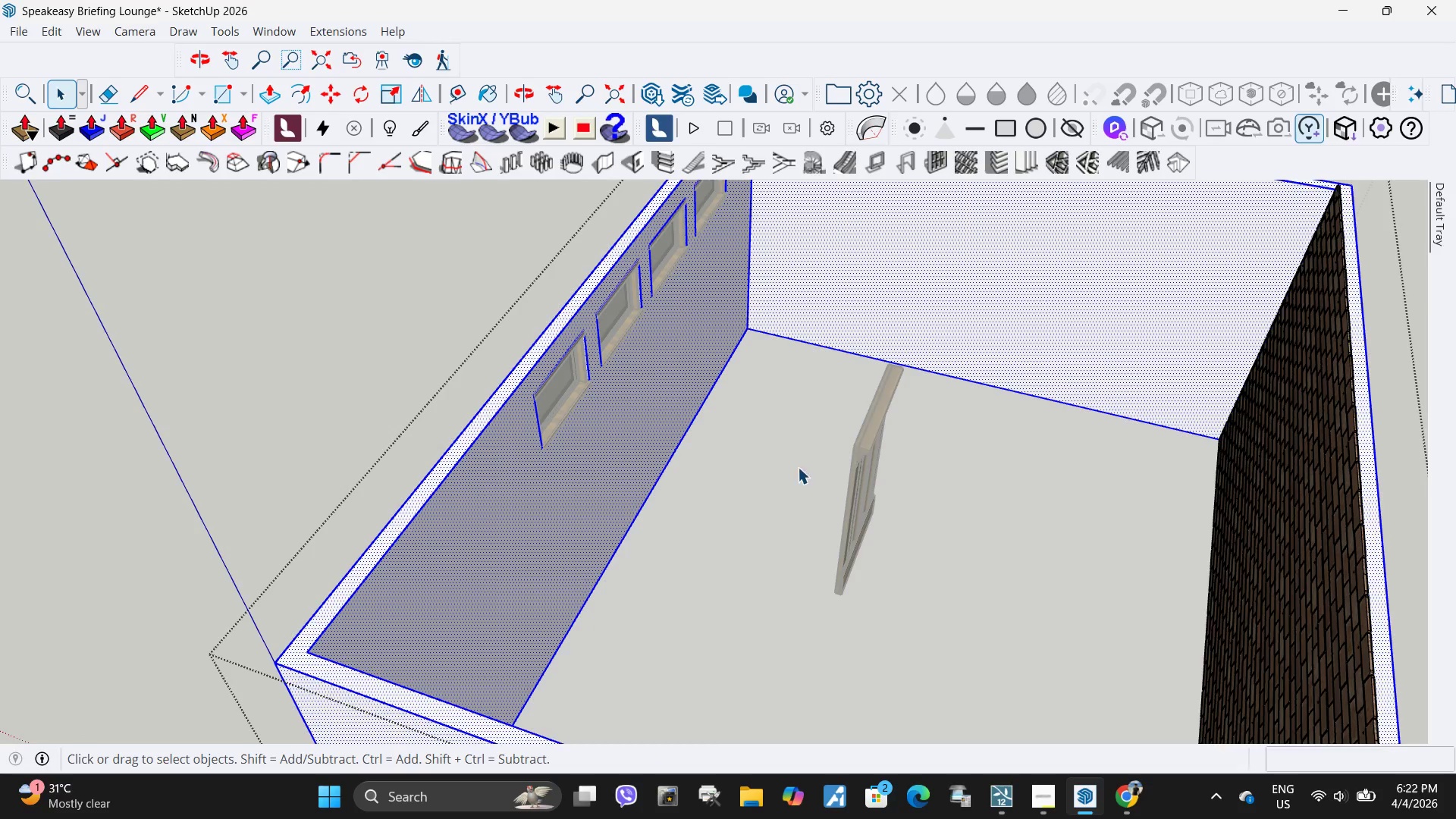 
key(Escape)
 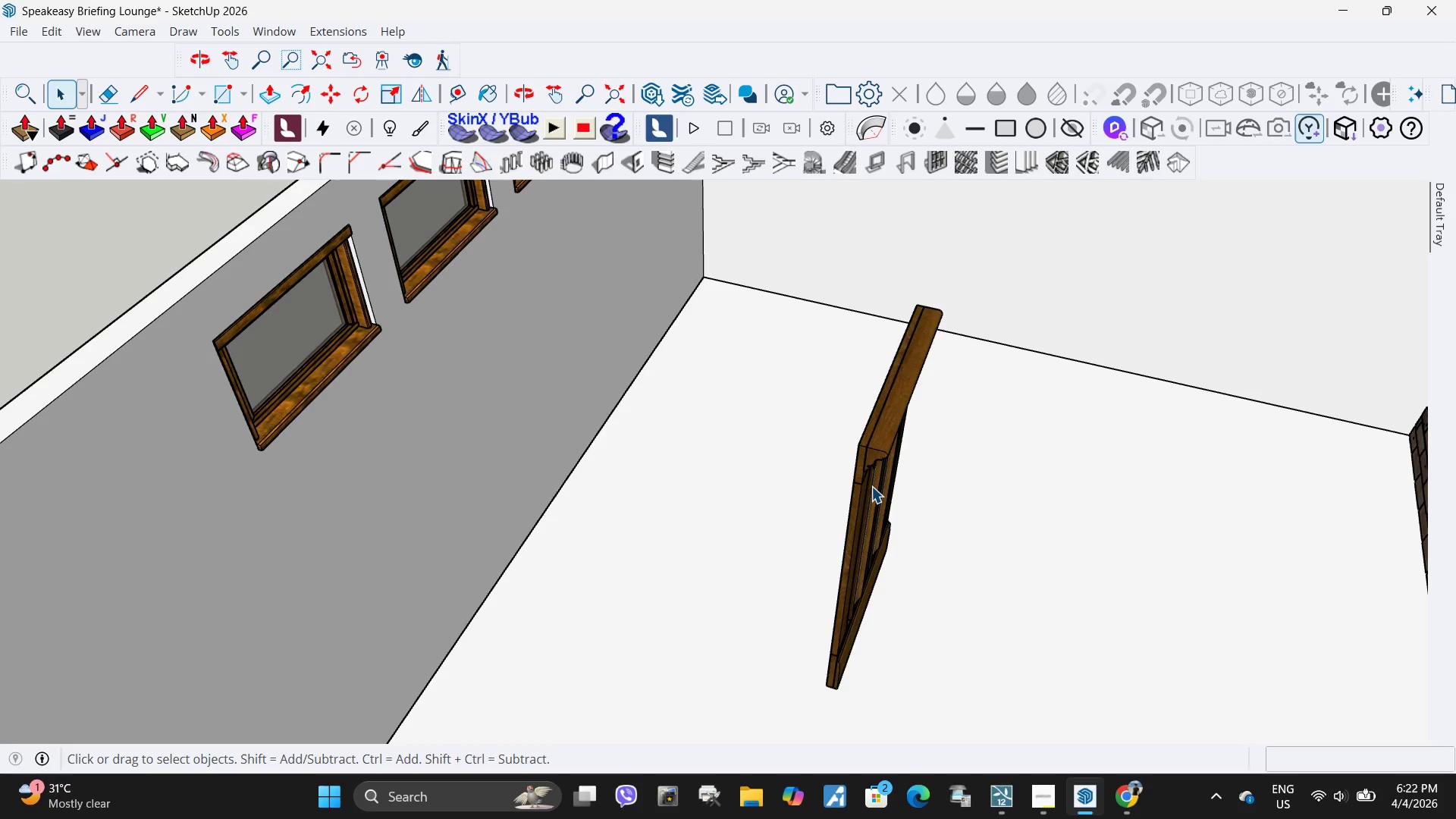 
scroll: coordinate [849, 447], scroll_direction: up, amount: 4.0
 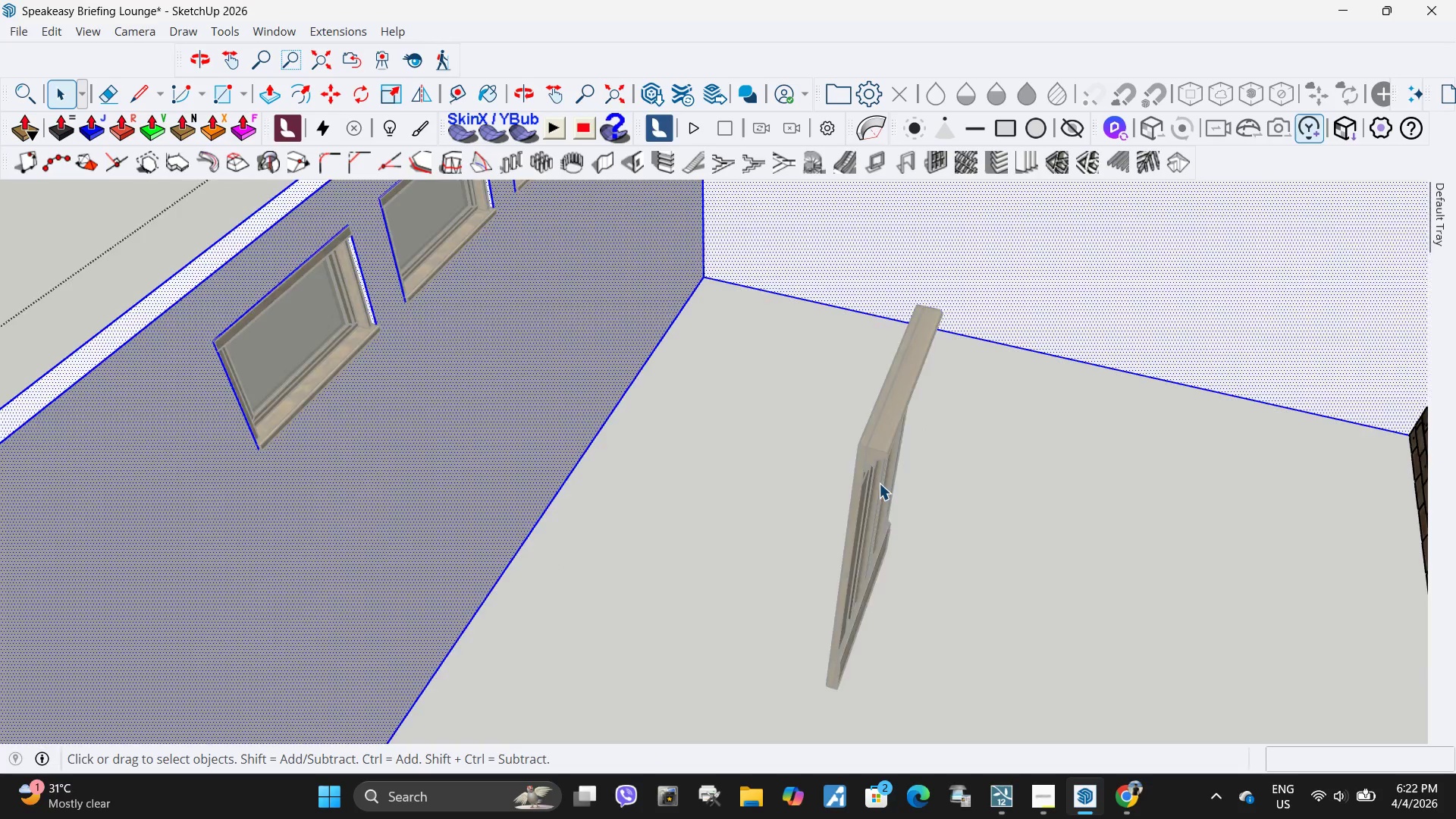 
left_click([871, 486])
 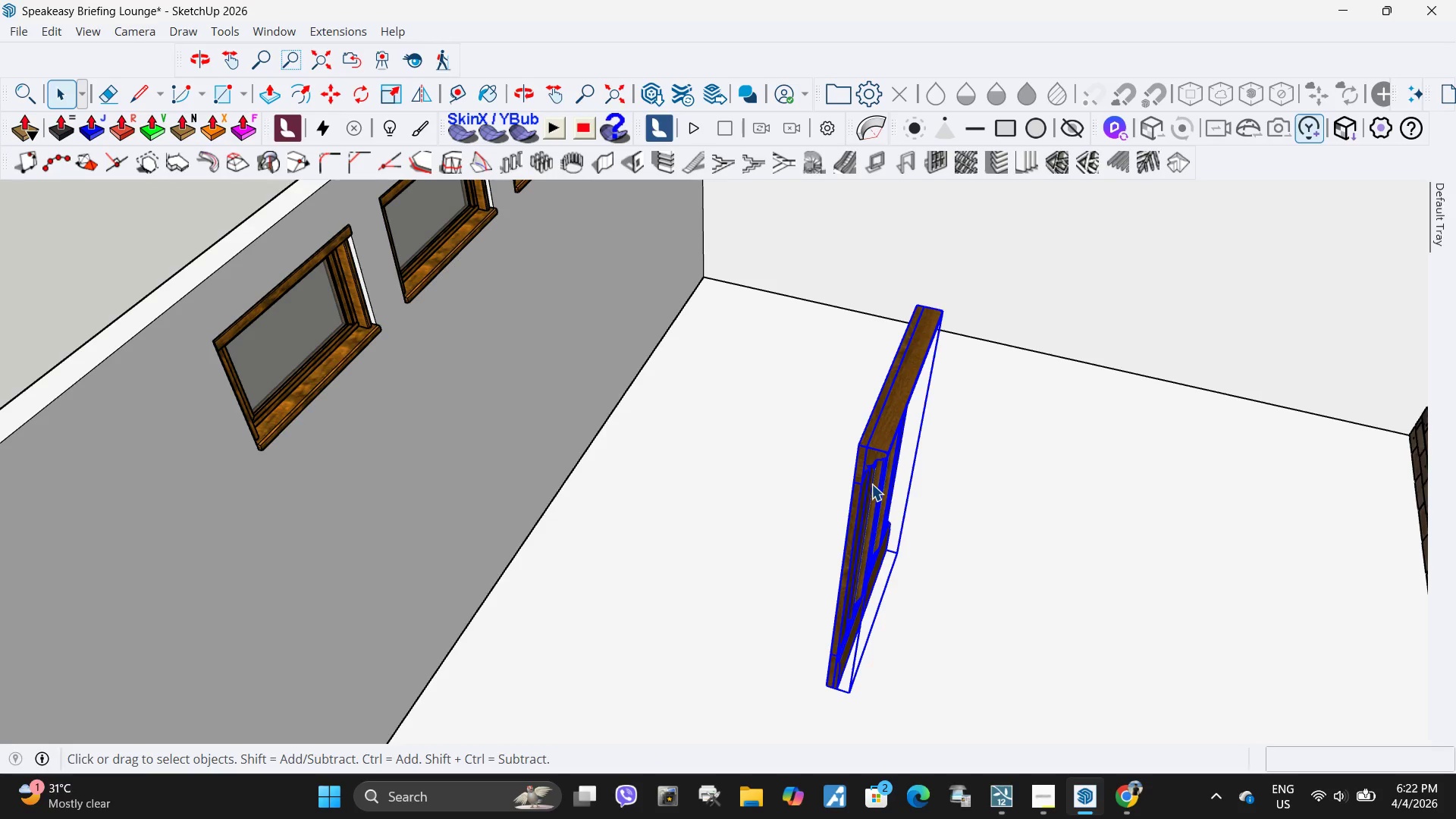 
key(Control+C)
 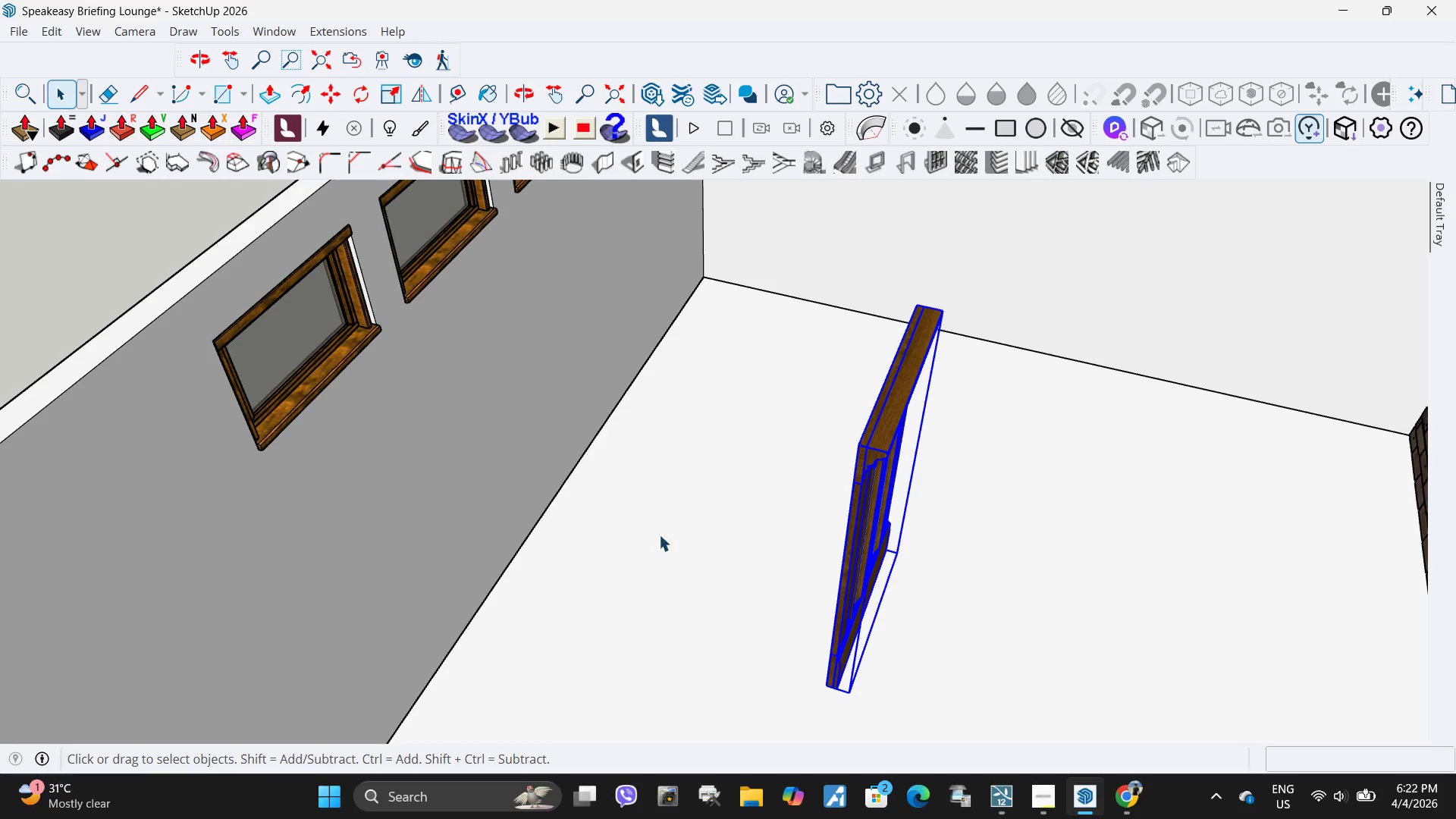 
key(Escape)
 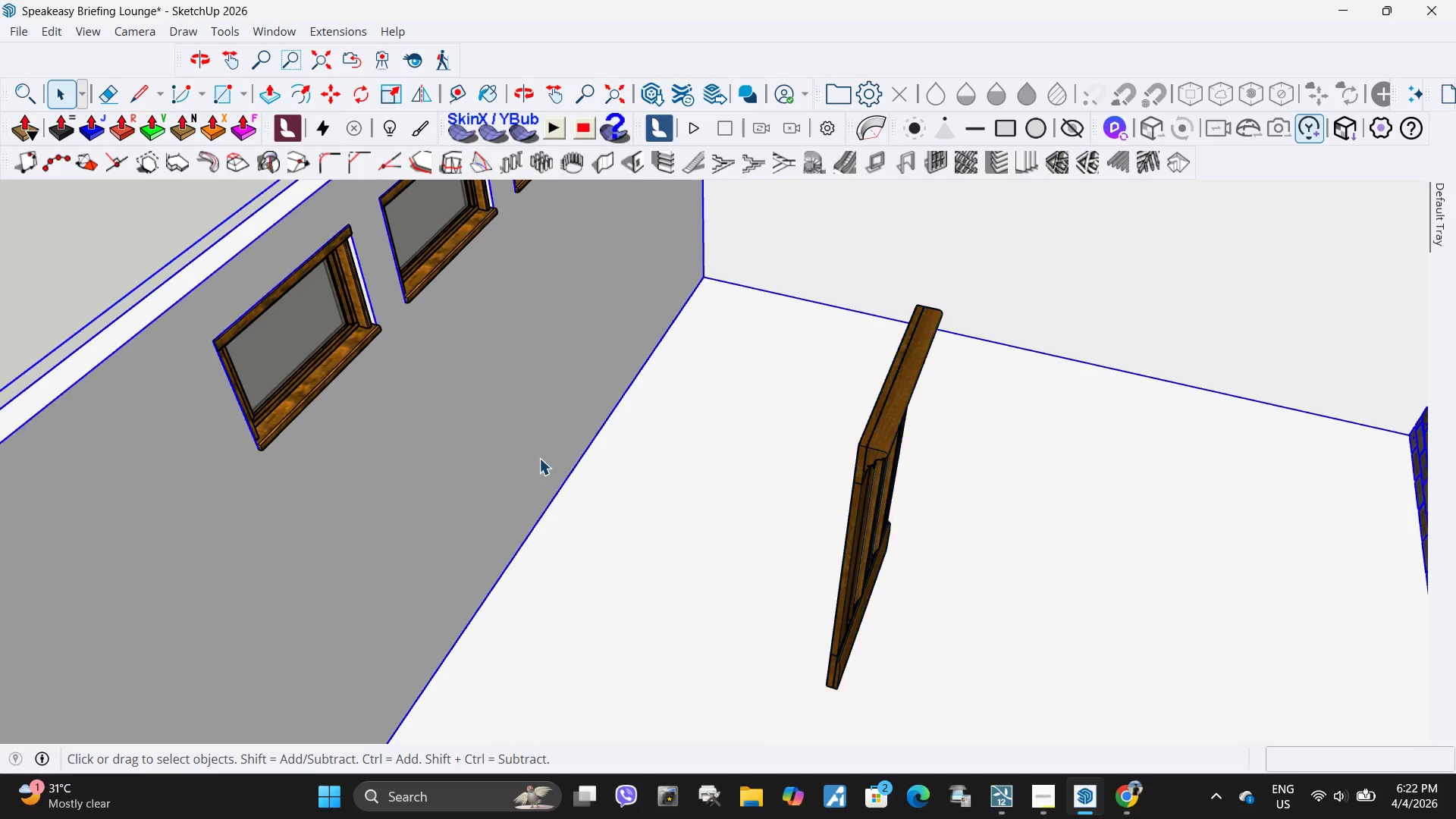 
double_click([539, 458])
 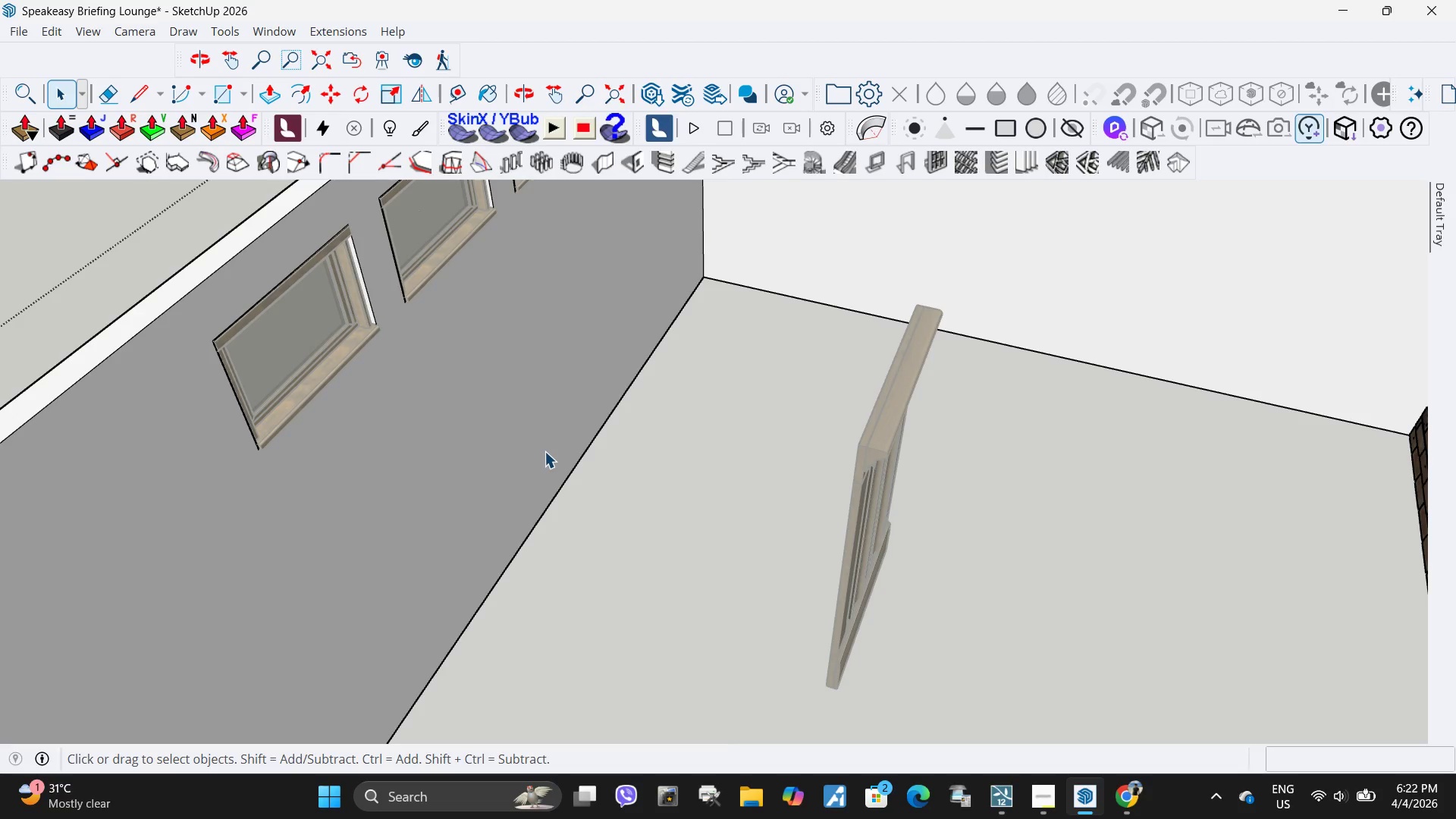 
left_click([544, 451])
 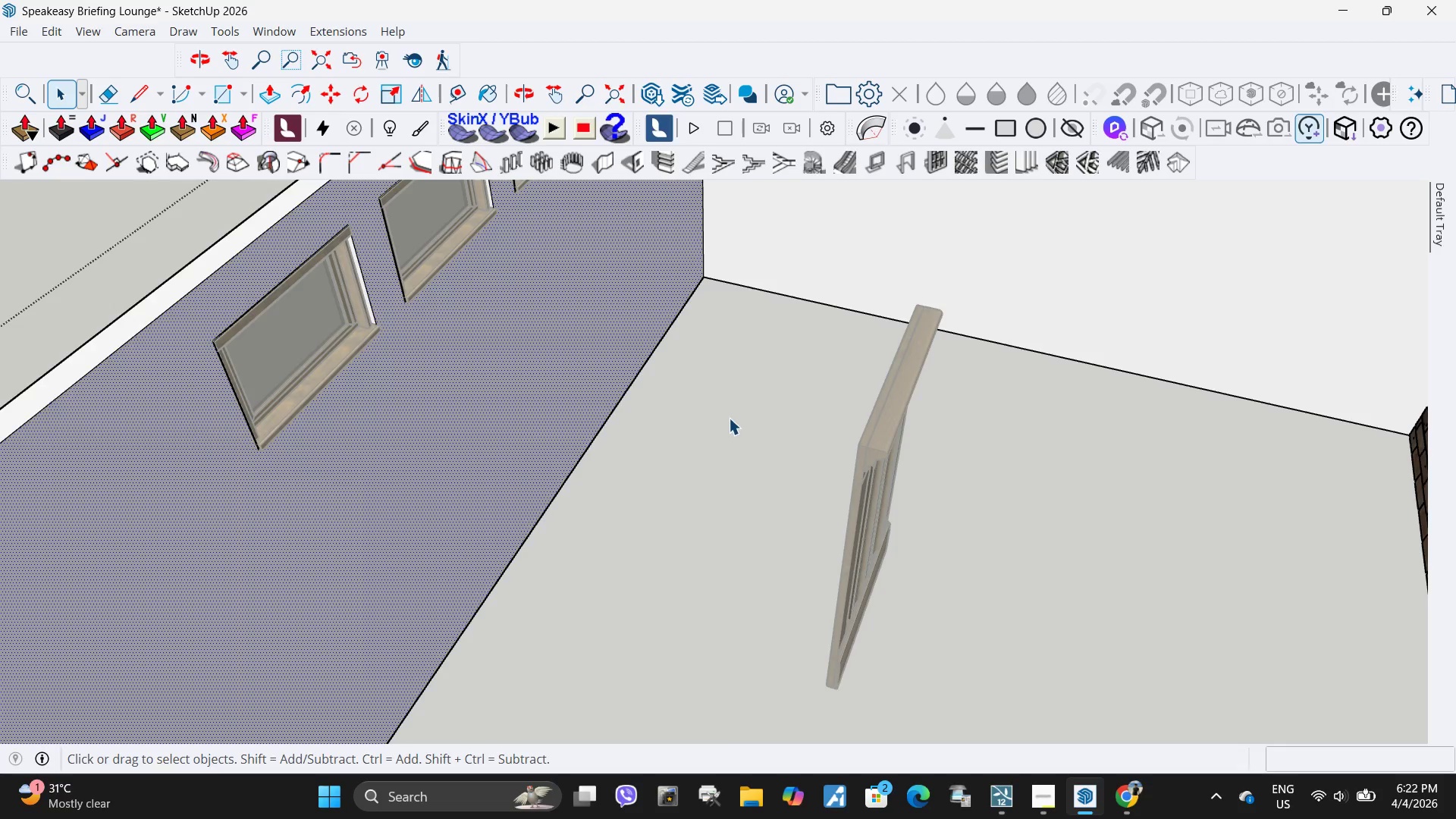 
key(Escape)
 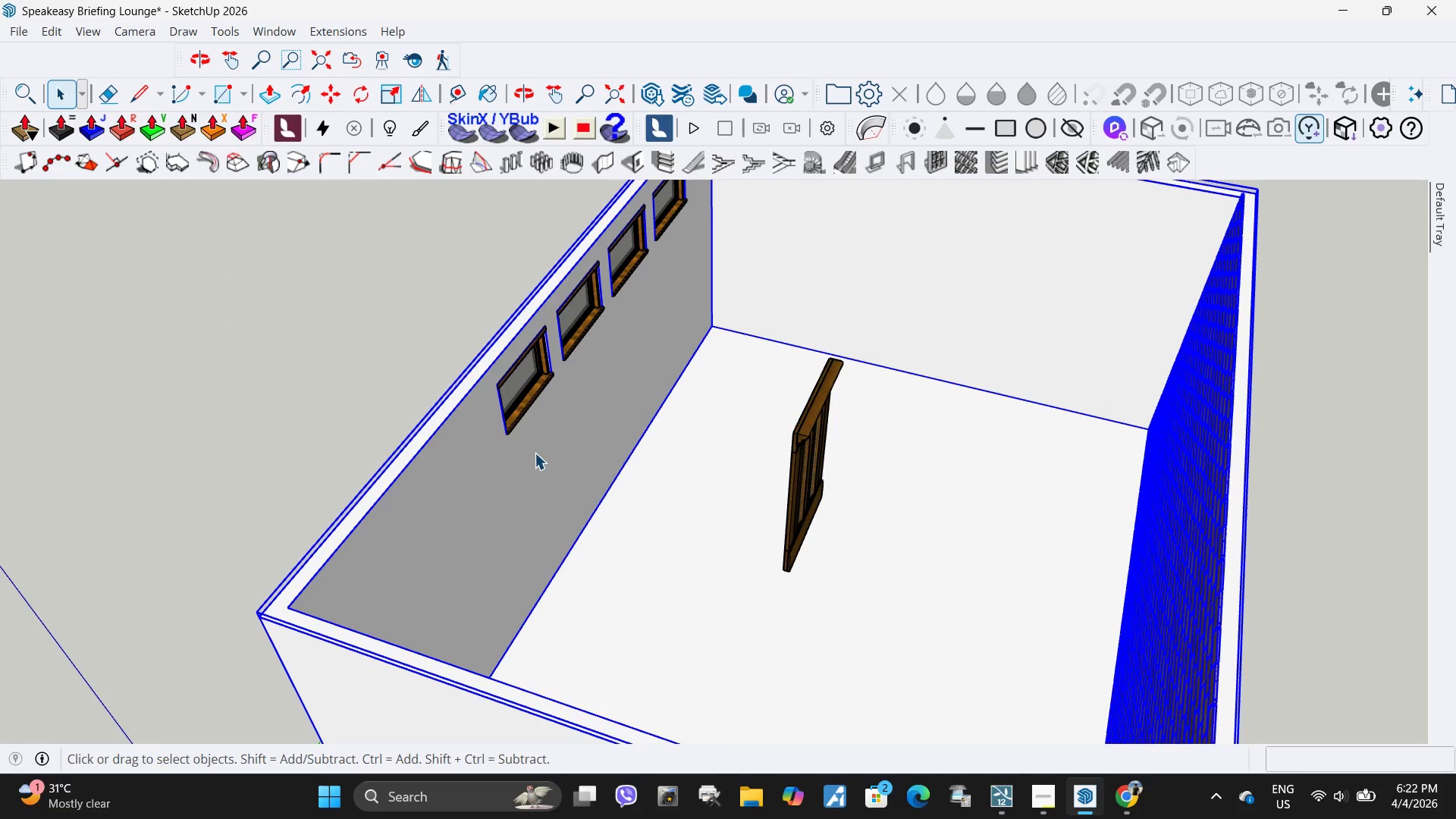 
scroll: coordinate [727, 420], scroll_direction: down, amount: 5.0
 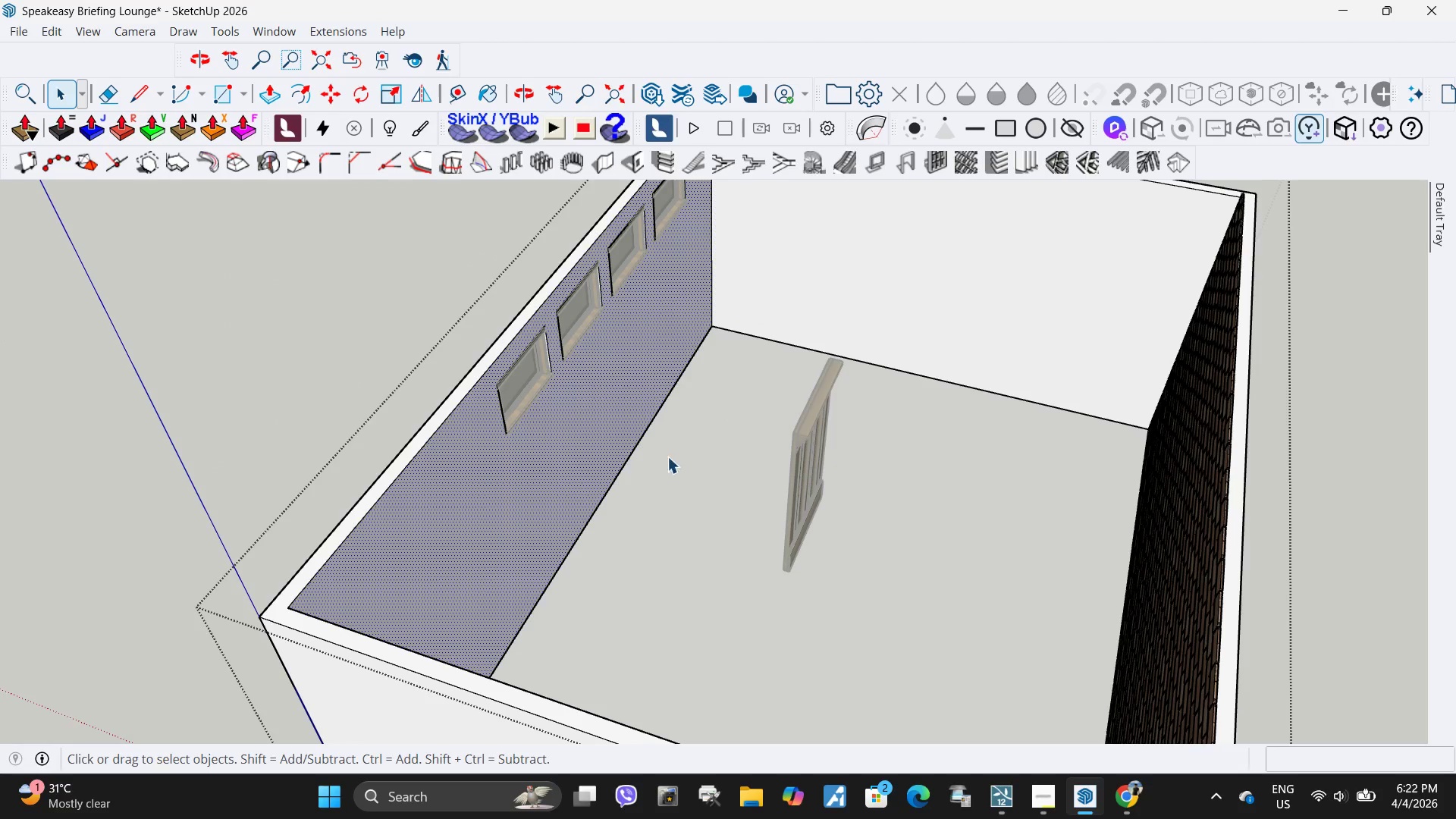 
double_click([535, 451])
 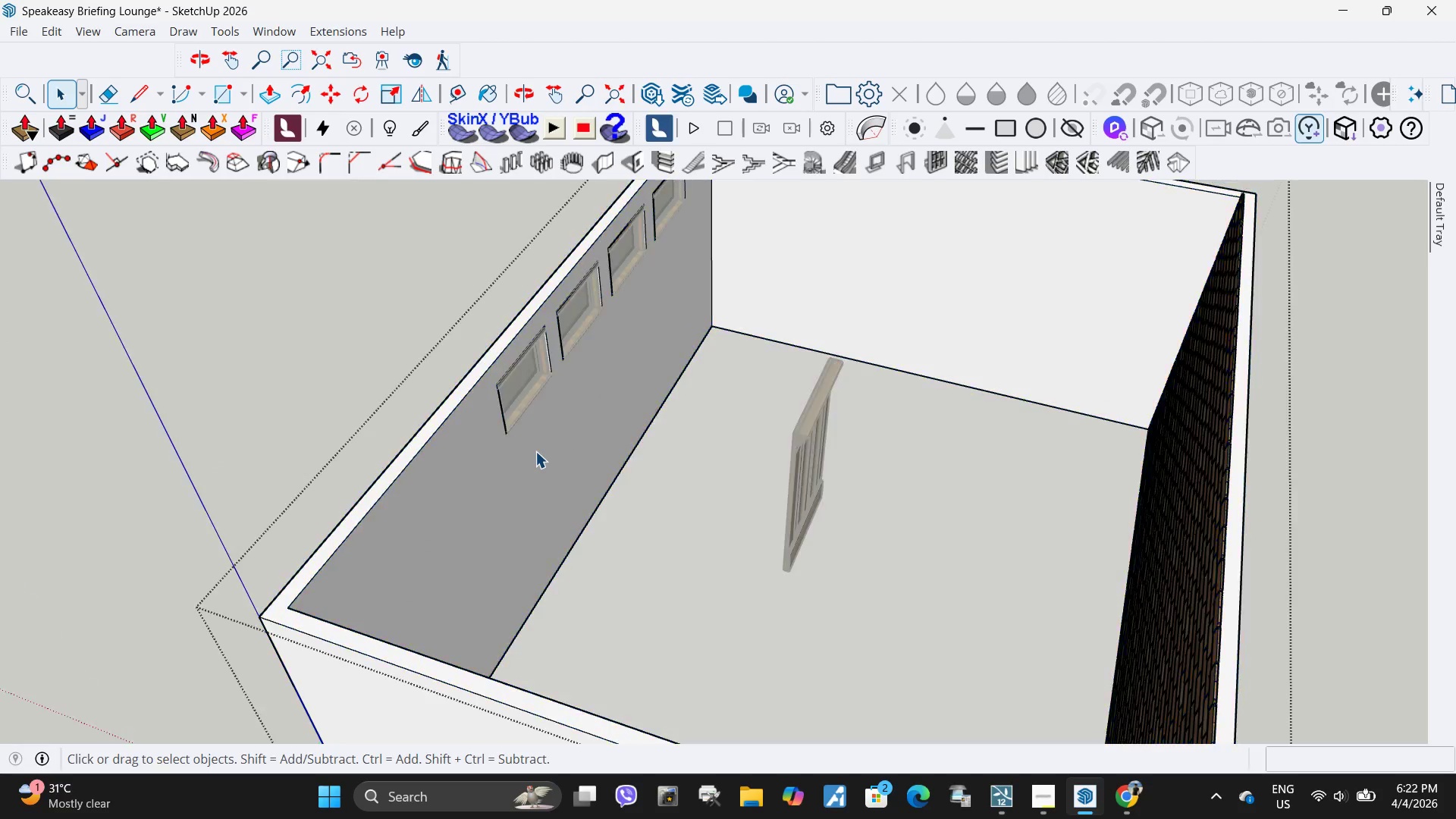 
triple_click([535, 451])
 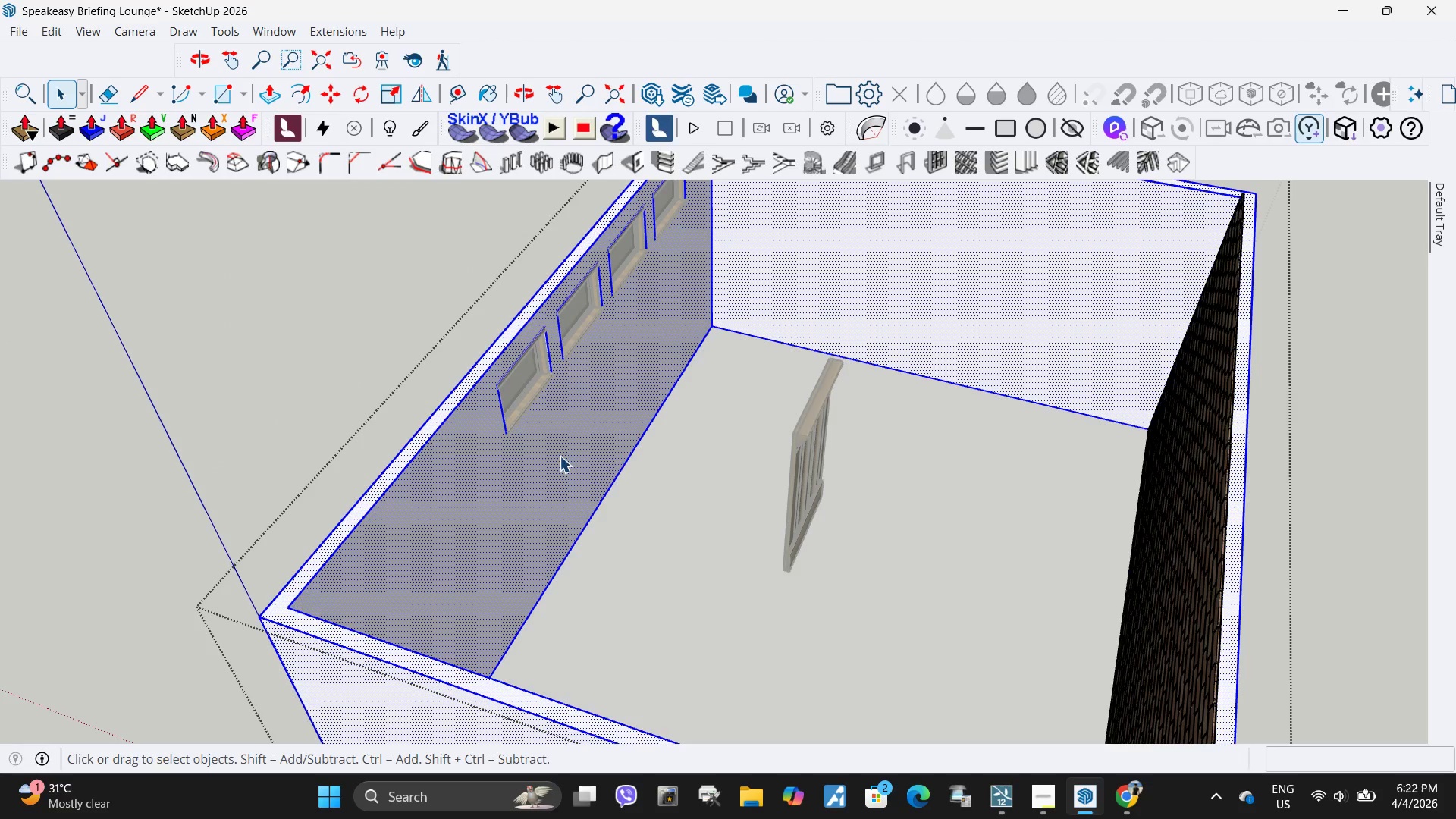 
key(Control+V)
 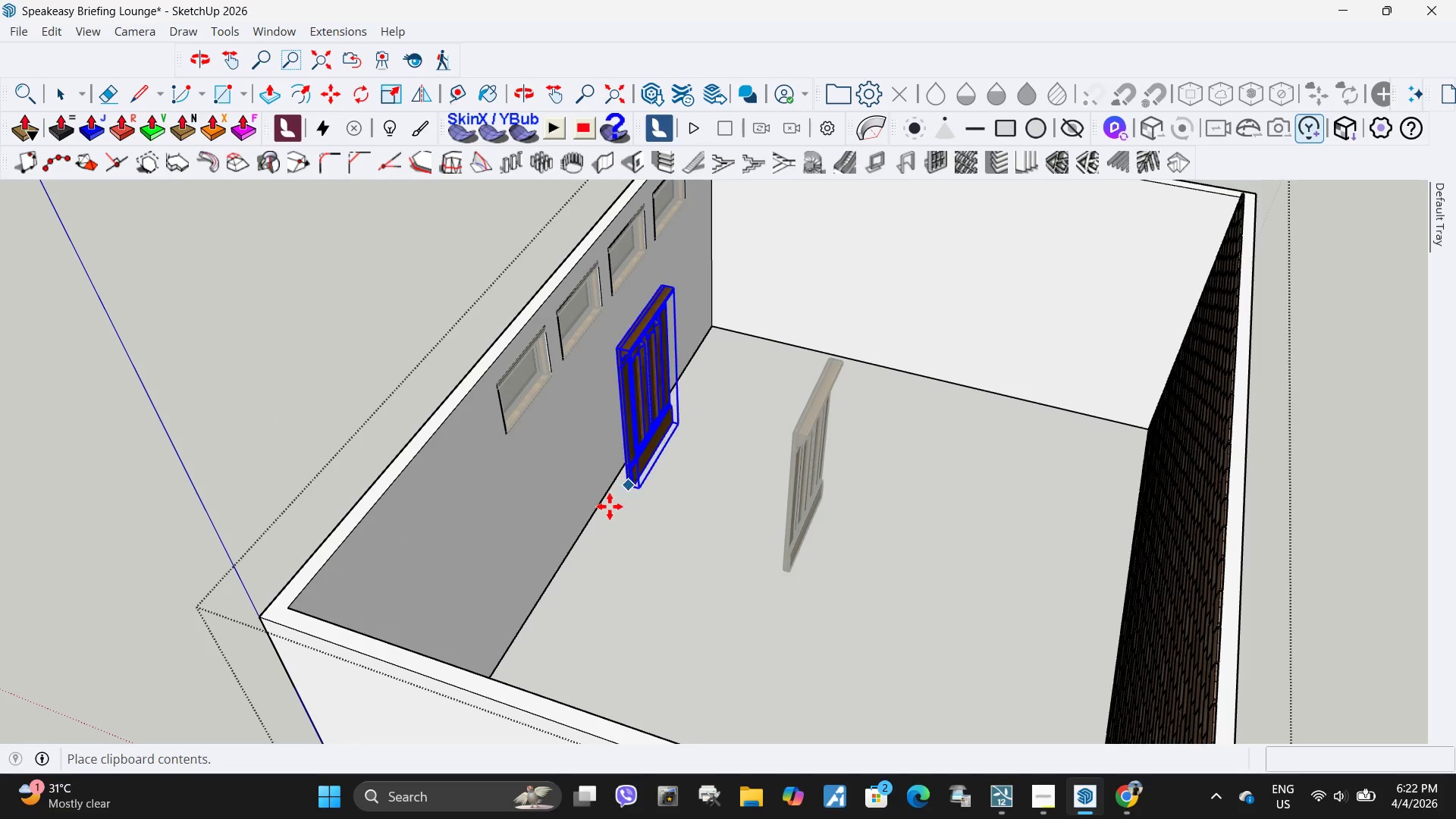 
scroll: coordinate [610, 507], scroll_direction: up, amount: 6.0
 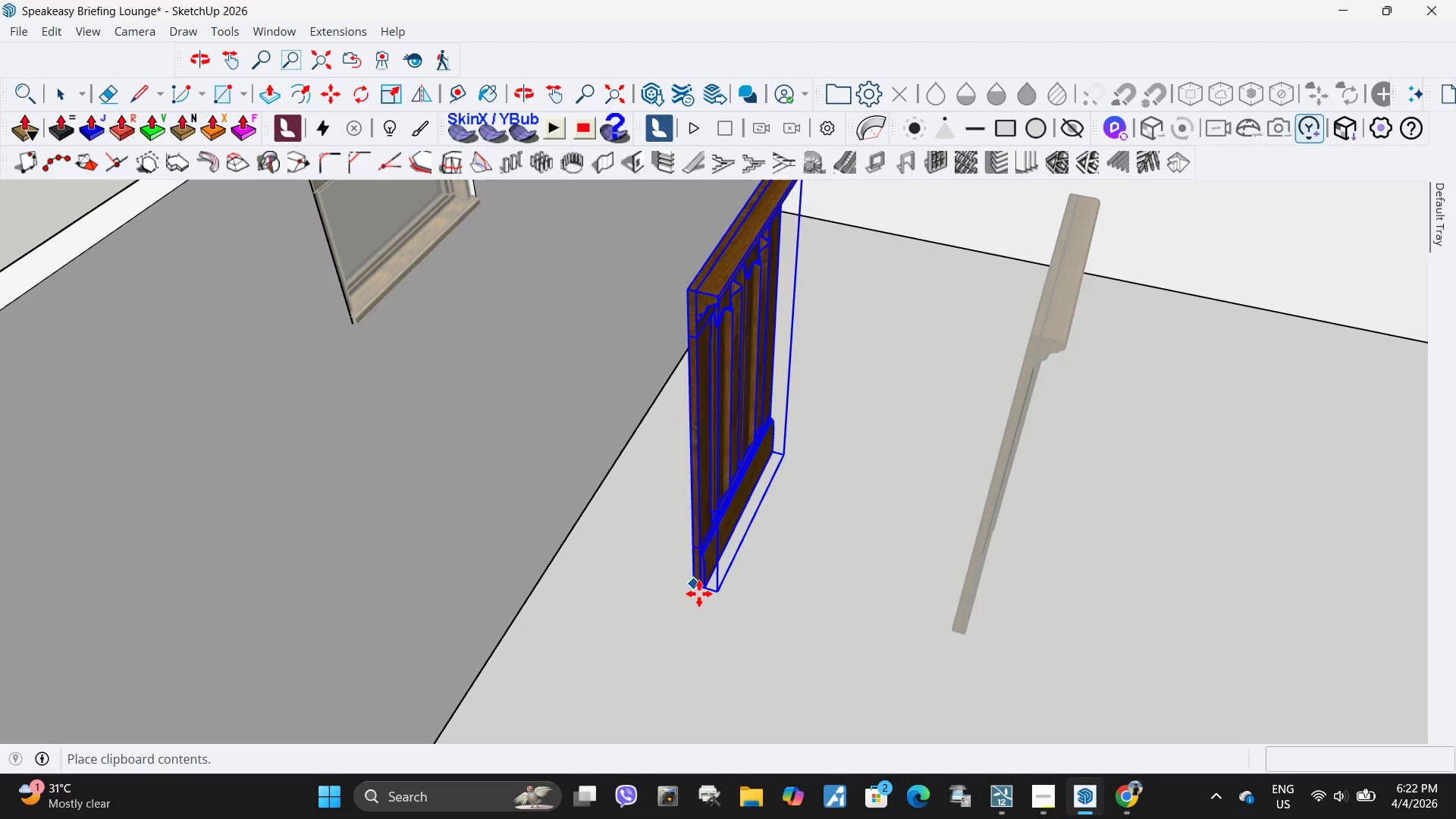 
left_click([699, 601])
 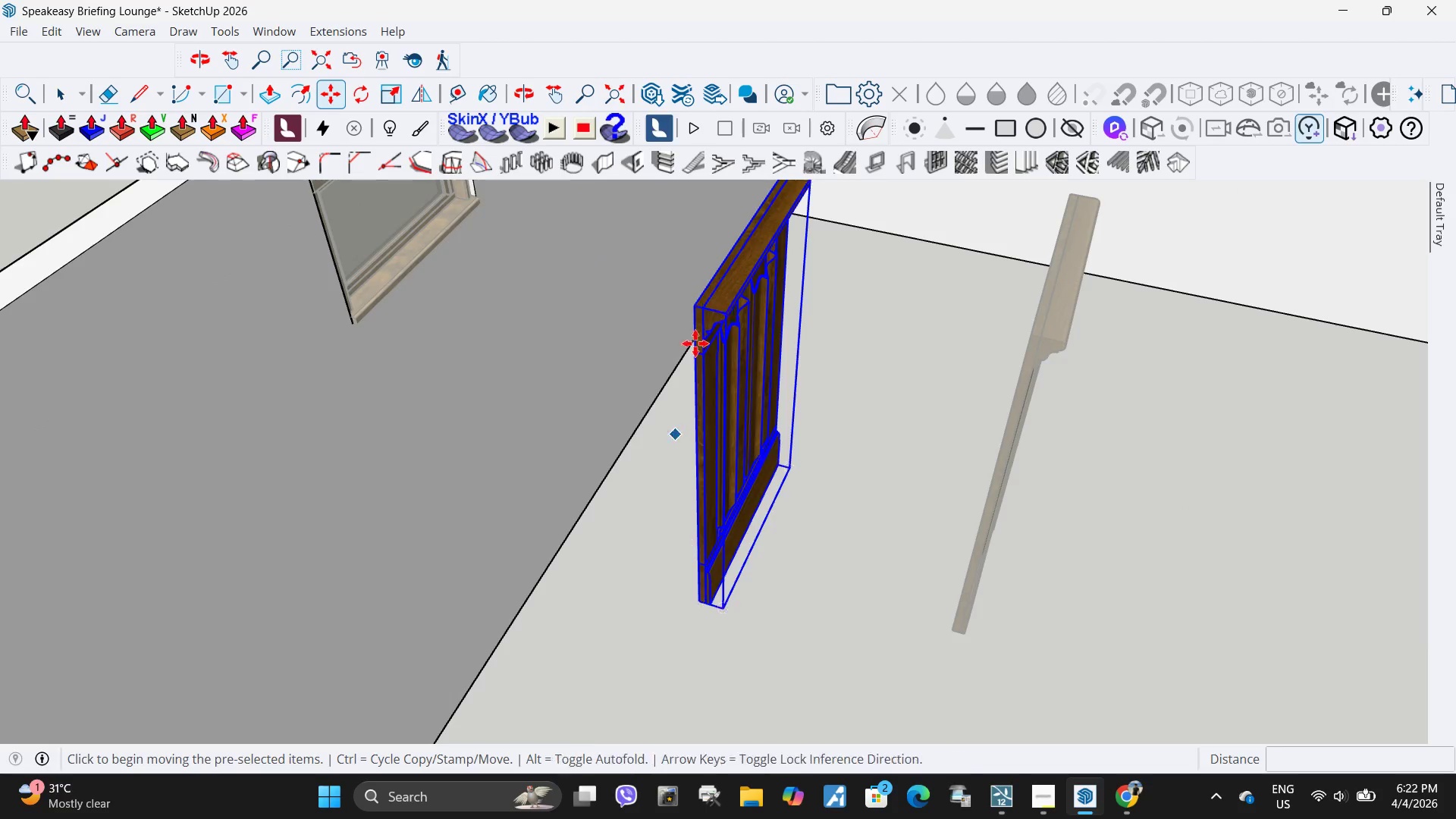 
scroll: coordinate [720, 262], scroll_direction: up, amount: 7.0
 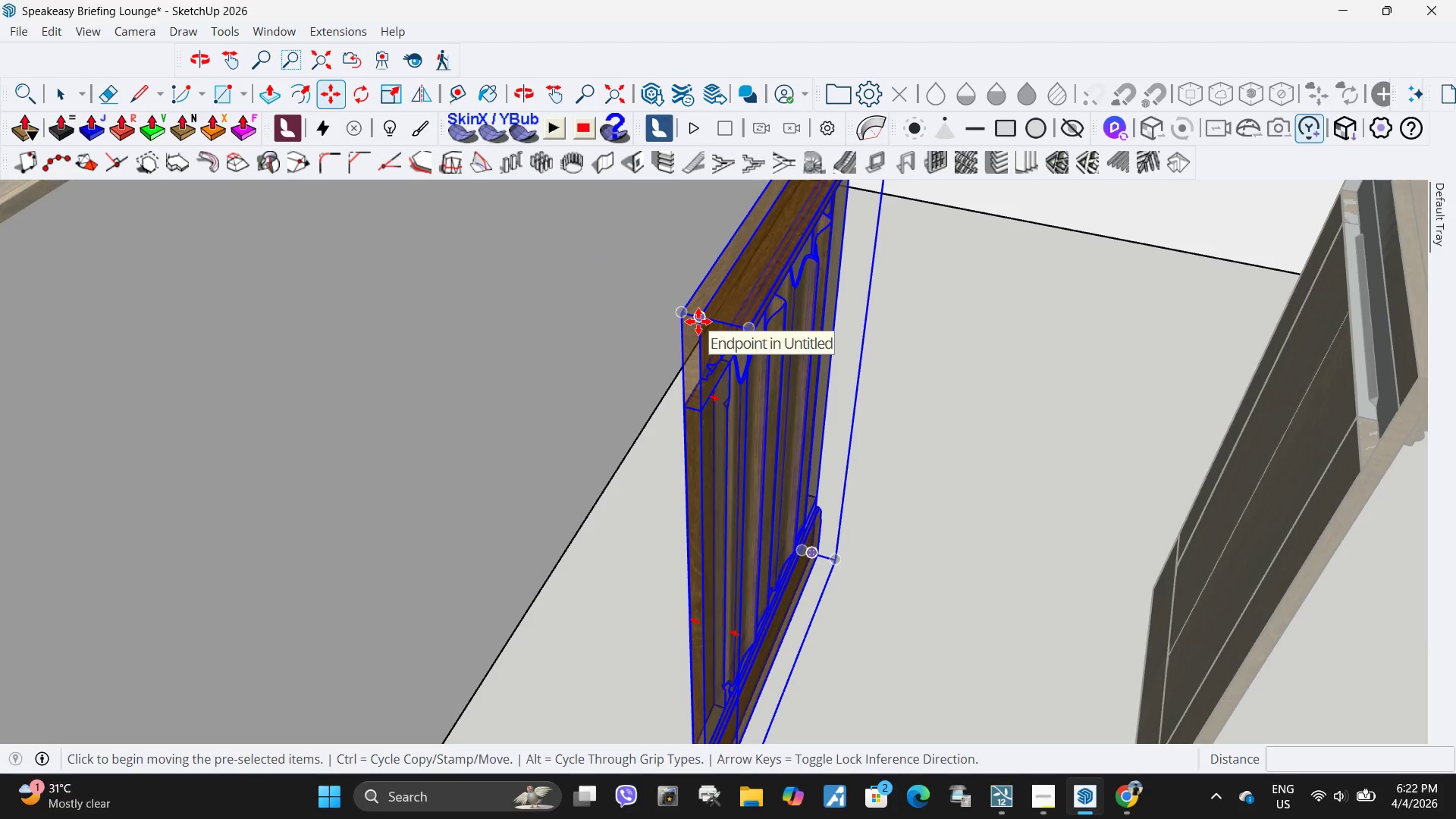 
left_click([698, 322])
 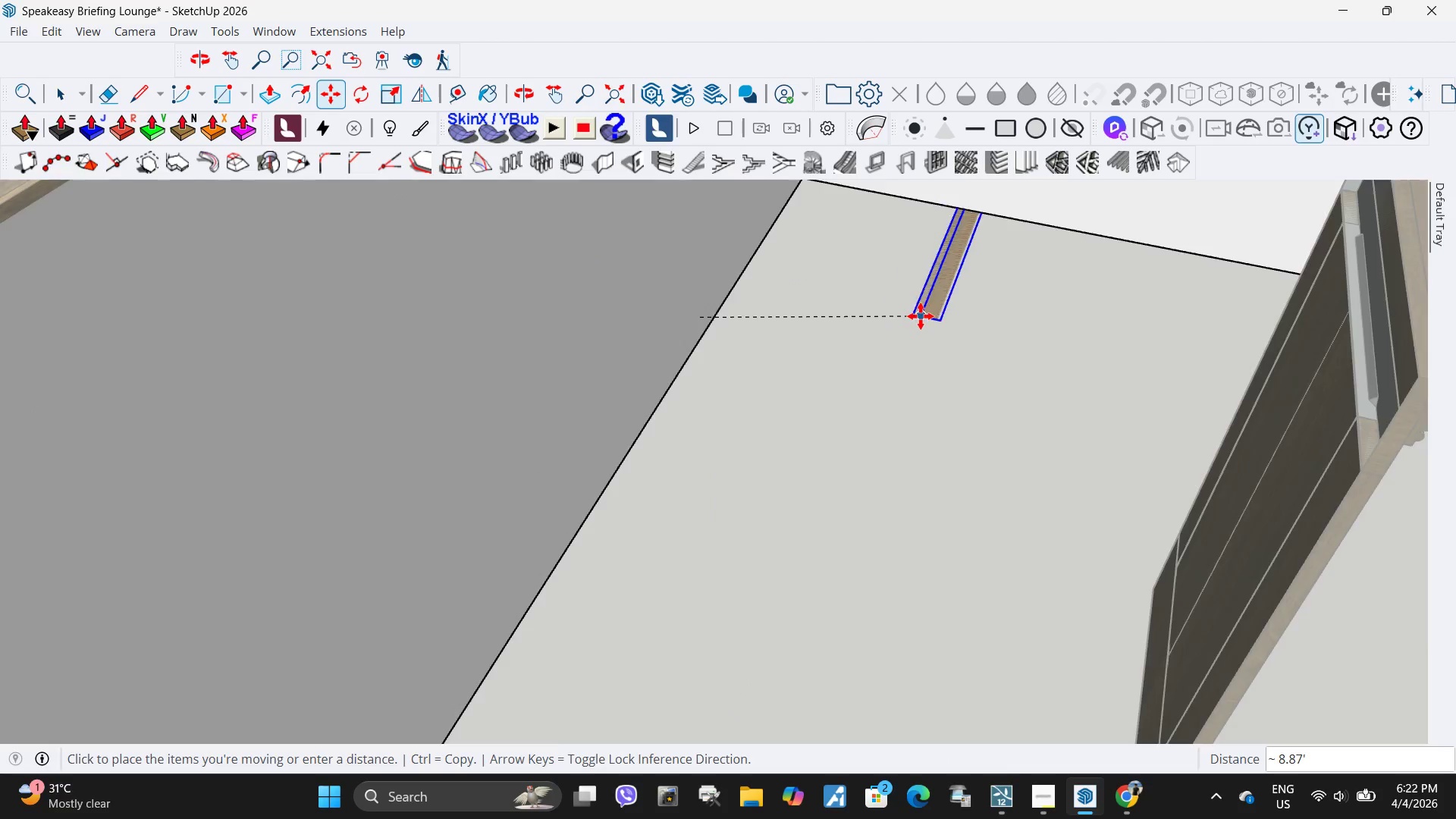 
scroll: coordinate [764, 290], scroll_direction: down, amount: 5.0
 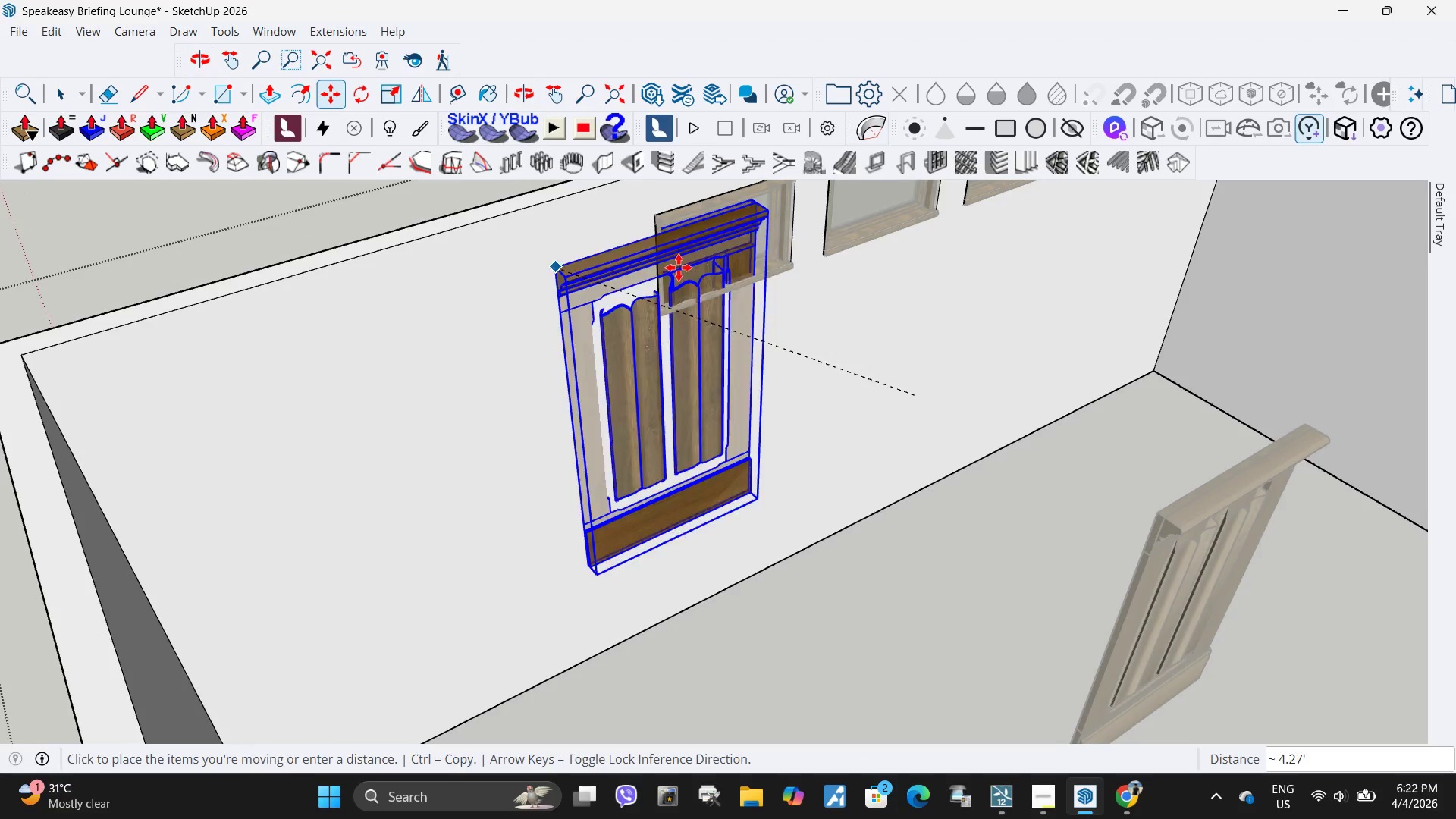 
scroll: coordinate [613, 357], scroll_direction: up, amount: 22.0
 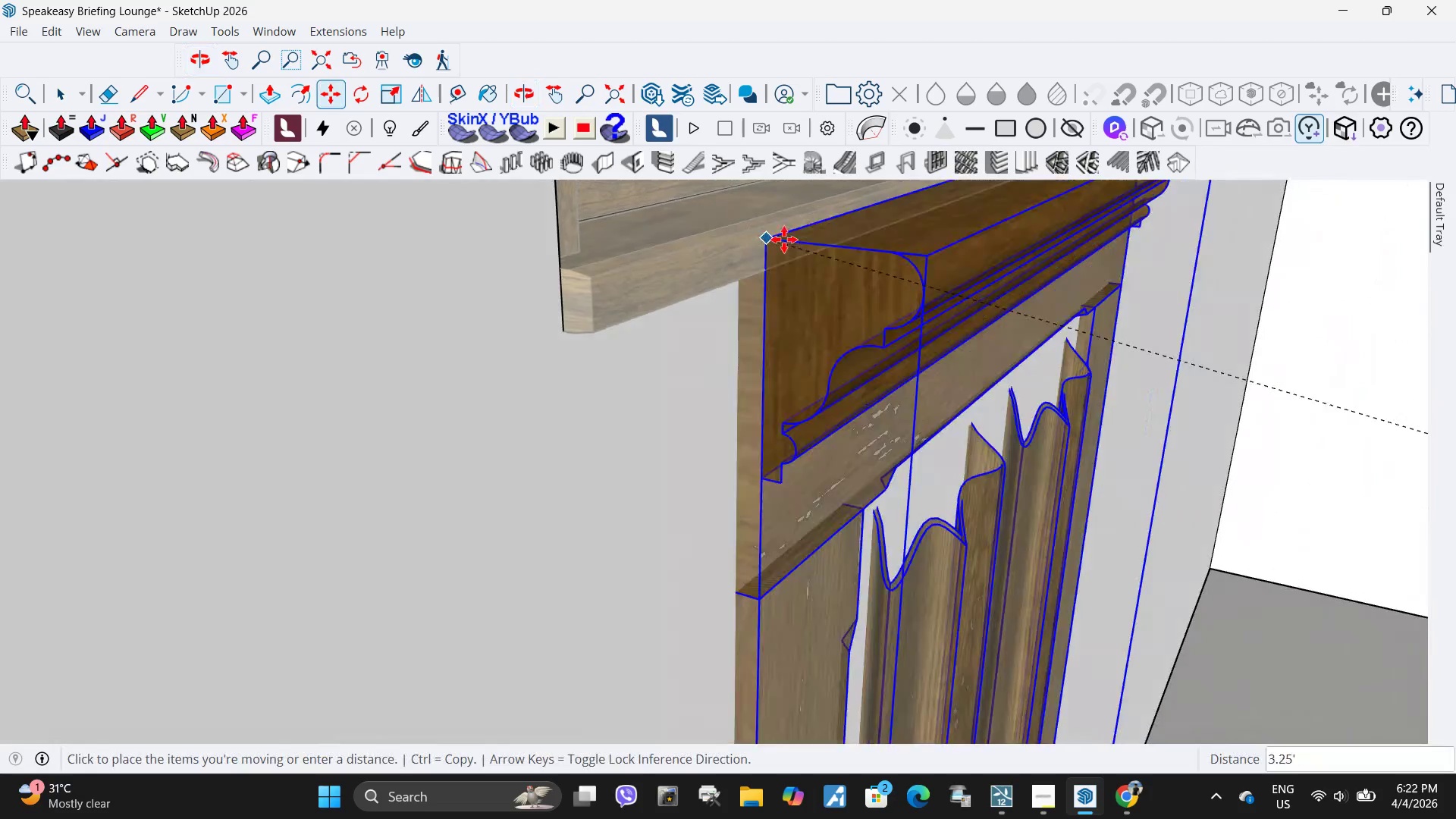 
scroll: coordinate [676, 322], scroll_direction: down, amount: 3.0
 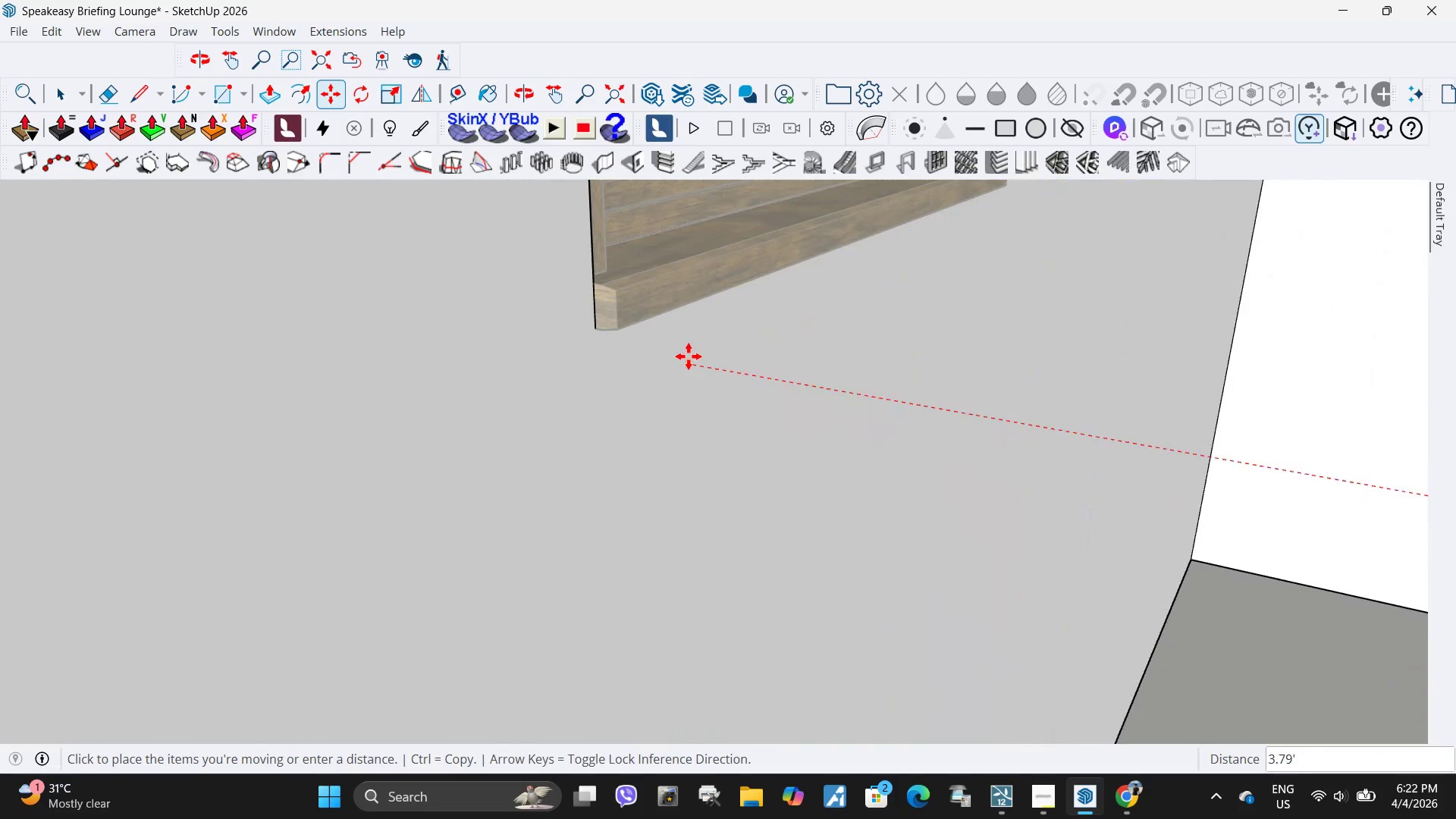 
left_click([689, 356])
 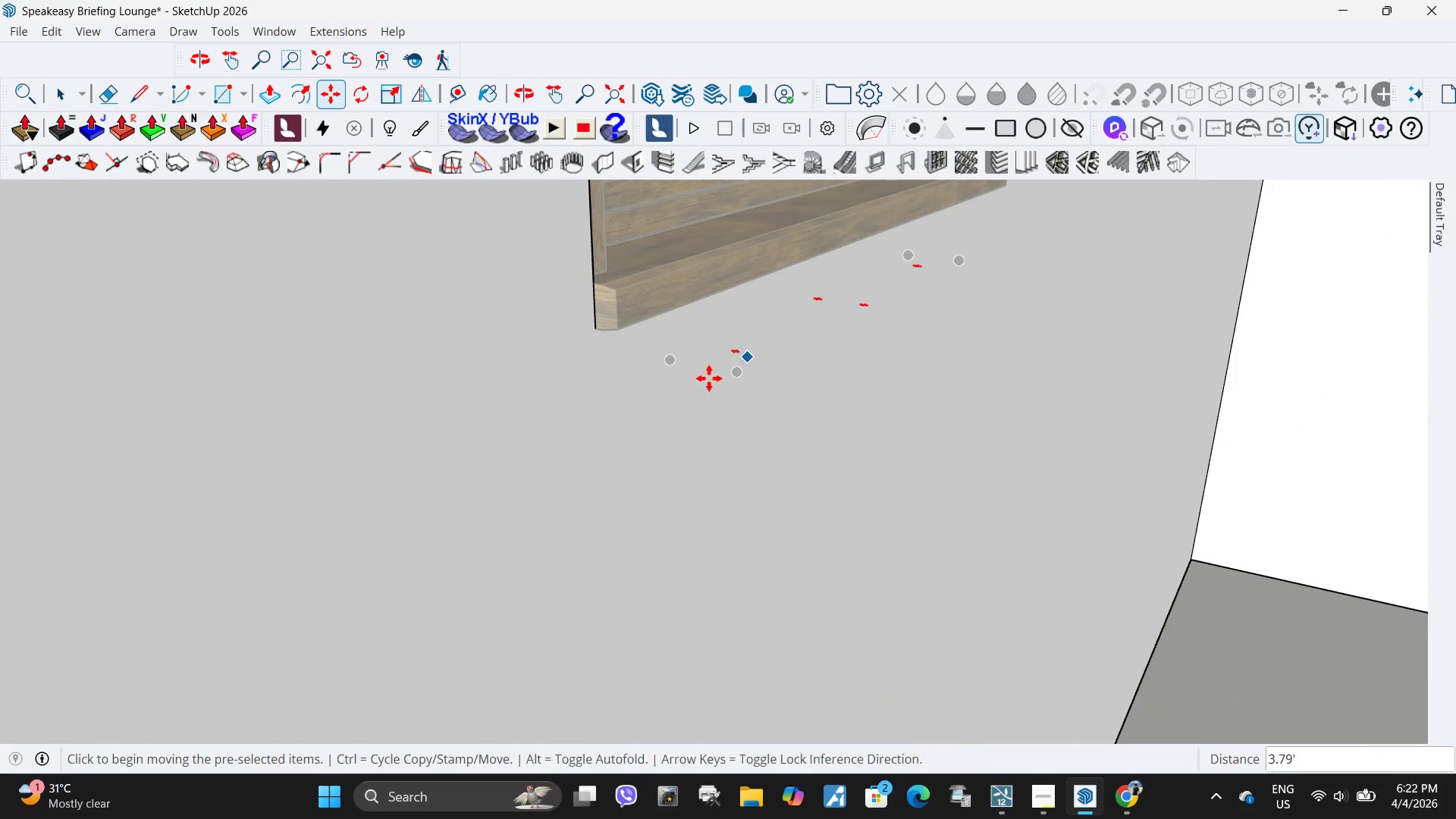 
key(Control+ControlLeft)
 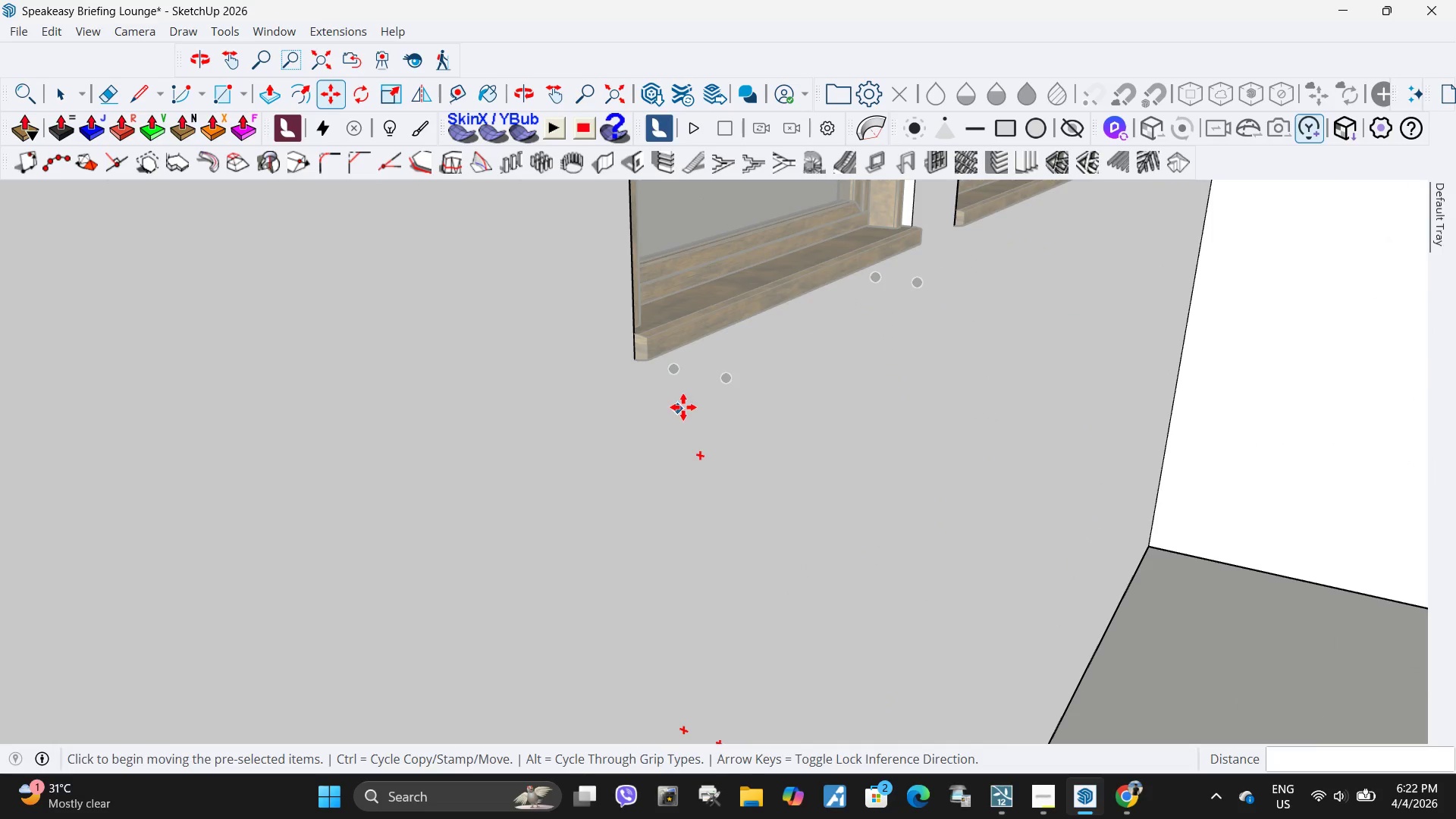 
key(Control+Z)
 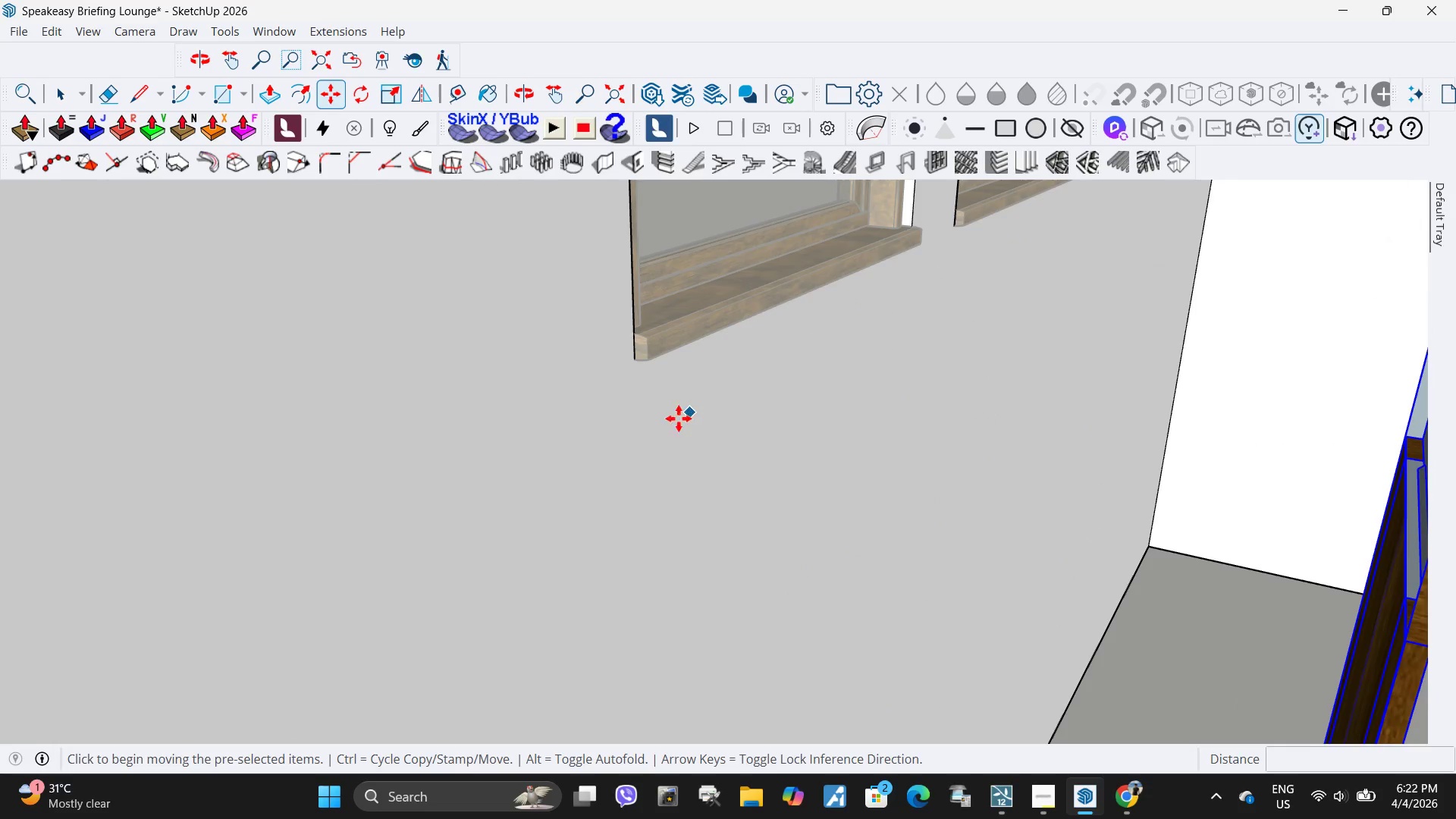 
scroll: coordinate [638, 440], scroll_direction: down, amount: 11.0
 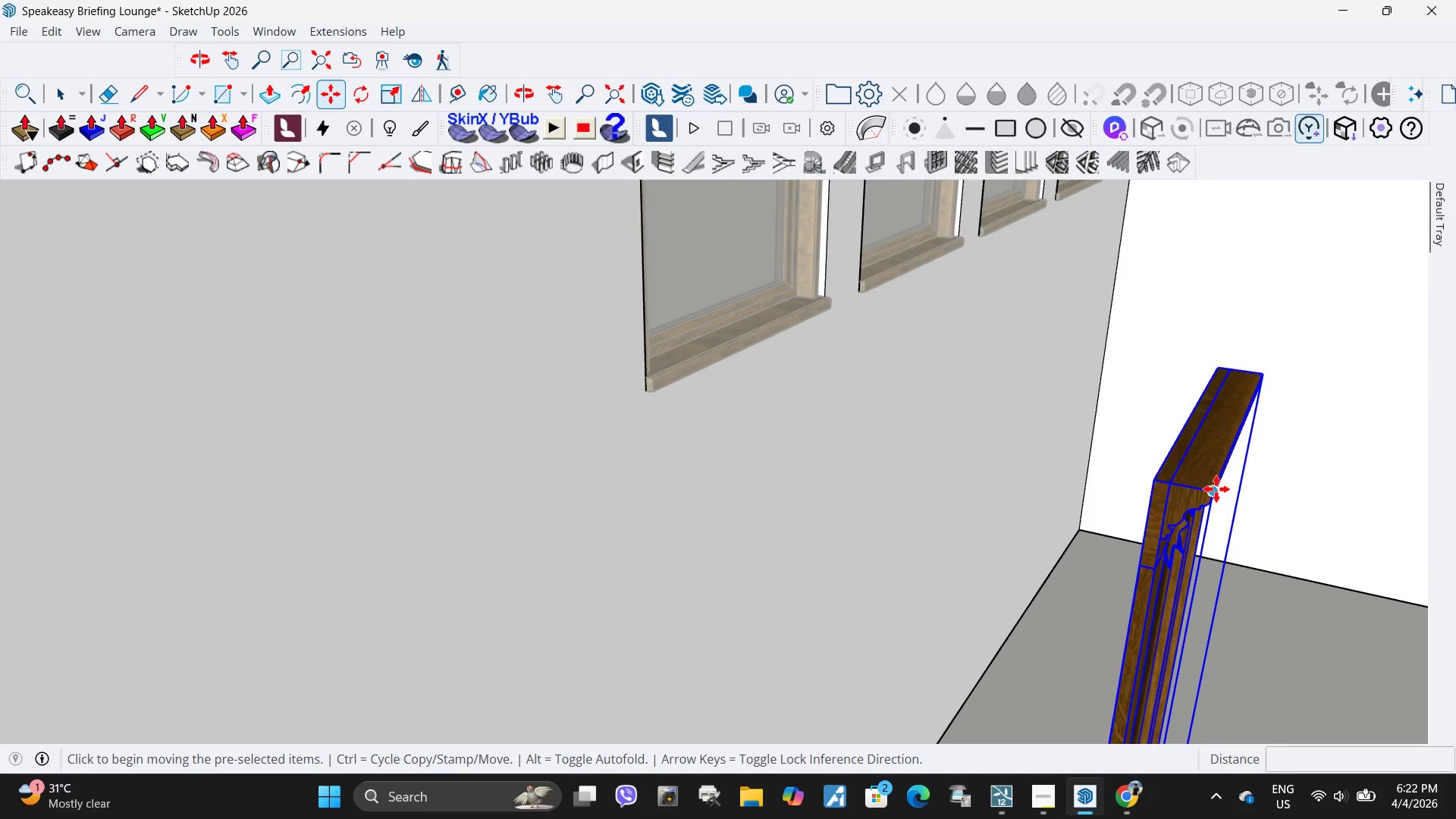 
scroll: coordinate [1264, 484], scroll_direction: up, amount: 5.0
 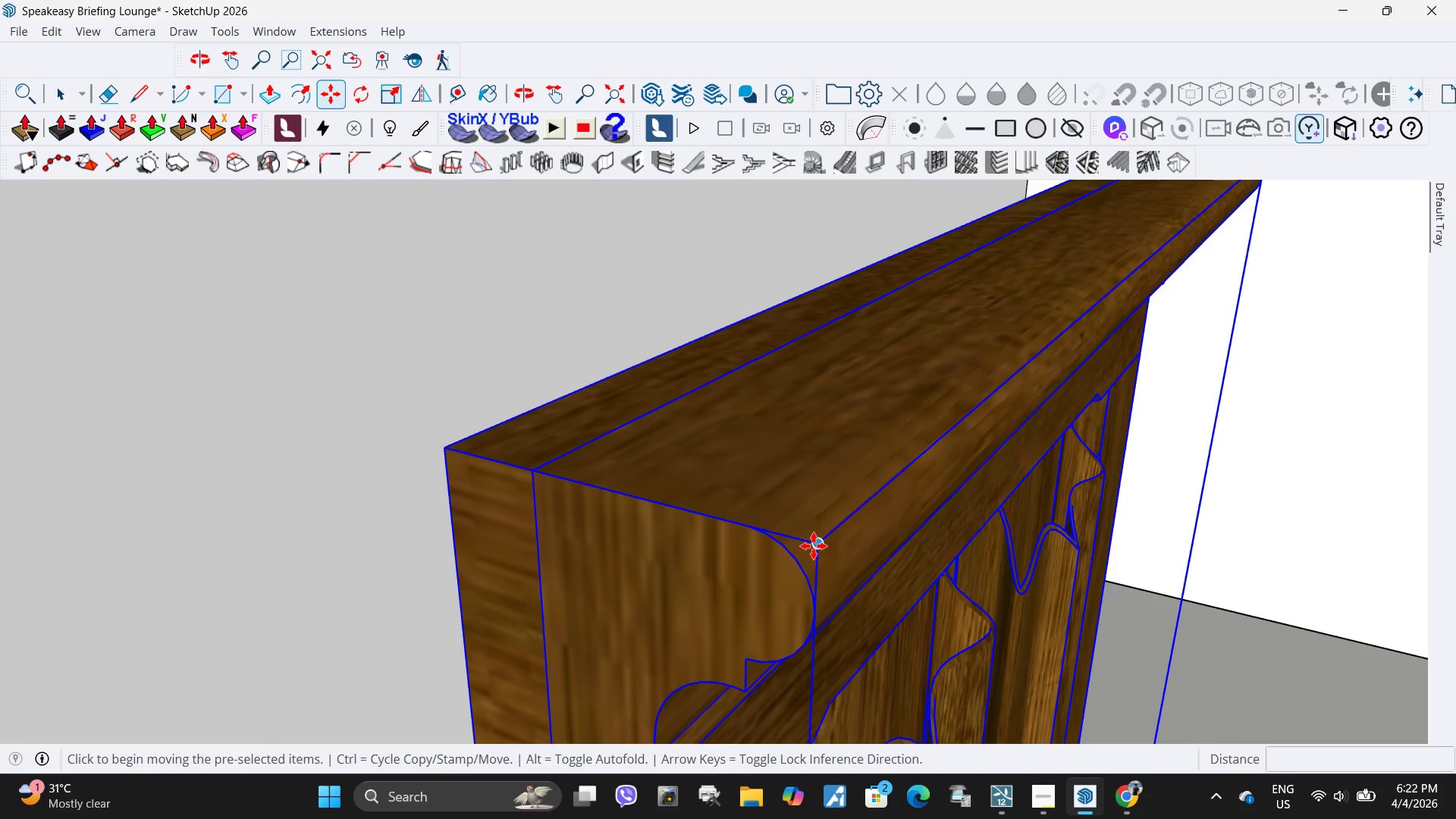 
left_click([814, 546])
 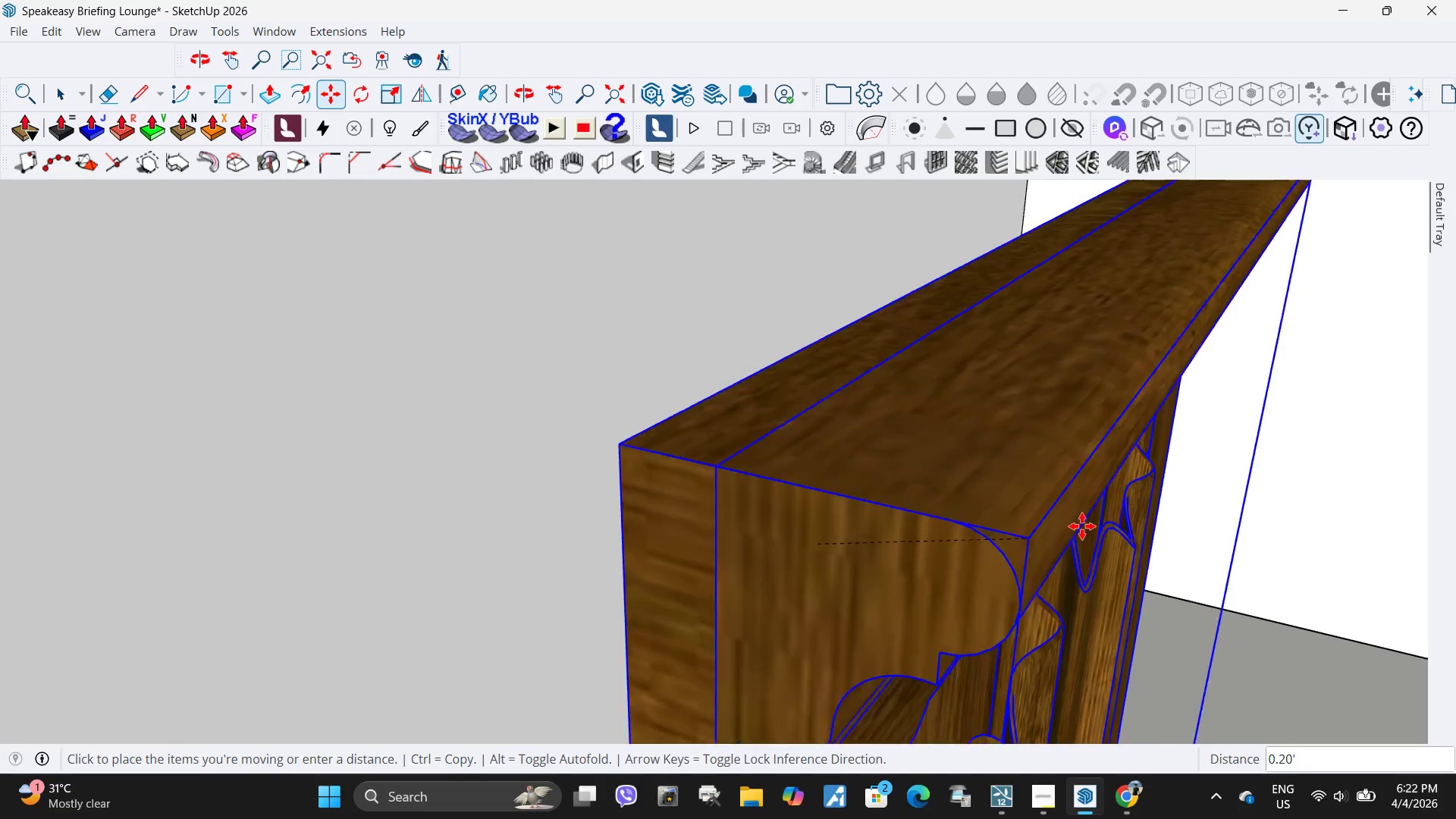 
scroll: coordinate [1055, 507], scroll_direction: down, amount: 20.0
 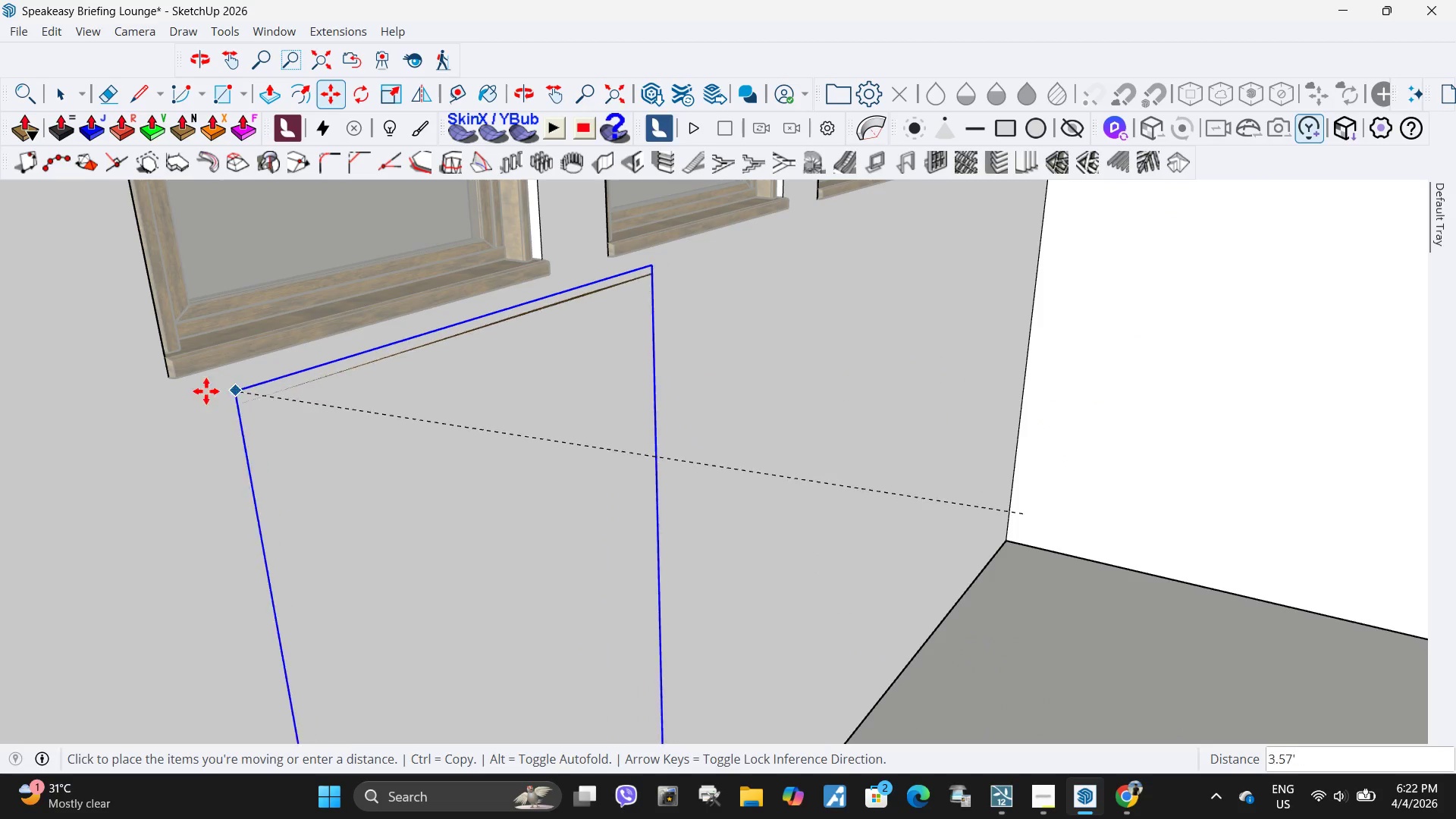 
scroll: coordinate [183, 376], scroll_direction: up, amount: 10.0
 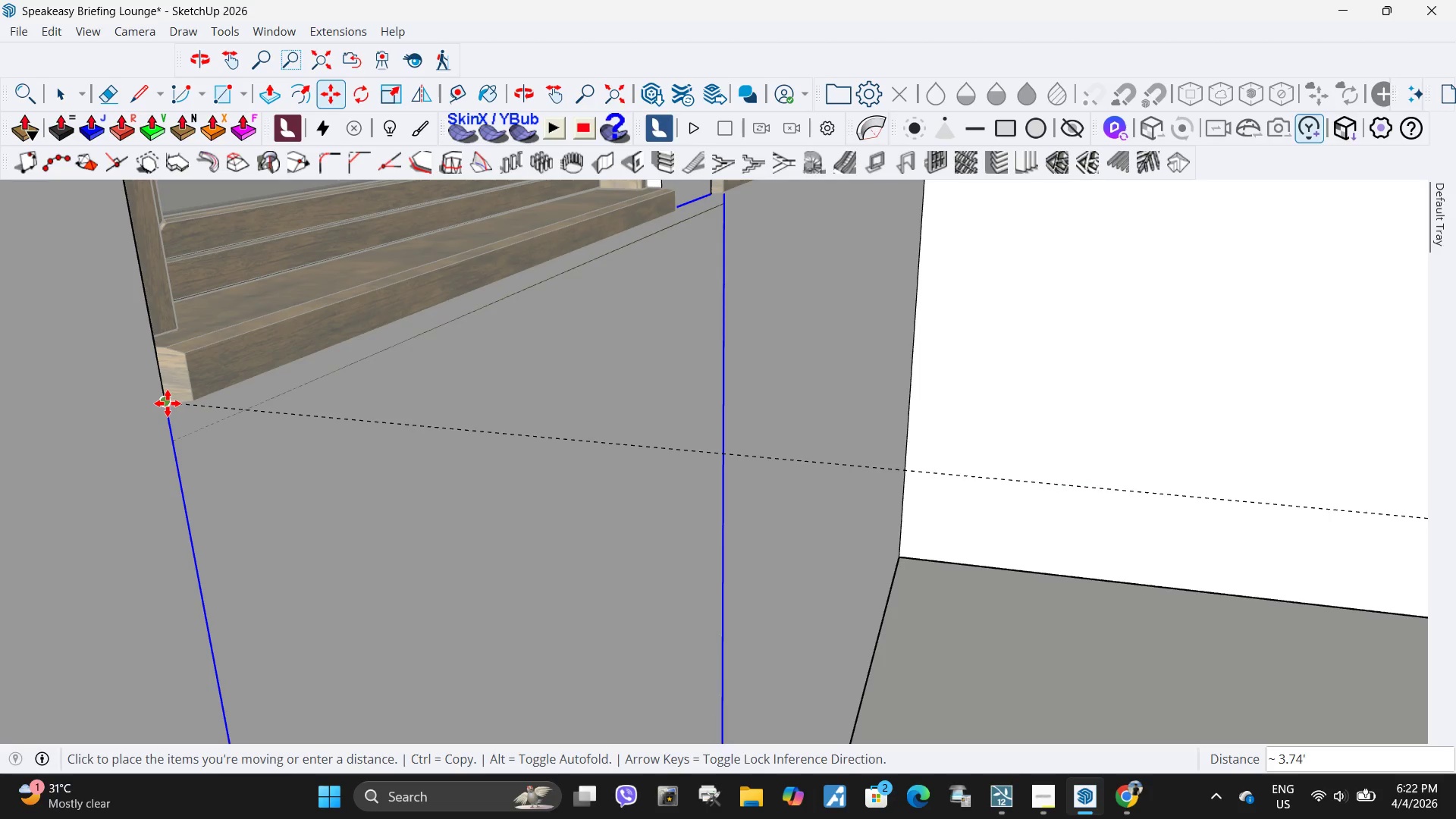 
left_click([168, 403])
 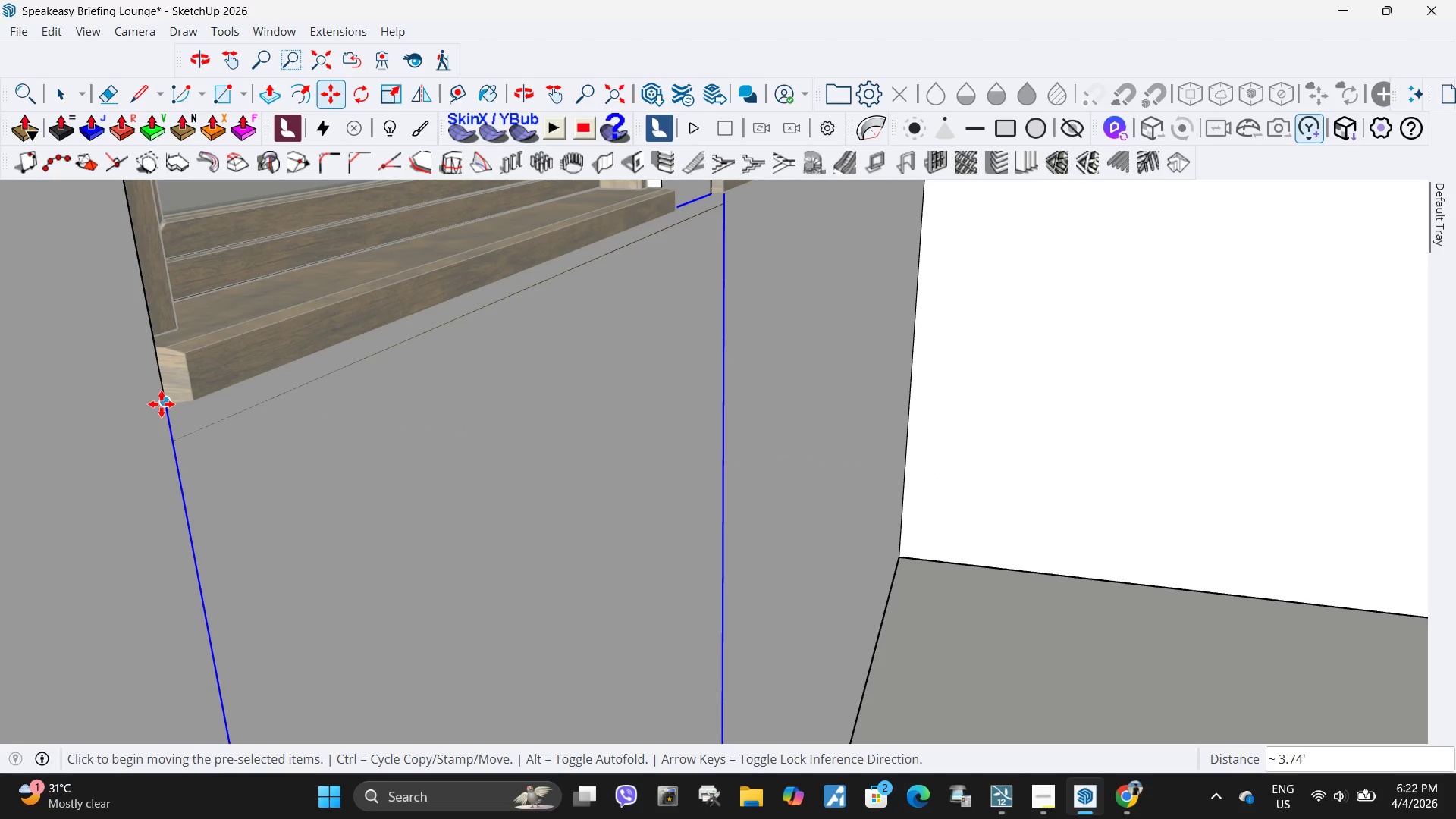 
left_click([163, 404])
 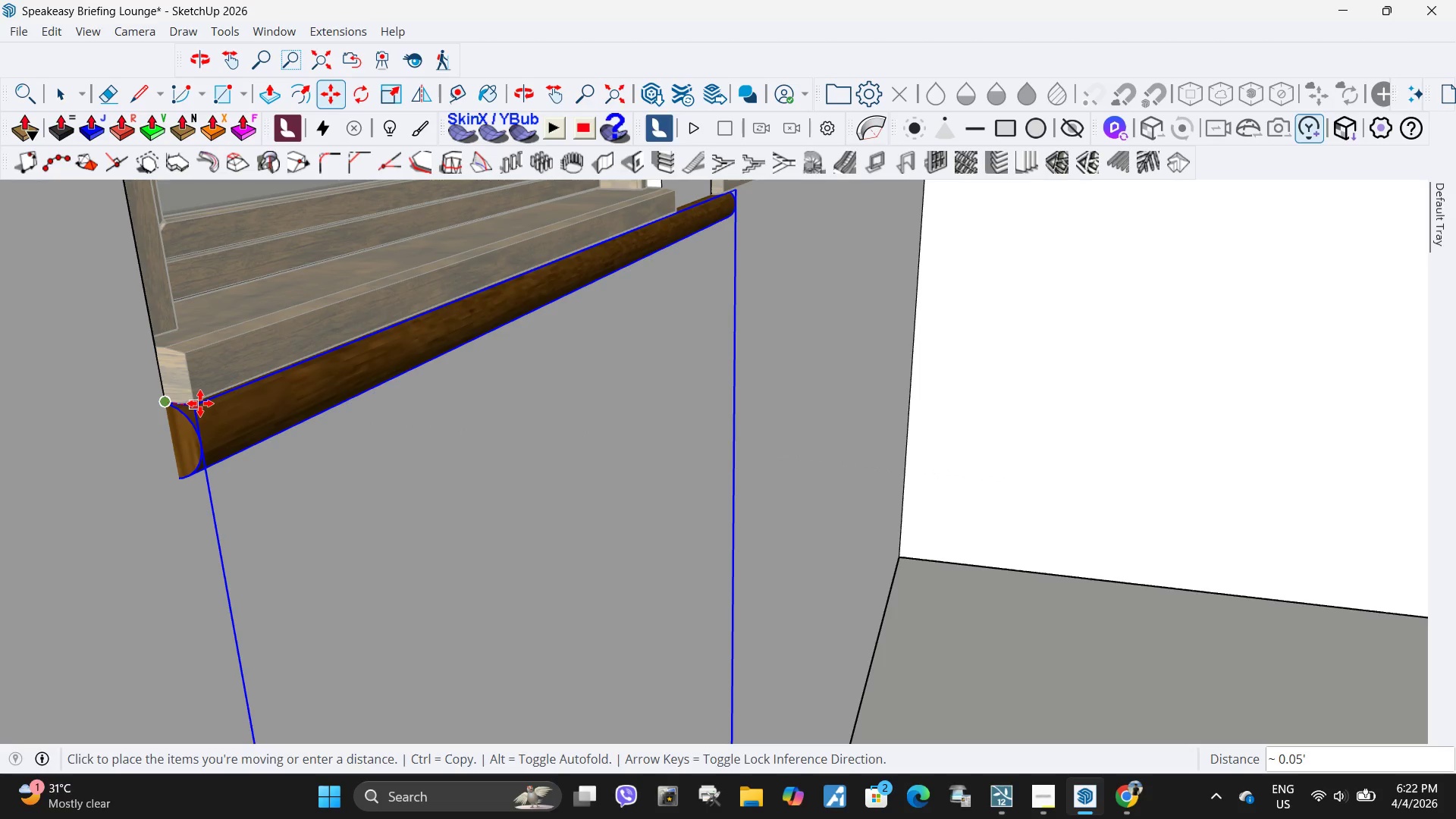 
left_click([199, 403])
 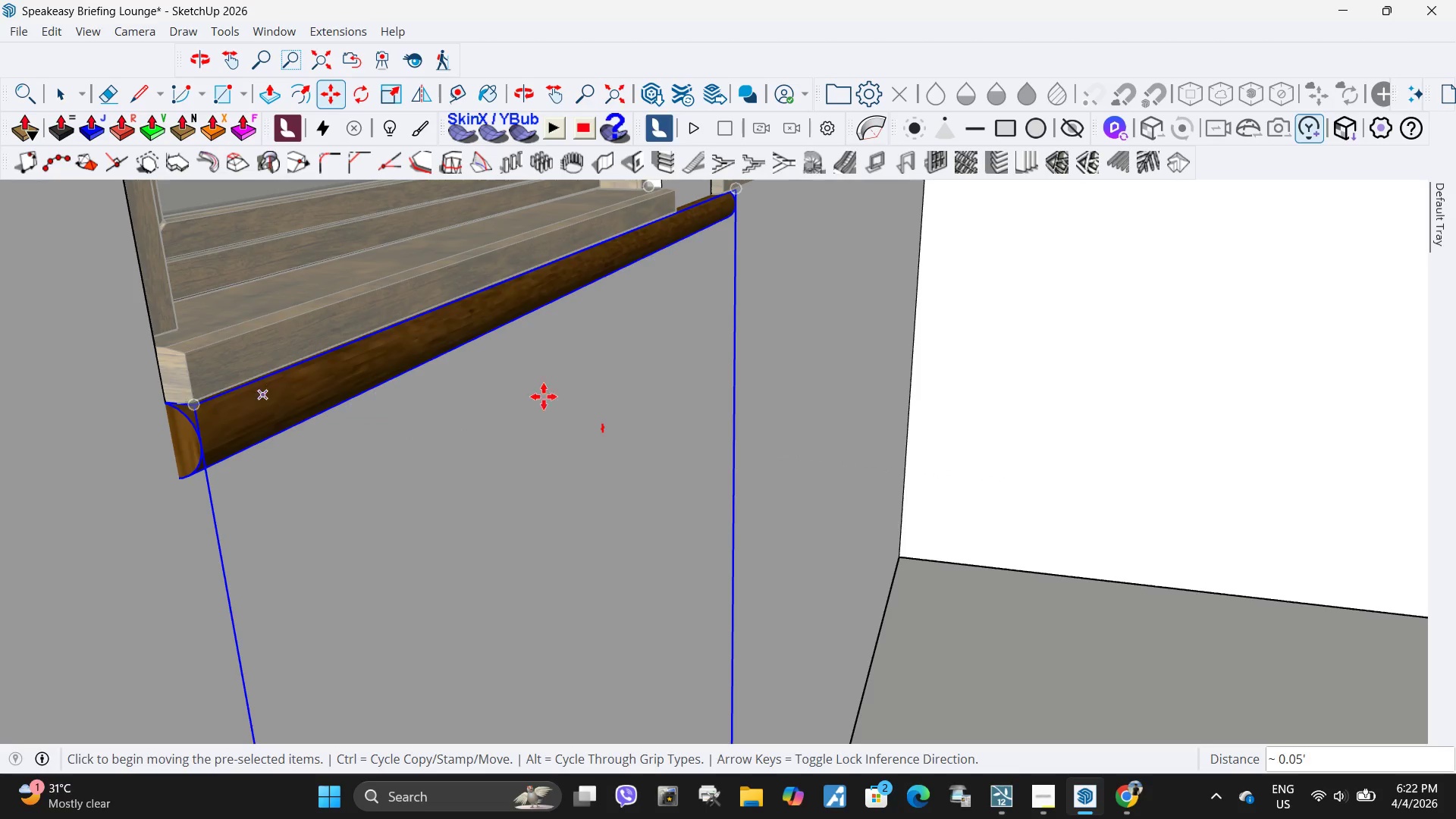 
scroll: coordinate [886, 348], scroll_direction: down, amount: 10.0
 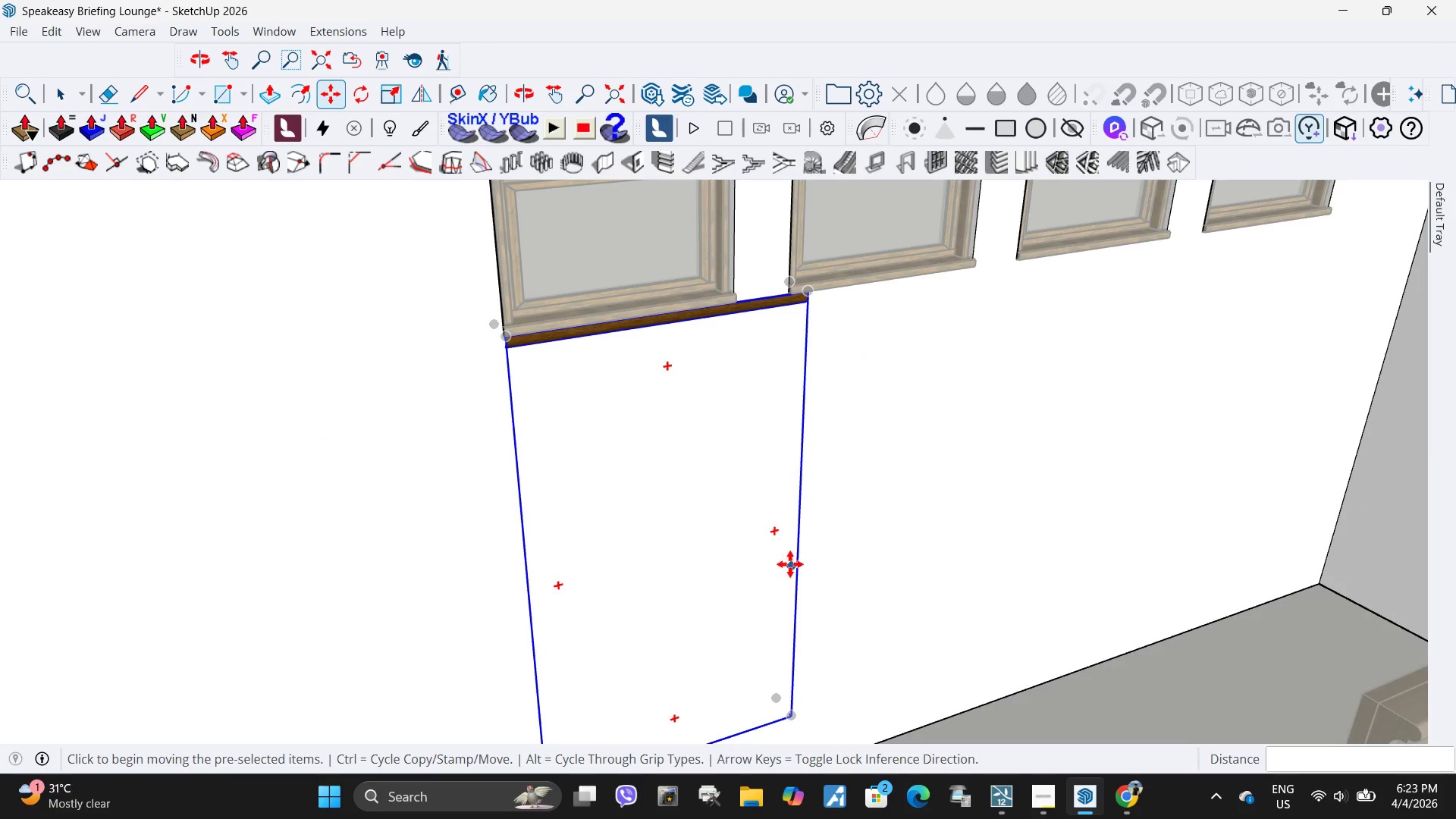 
key(S)
 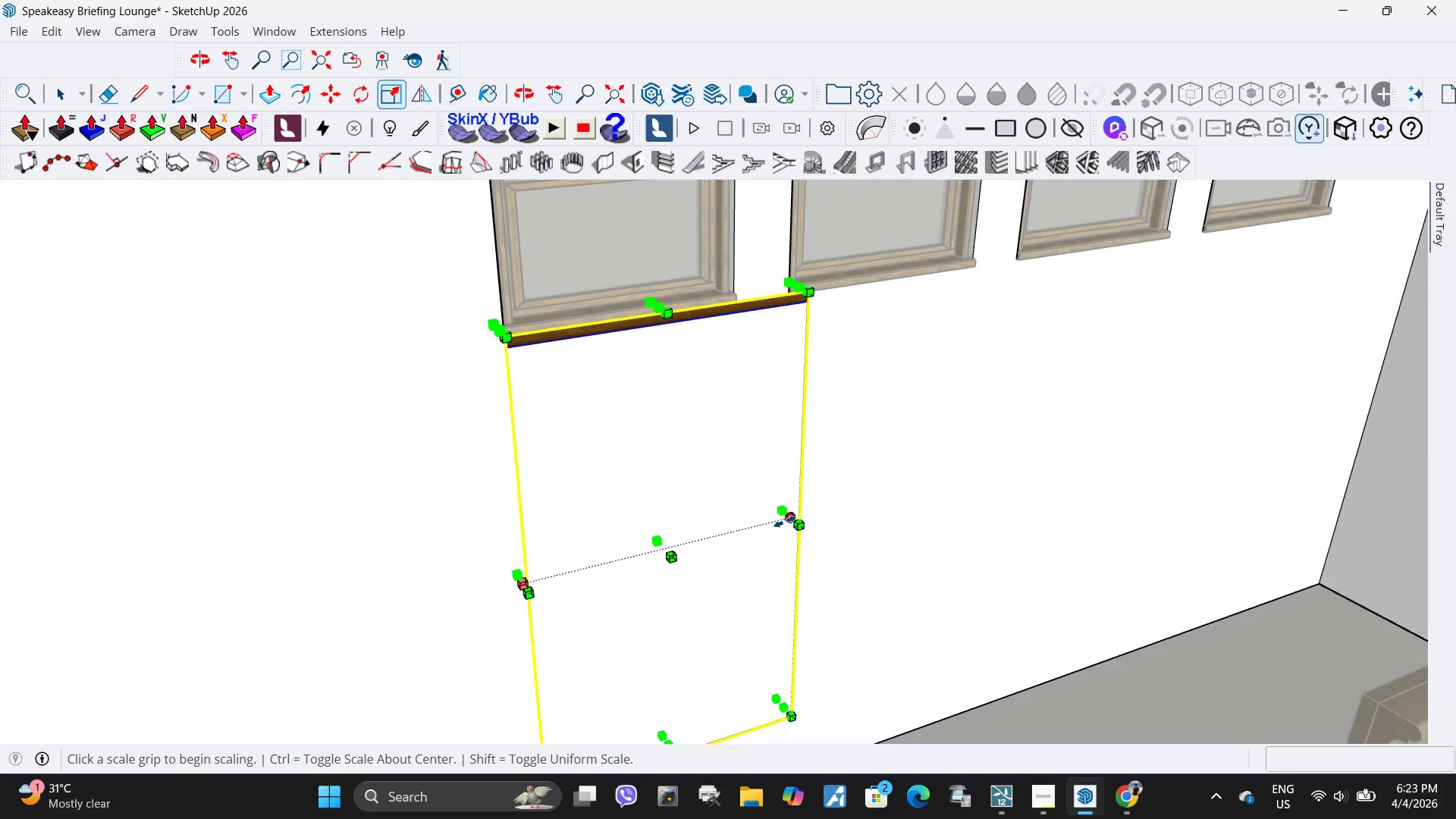 
left_click([786, 522])
 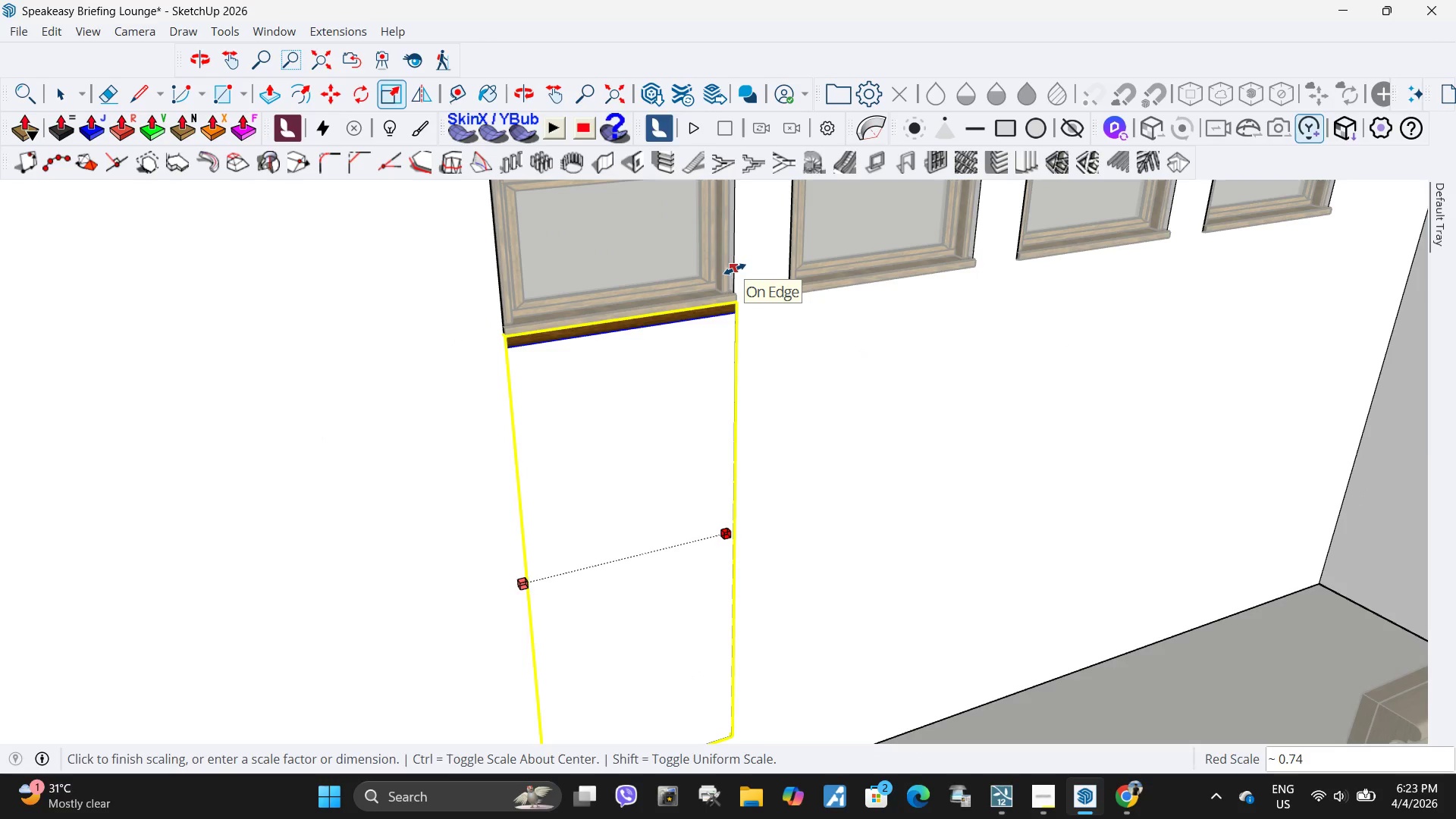 
left_click([735, 269])
 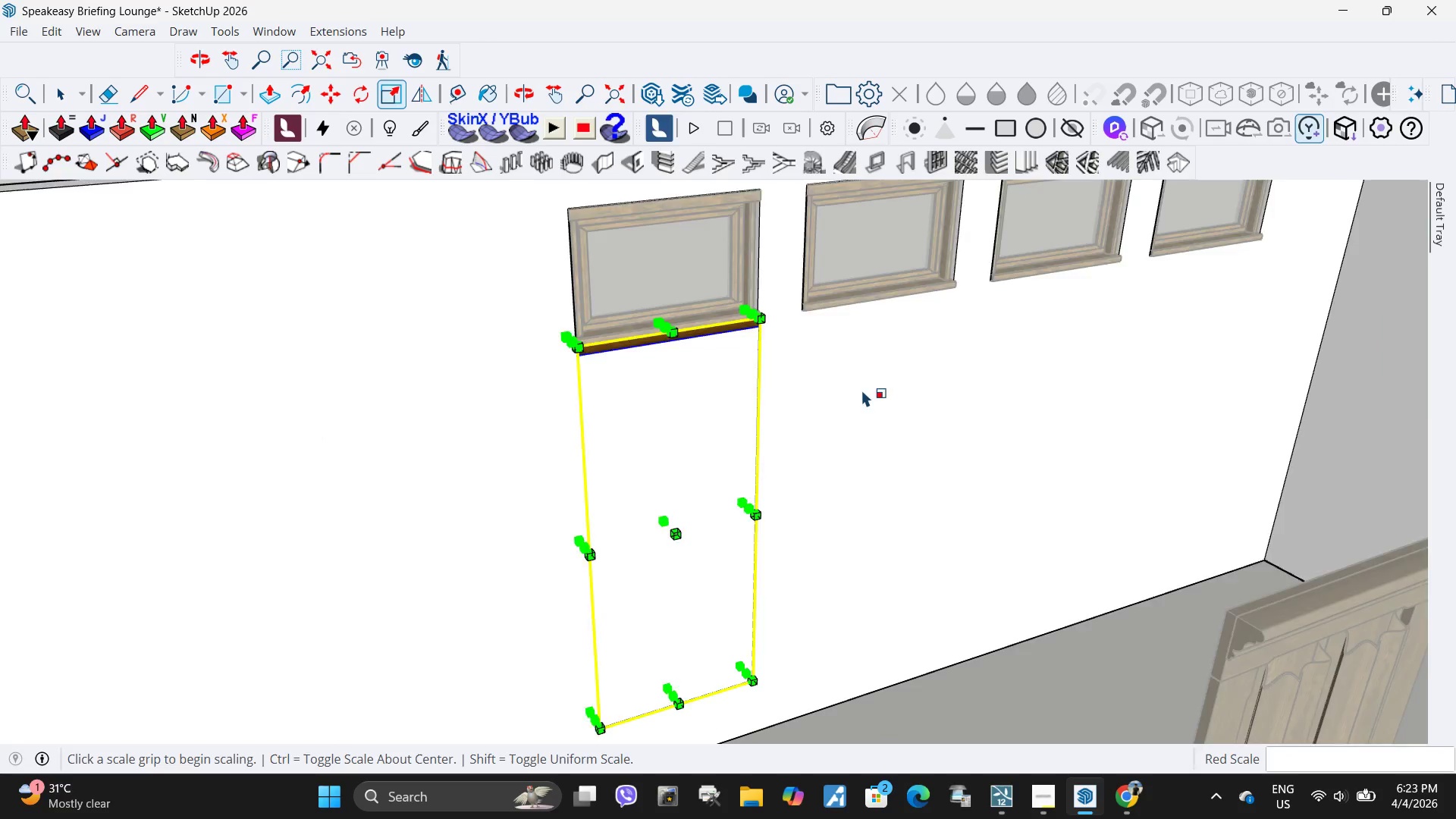 
key(Space)
 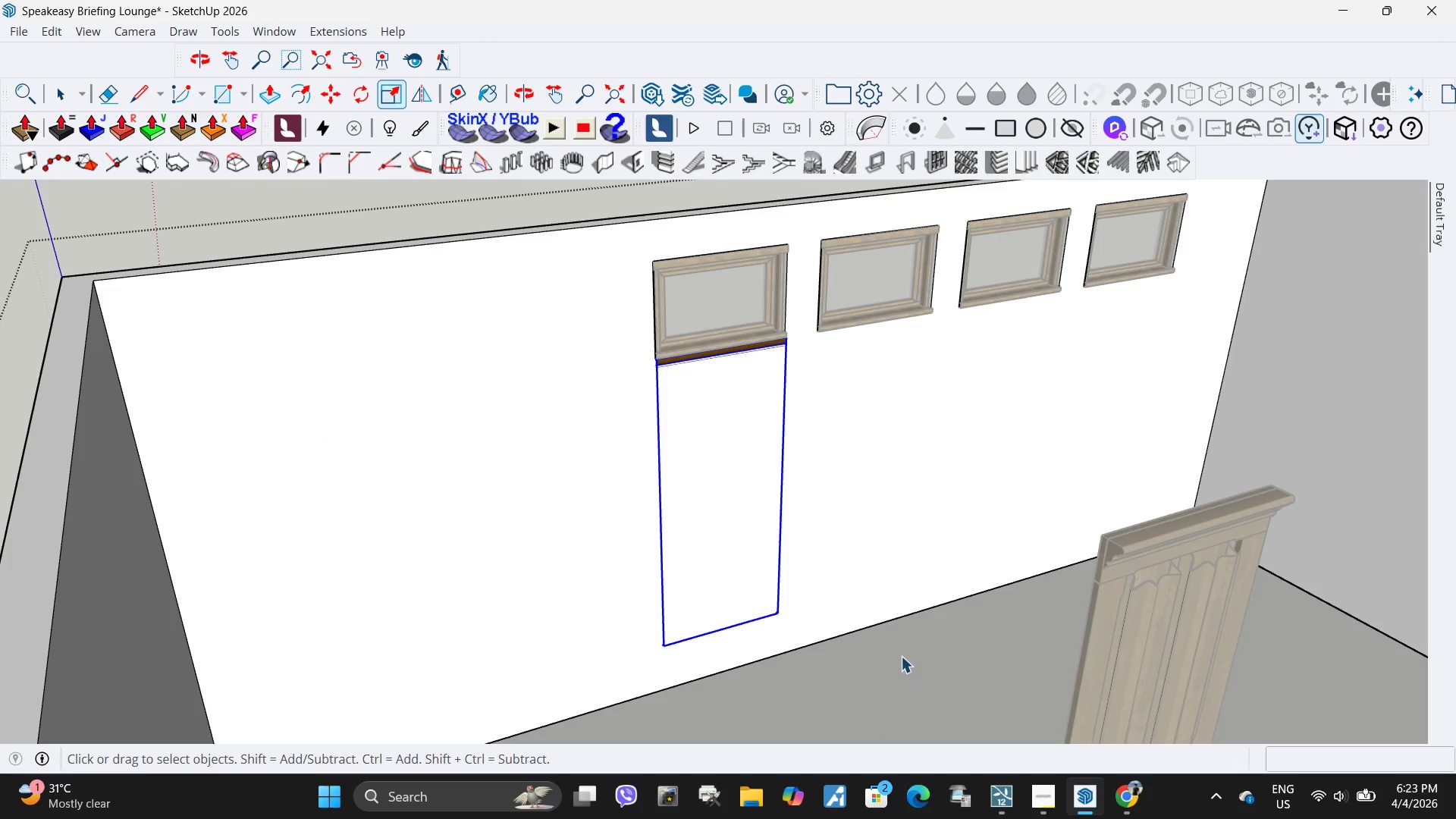 
left_click([901, 656])
 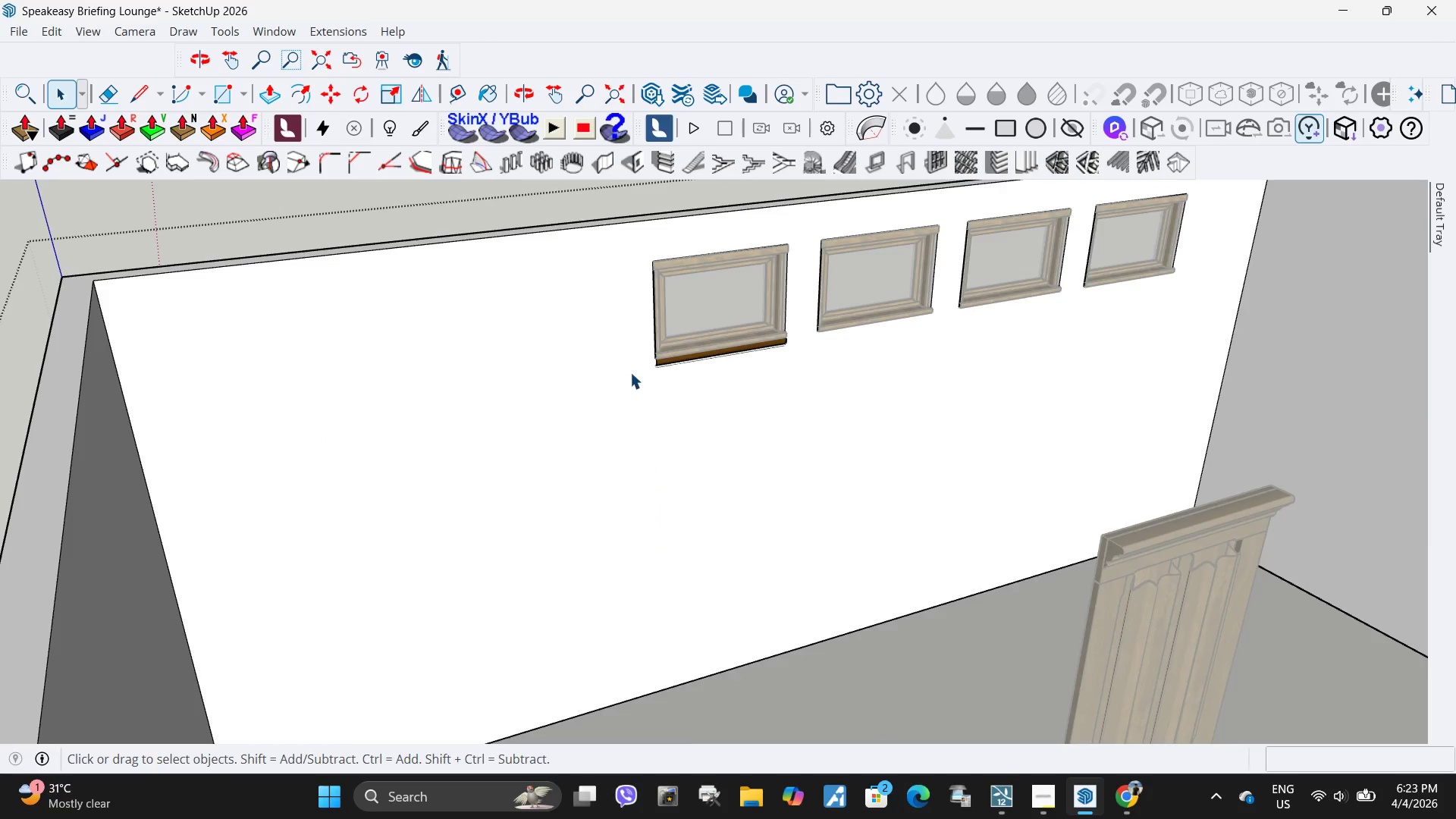 
scroll: coordinate [861, 391], scroll_direction: down, amount: 5.0
 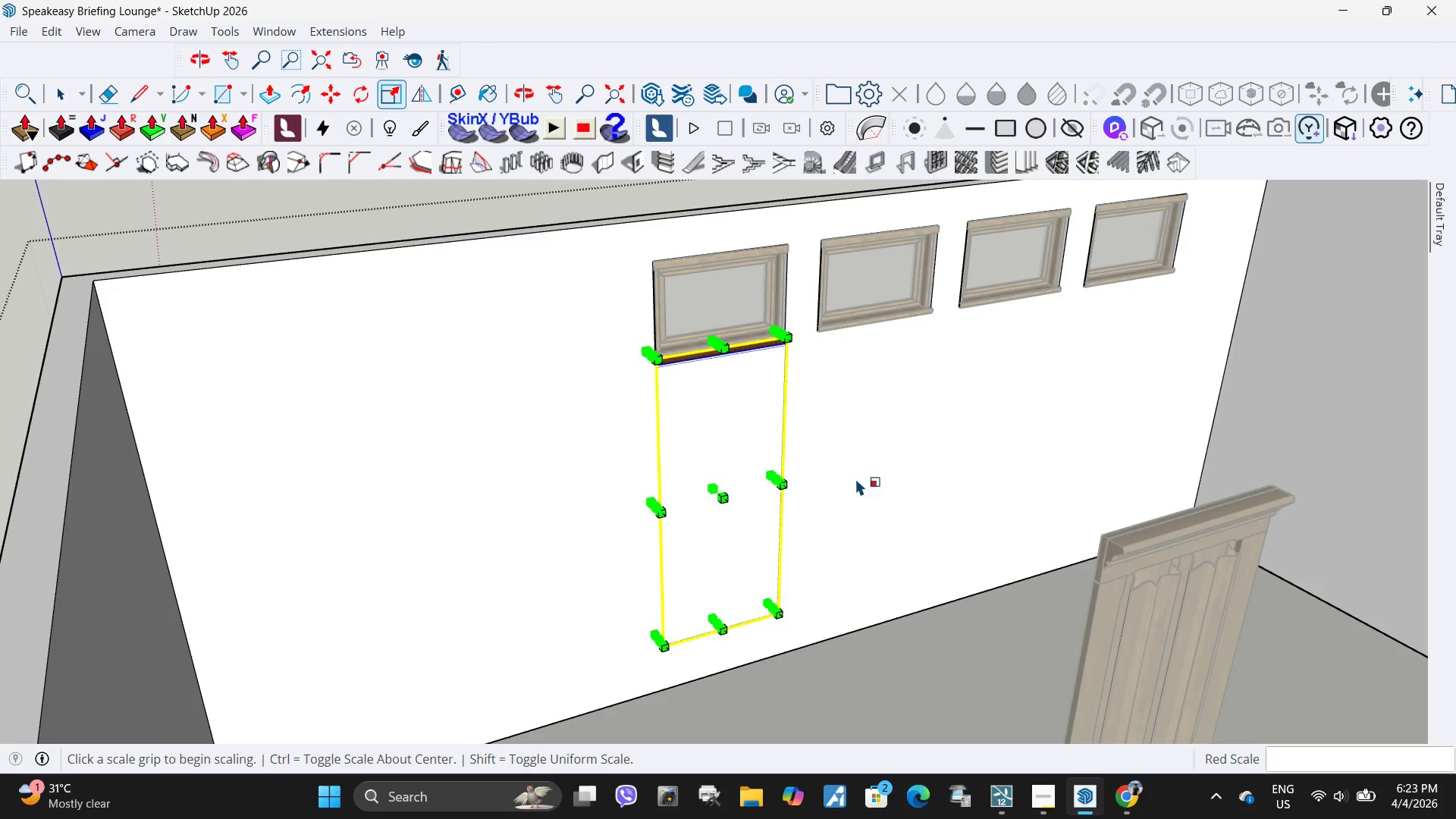 
left_click([755, 468])
 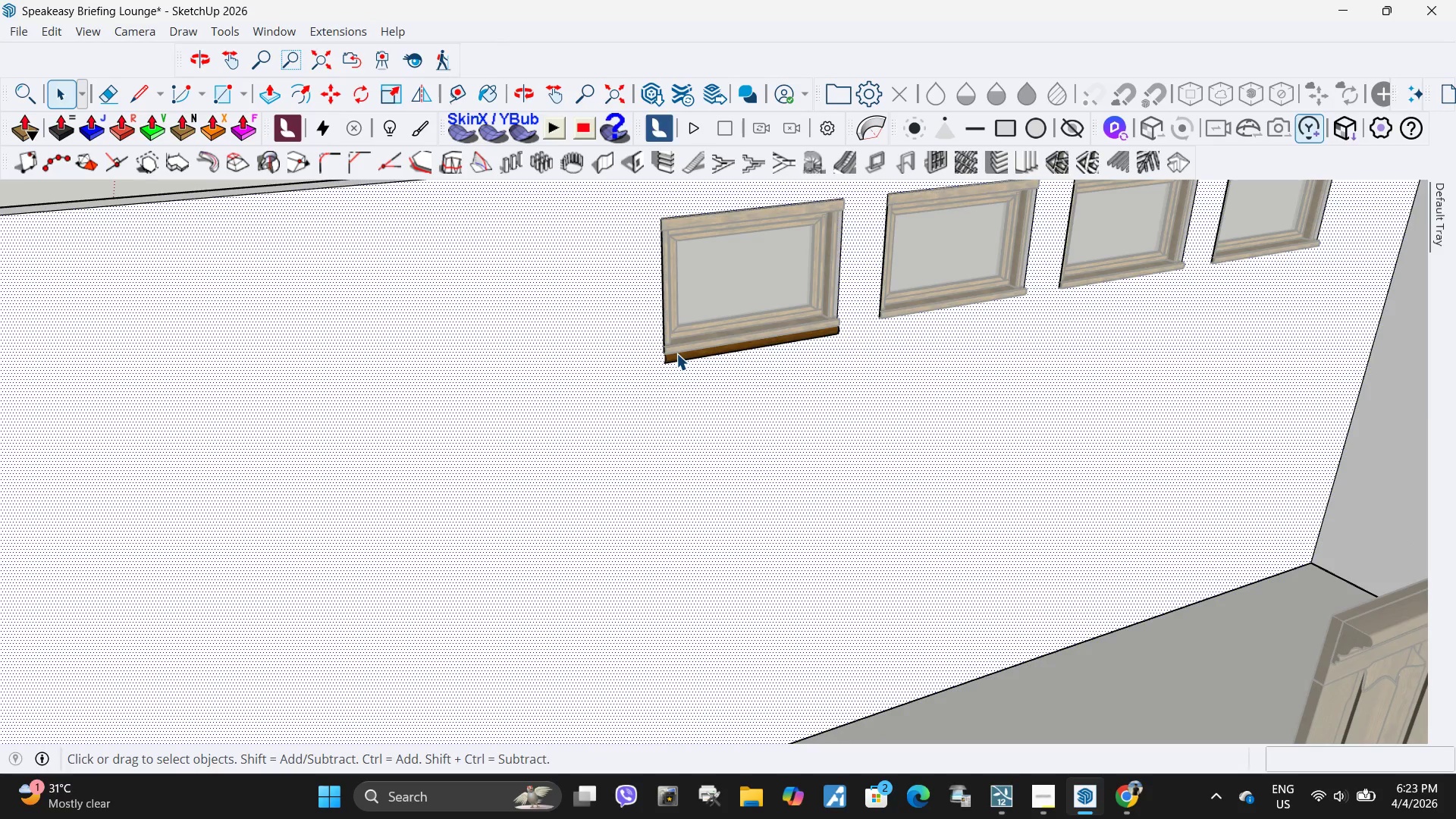 
scroll: coordinate [632, 372], scroll_direction: up, amount: 3.0
 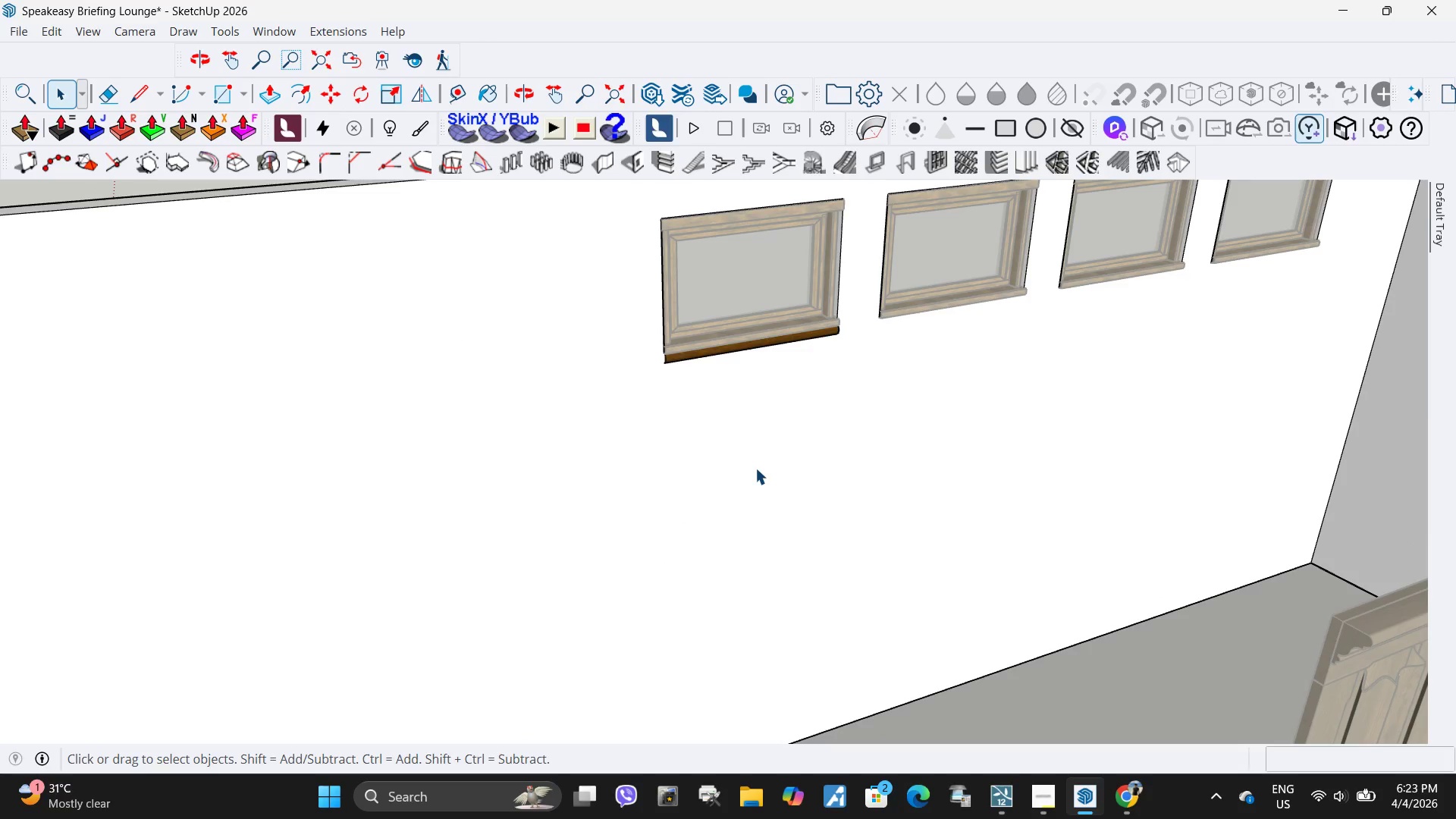 
left_click([676, 358])
 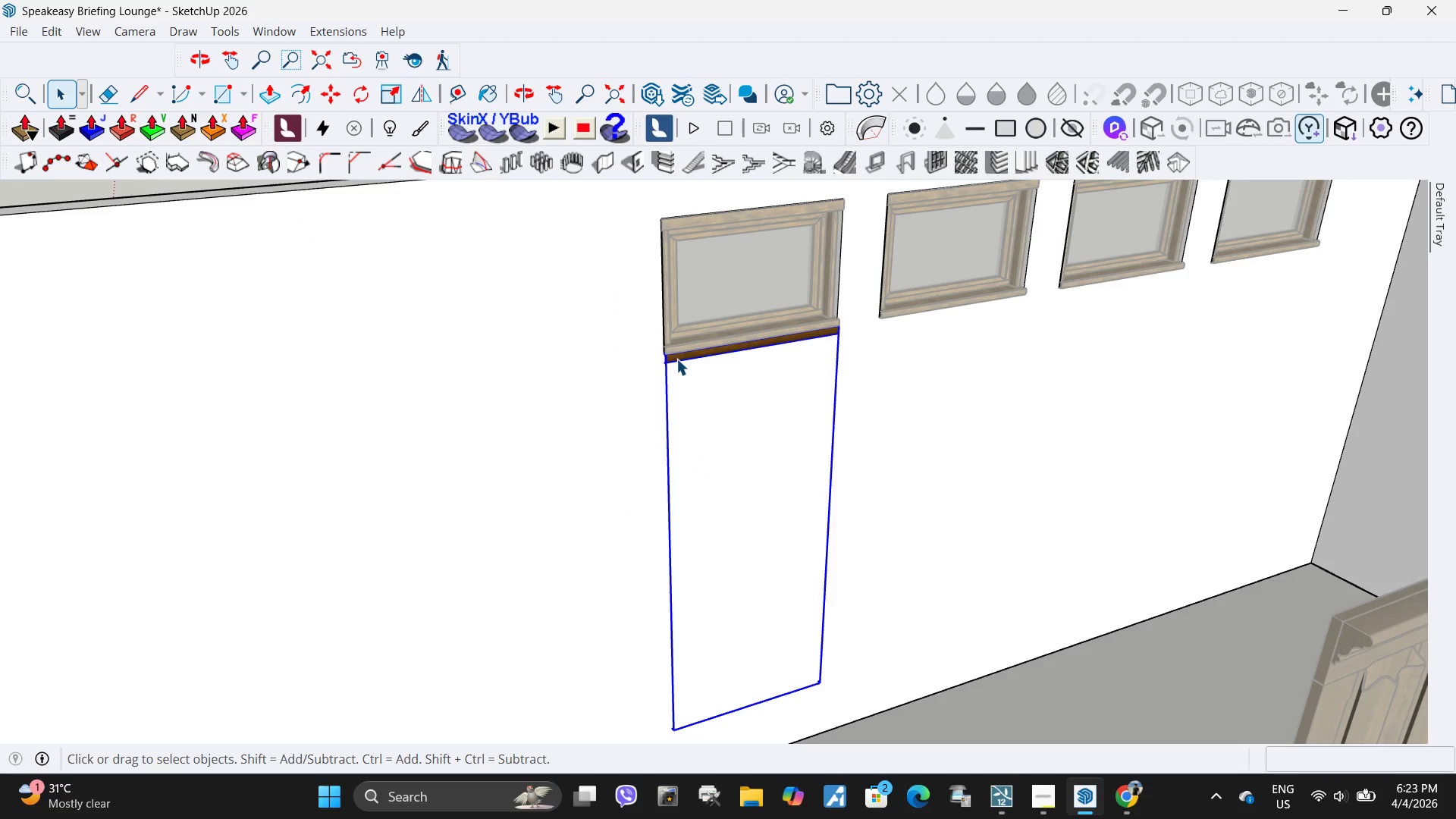 
key(R)
 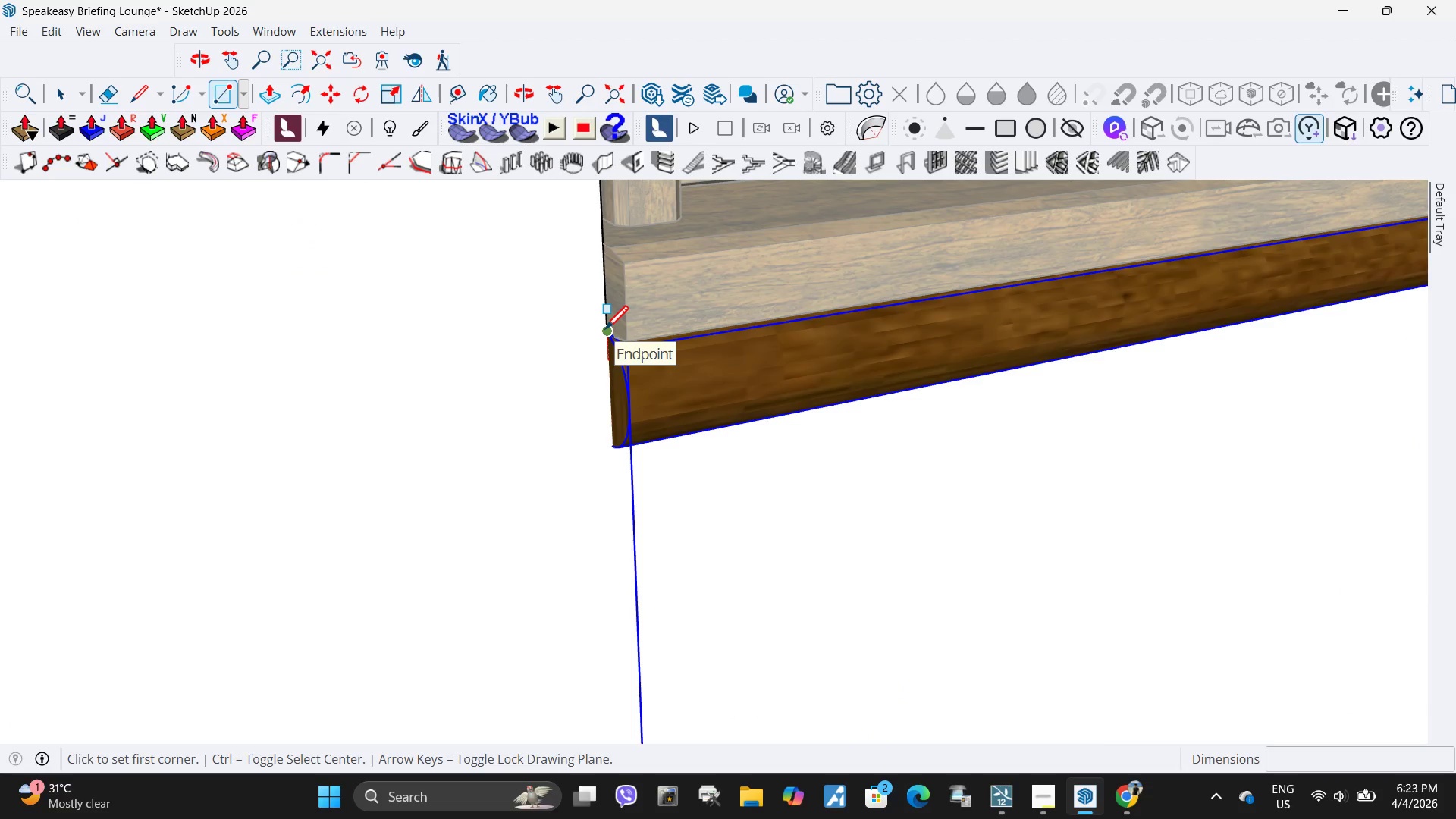 
scroll: coordinate [629, 333], scroll_direction: up, amount: 24.0
 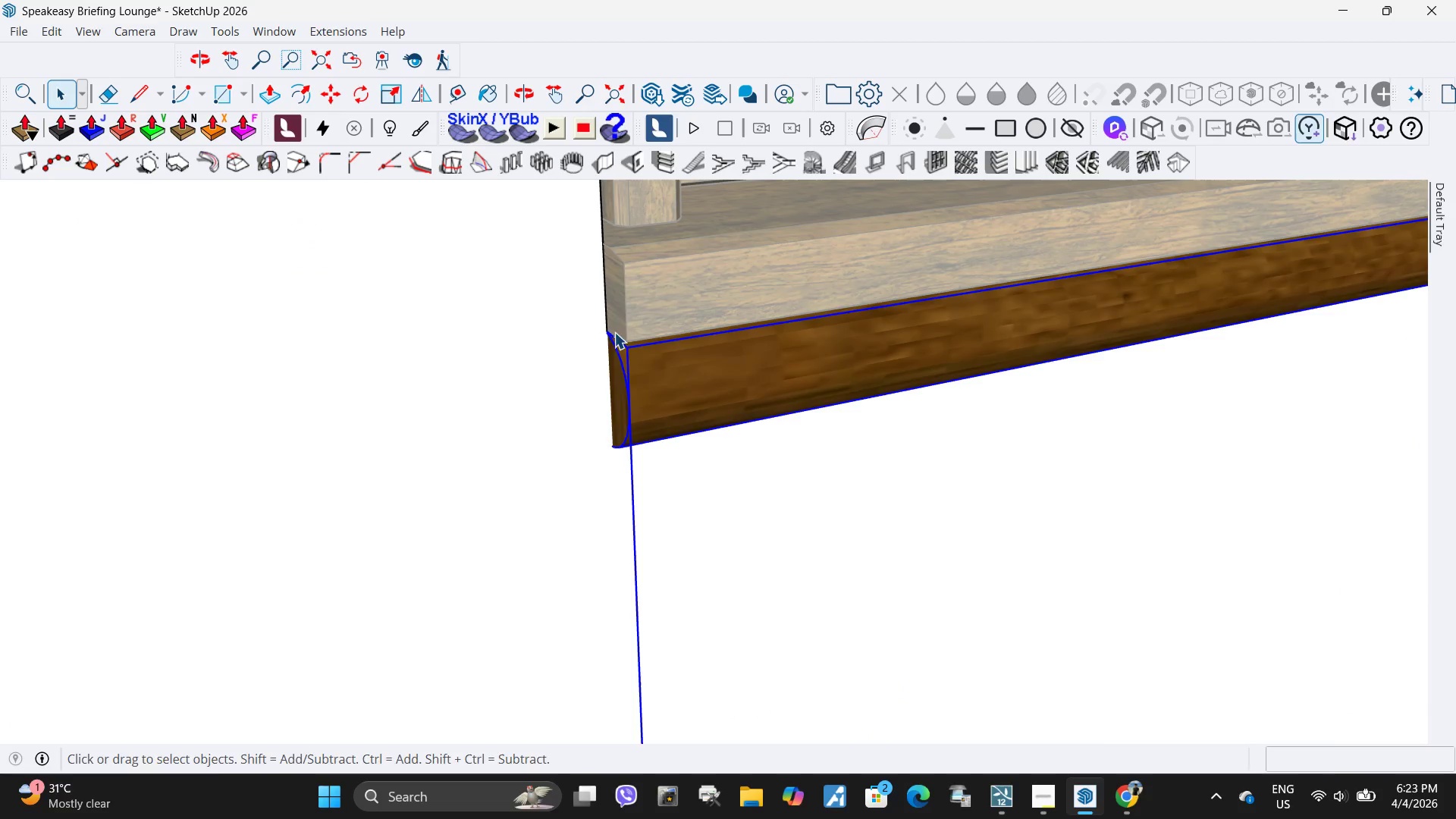 
left_click([605, 331])
 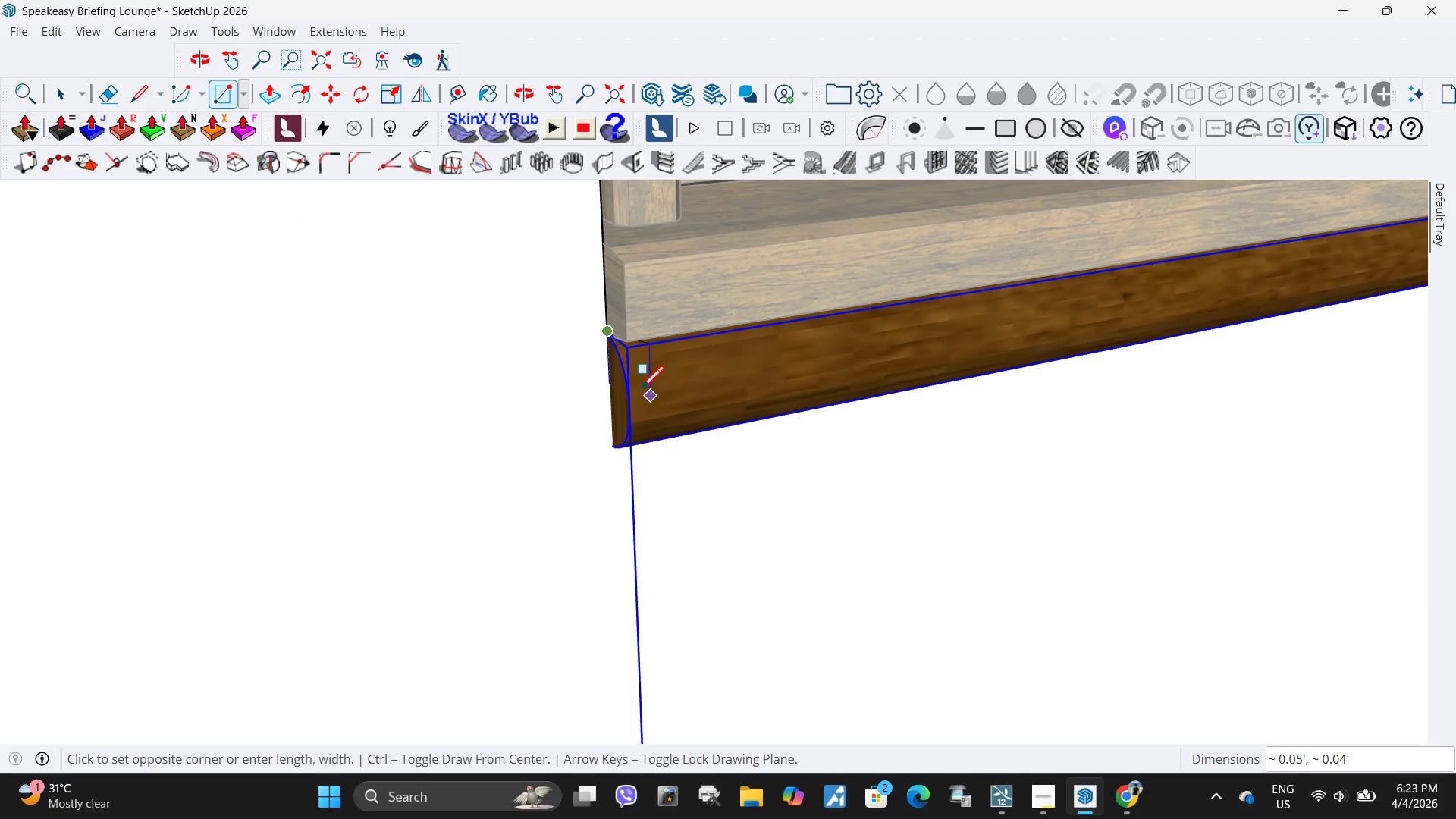 
scroll: coordinate [670, 378], scroll_direction: down, amount: 25.0
 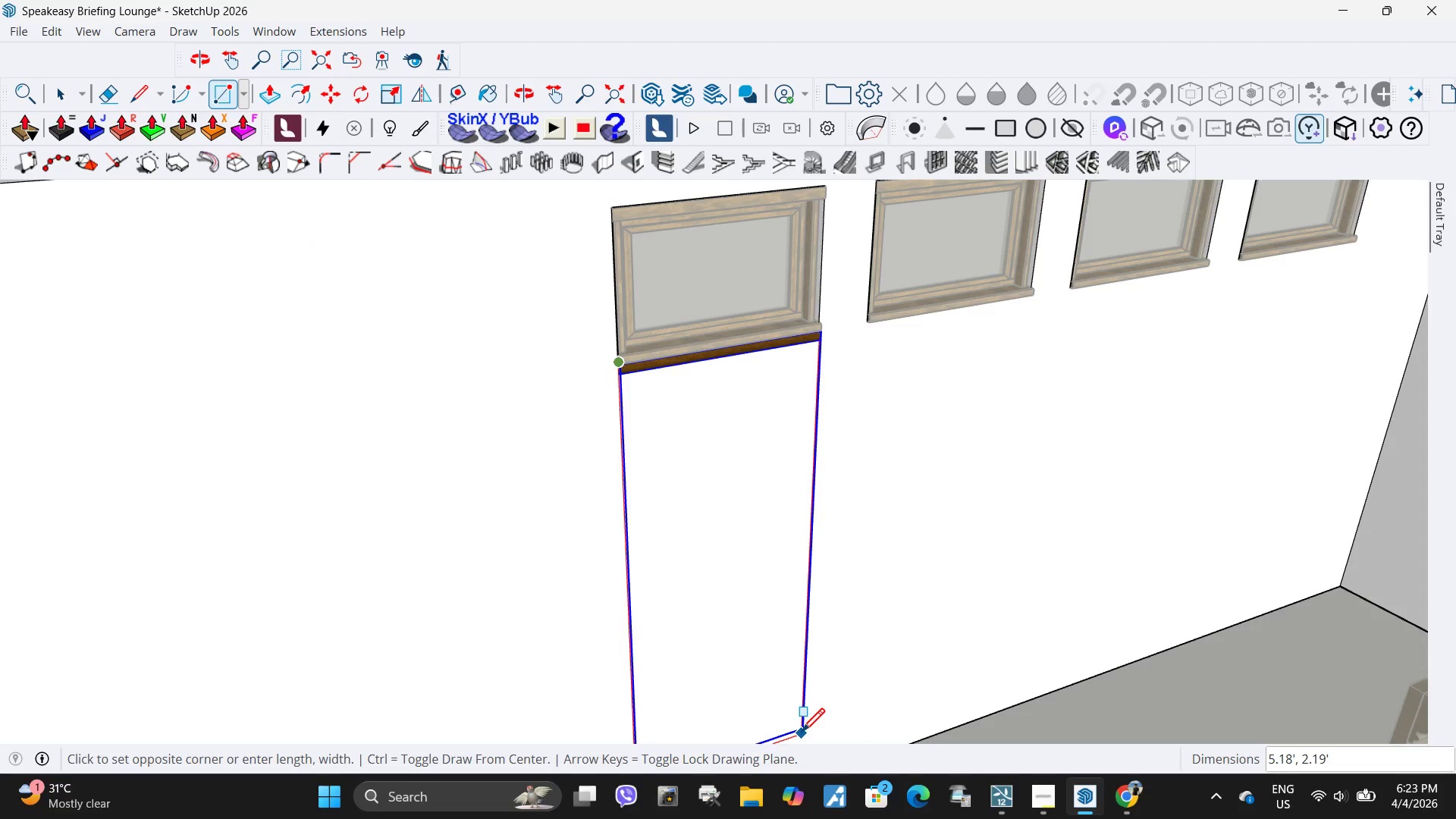 
scroll: coordinate [794, 711], scroll_direction: up, amount: 21.0
 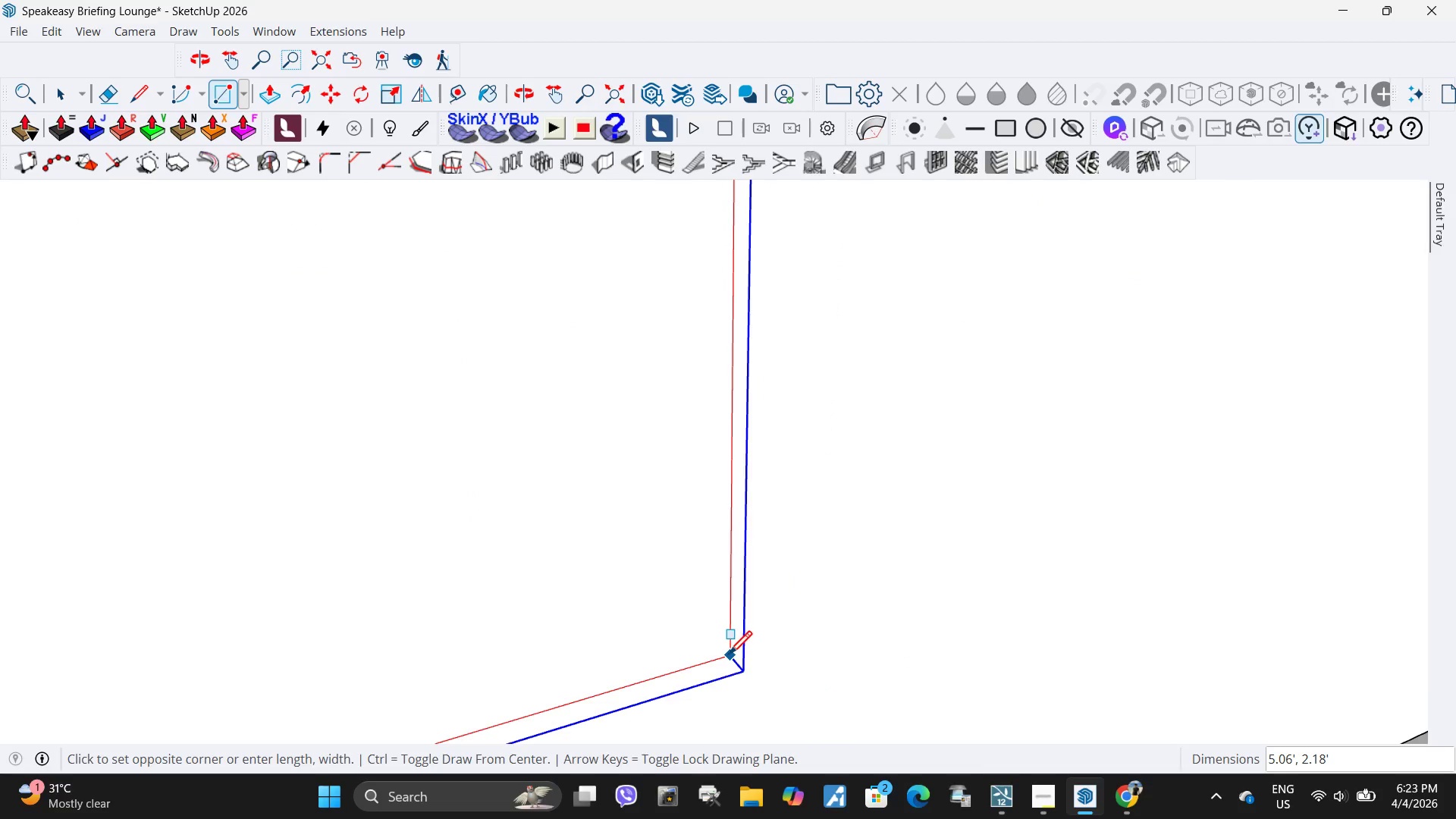 
left_click([730, 657])
 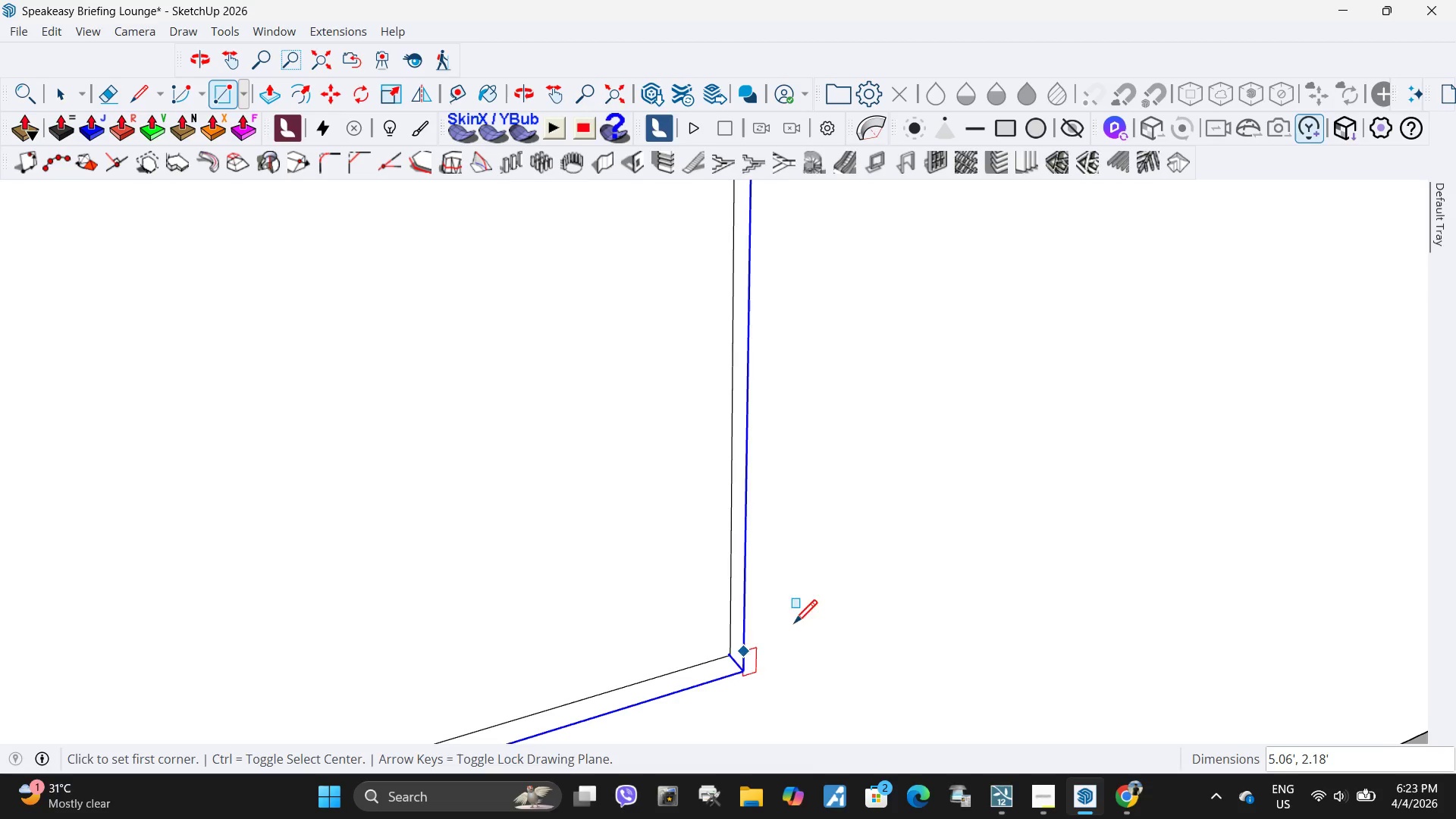 
key(Space)
 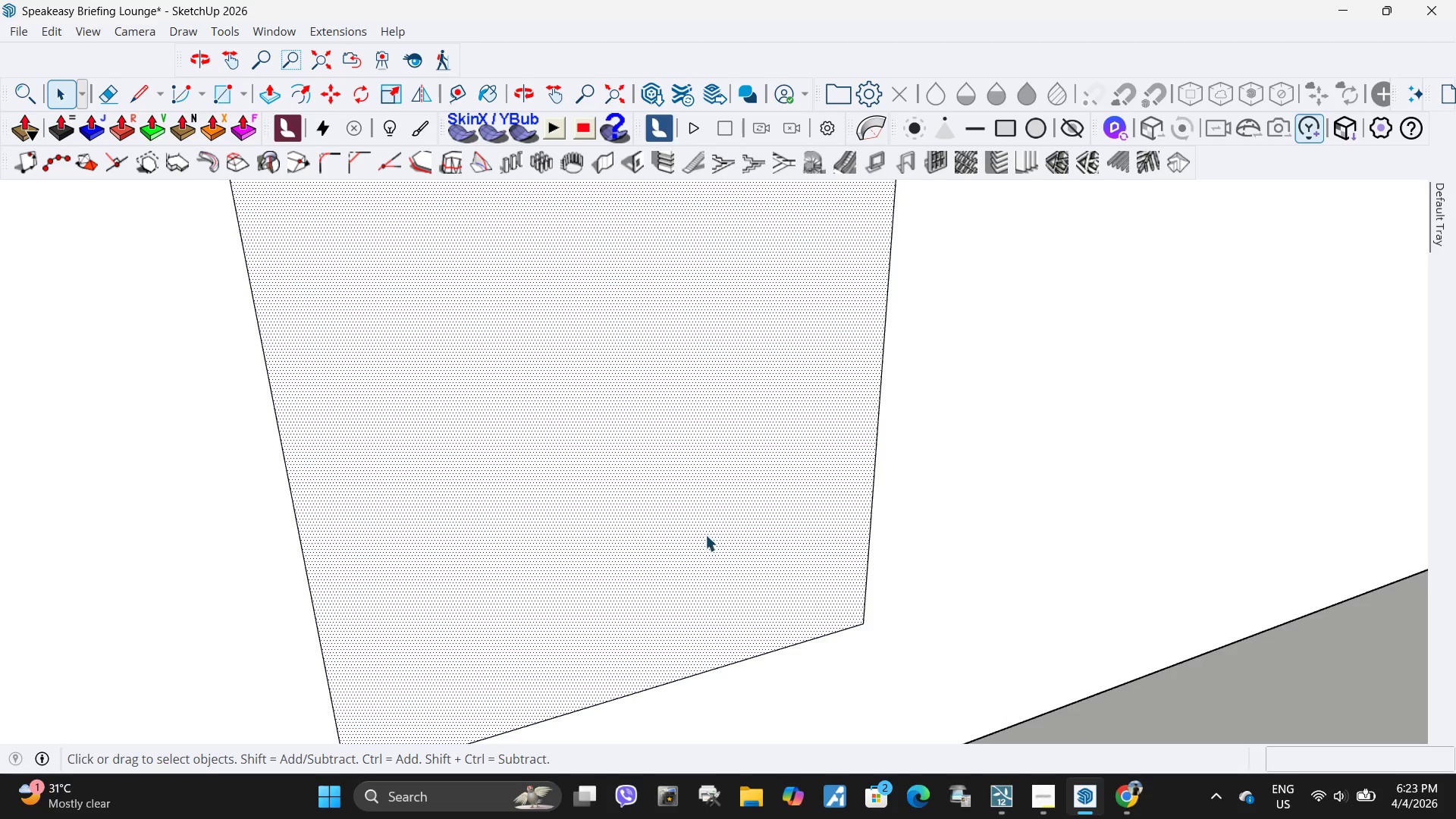 
scroll: coordinate [981, 607], scroll_direction: down, amount: 12.0
 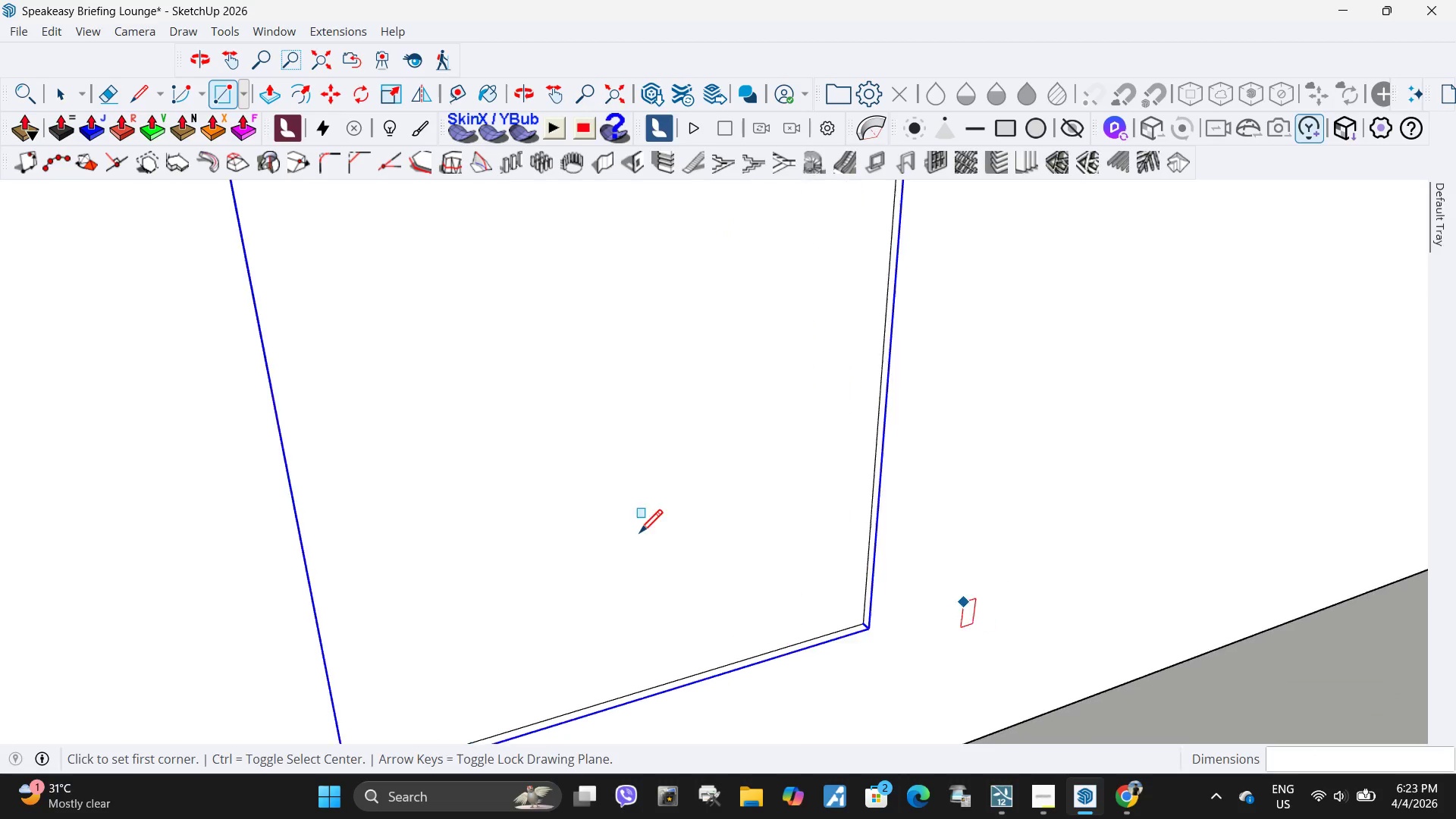 
key(P)
 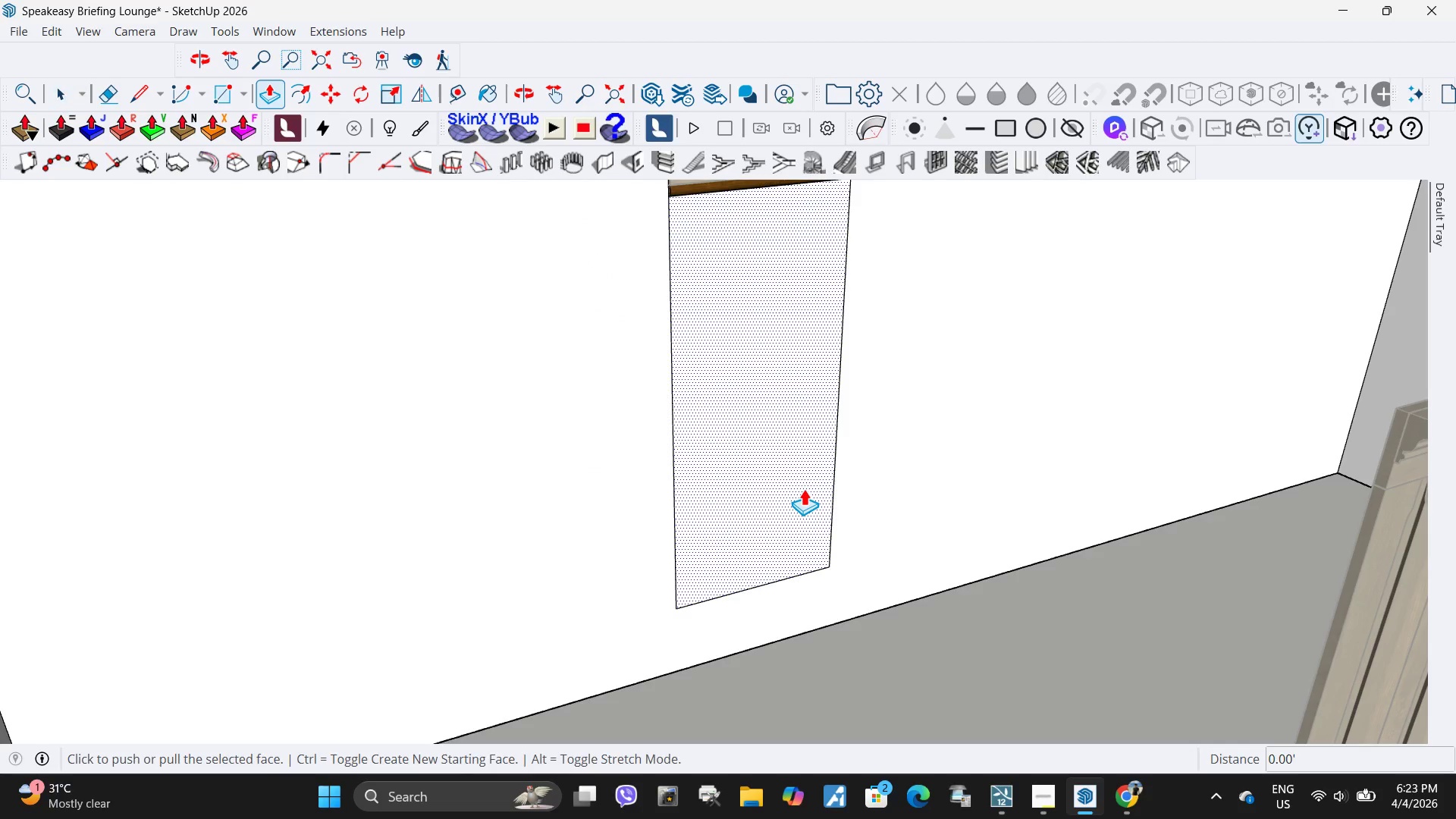 
scroll: coordinate [814, 538], scroll_direction: down, amount: 12.0
 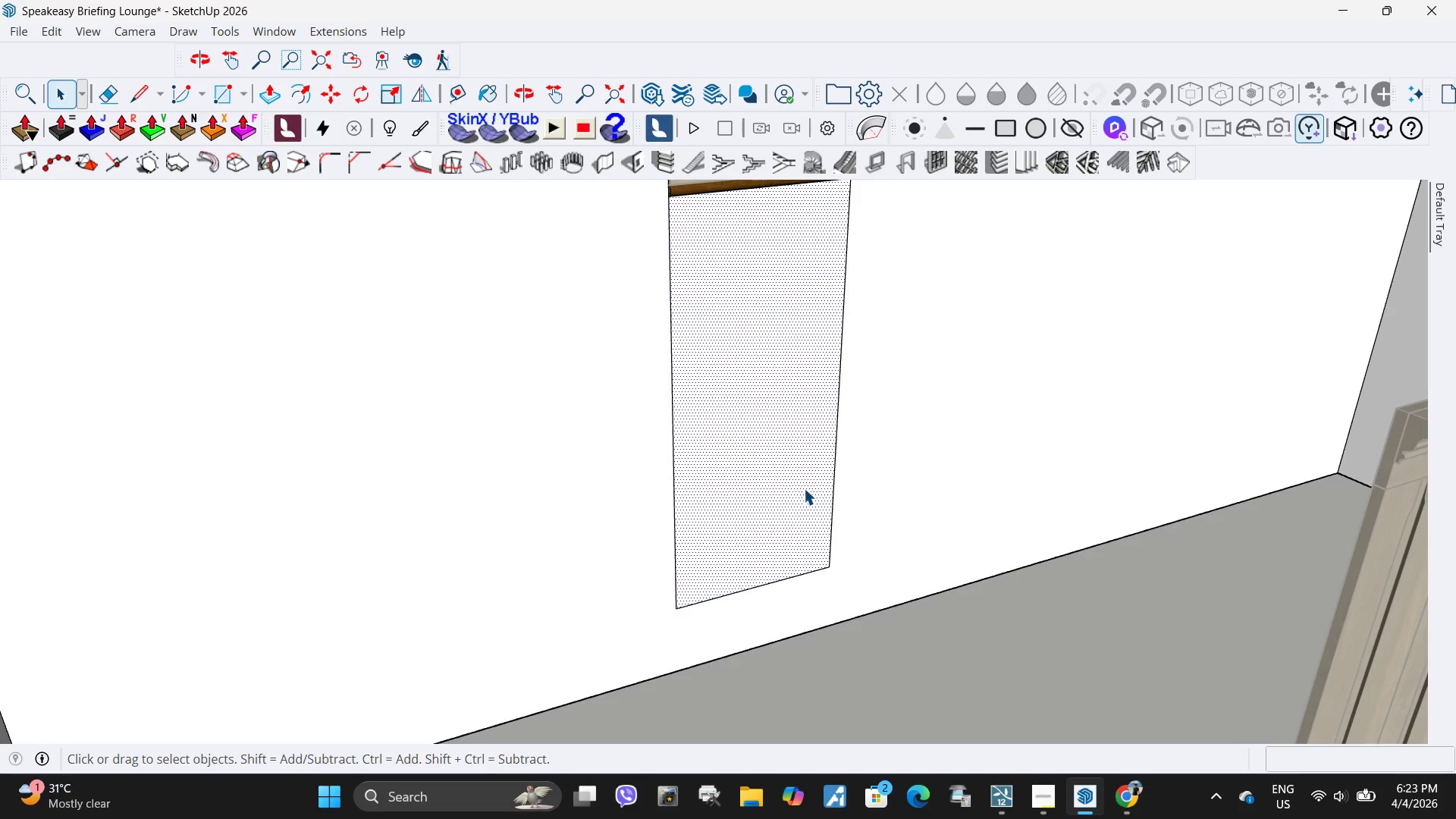 
left_click([804, 488])
 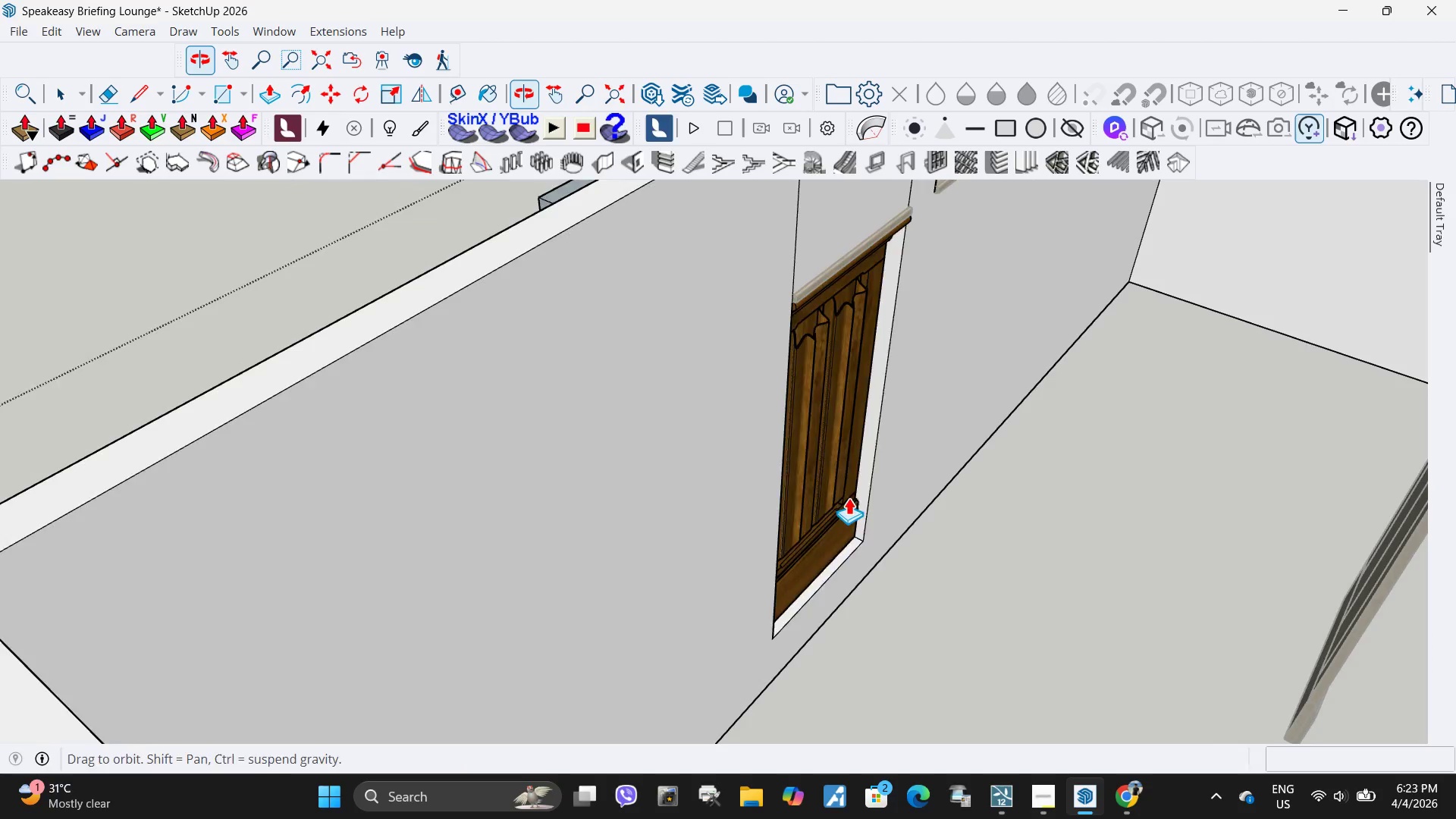 
scroll: coordinate [839, 544], scroll_direction: down, amount: 6.0
 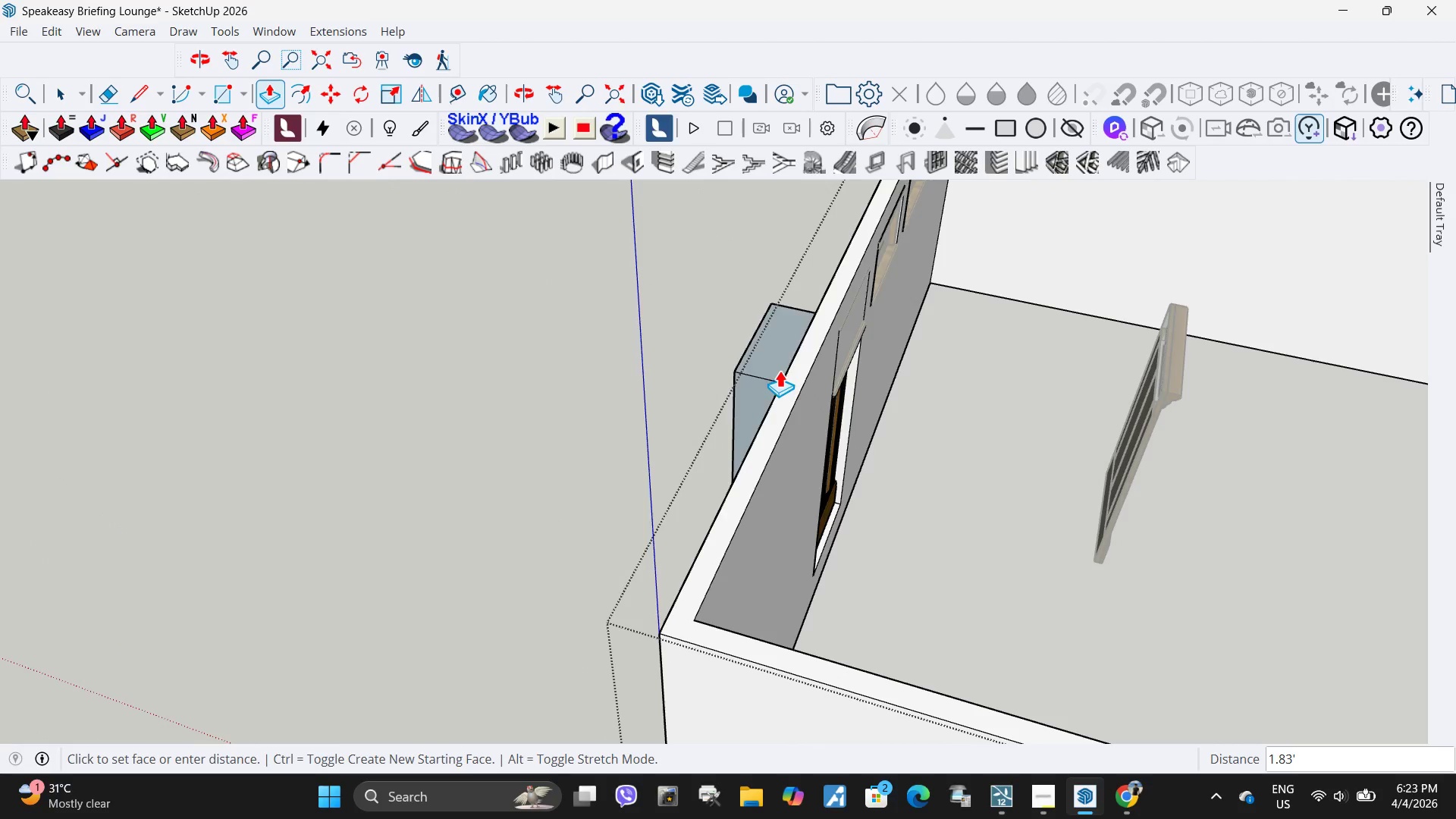 
left_click([784, 377])
 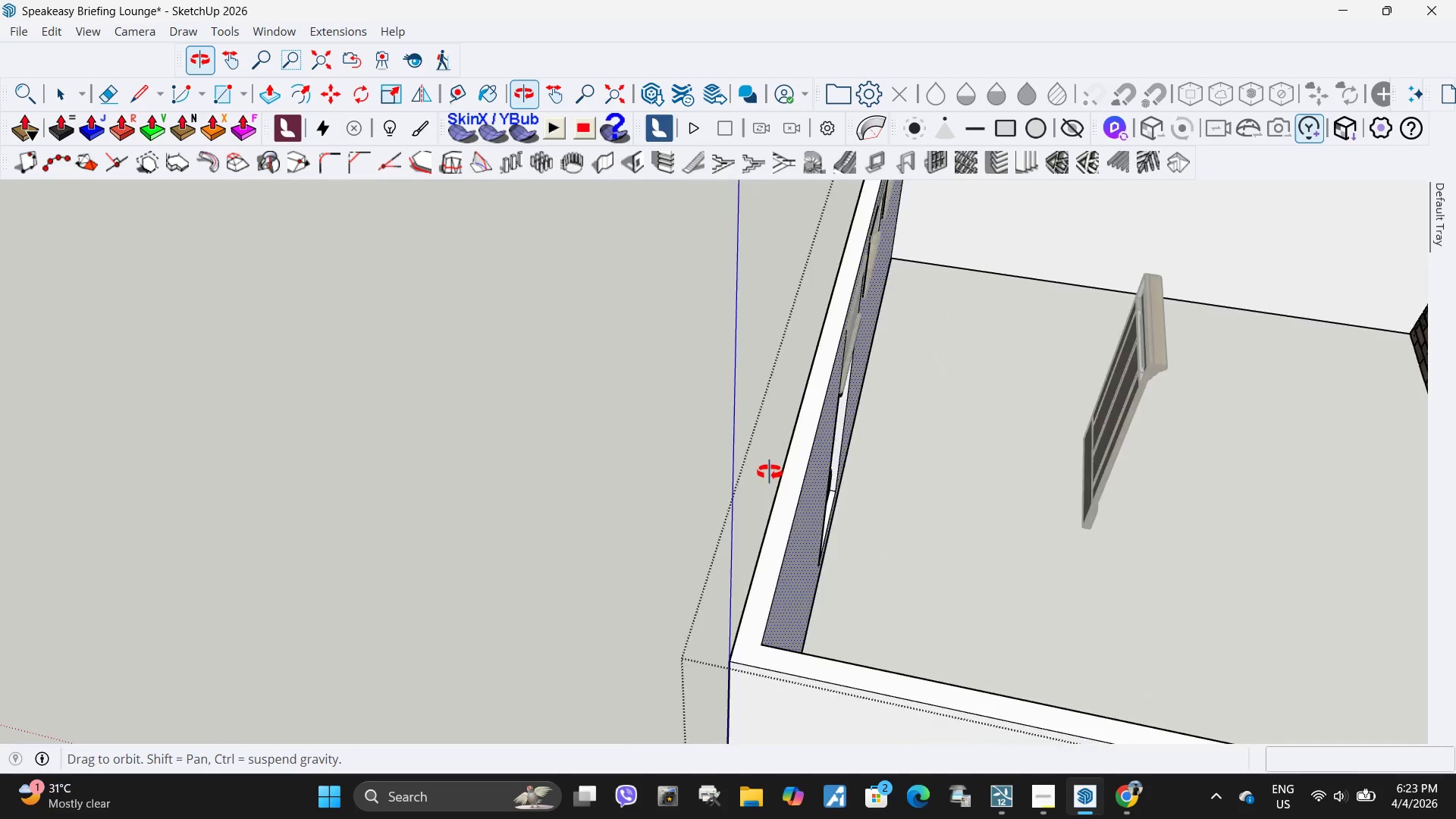 
key(Space)
 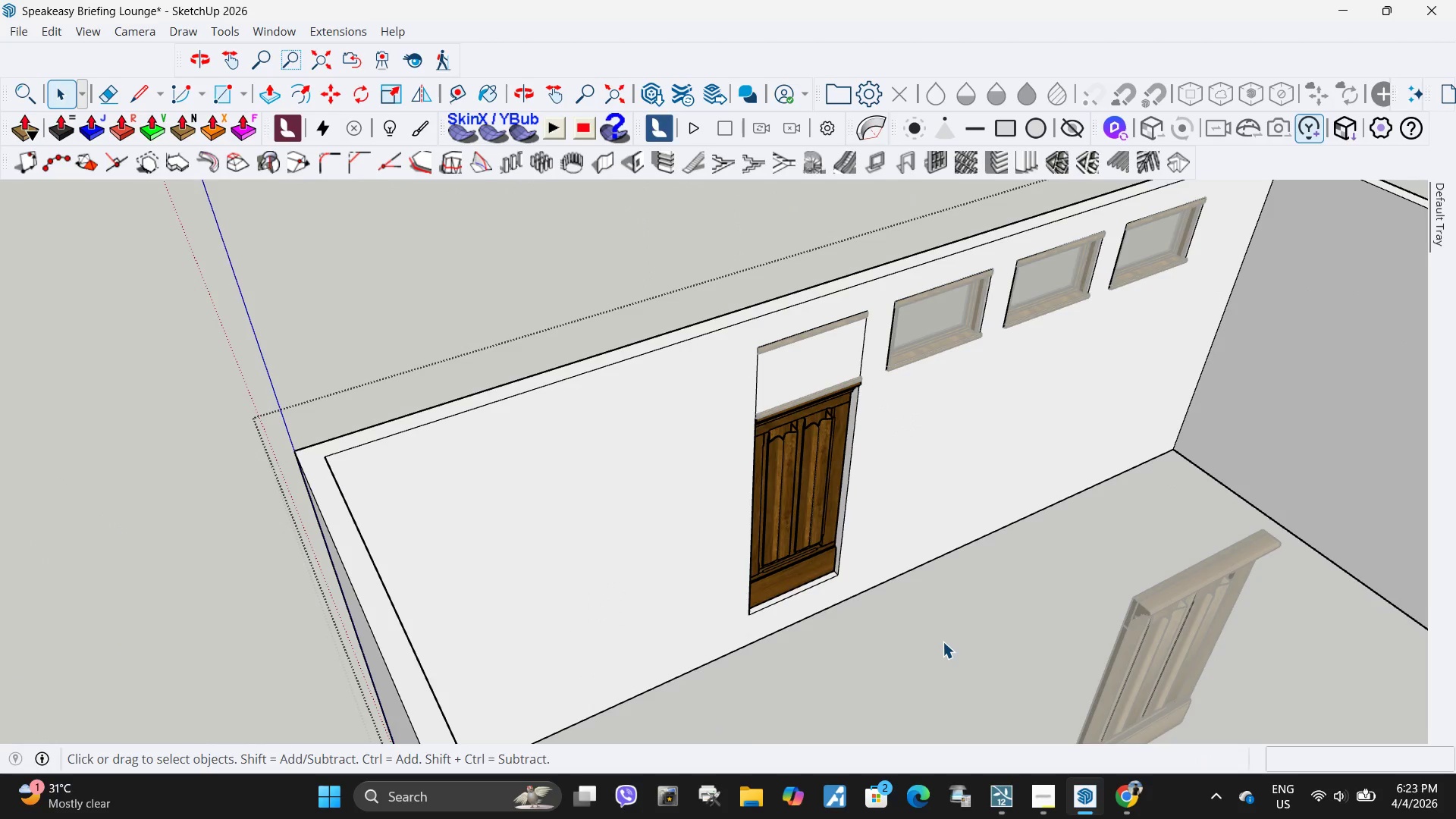 
left_click([943, 642])
 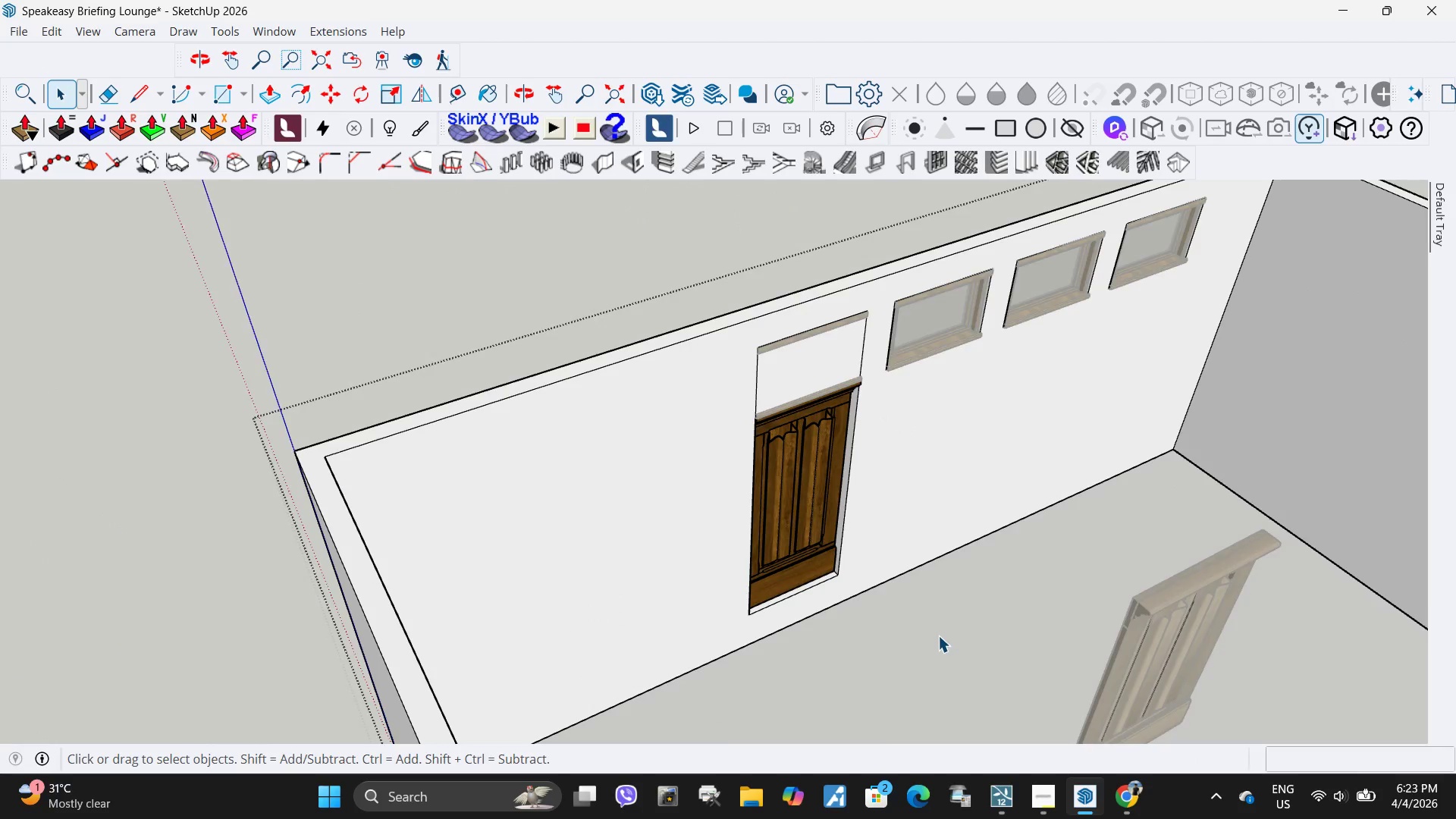 
key(Escape)
 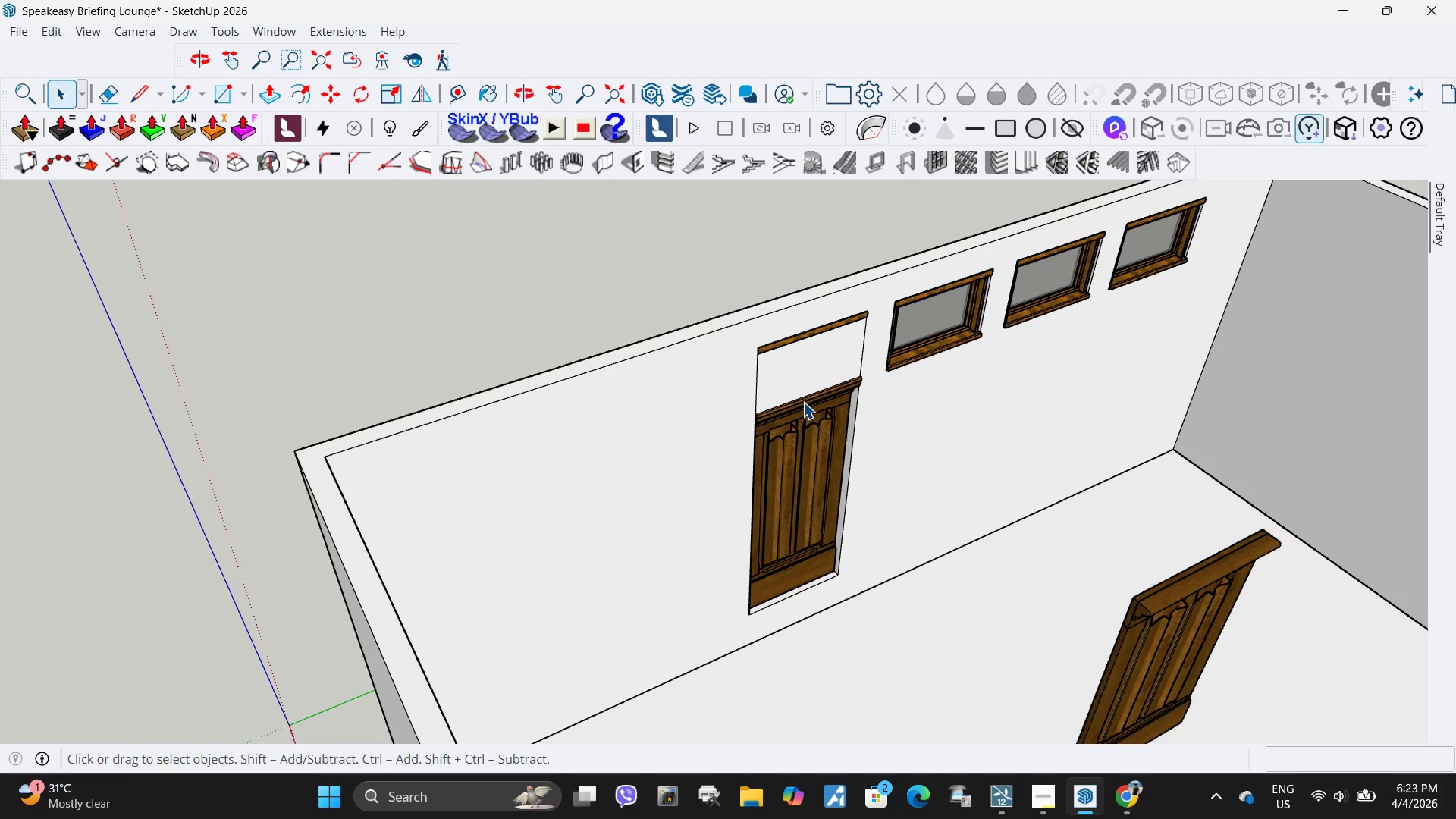 
left_click([805, 378])
 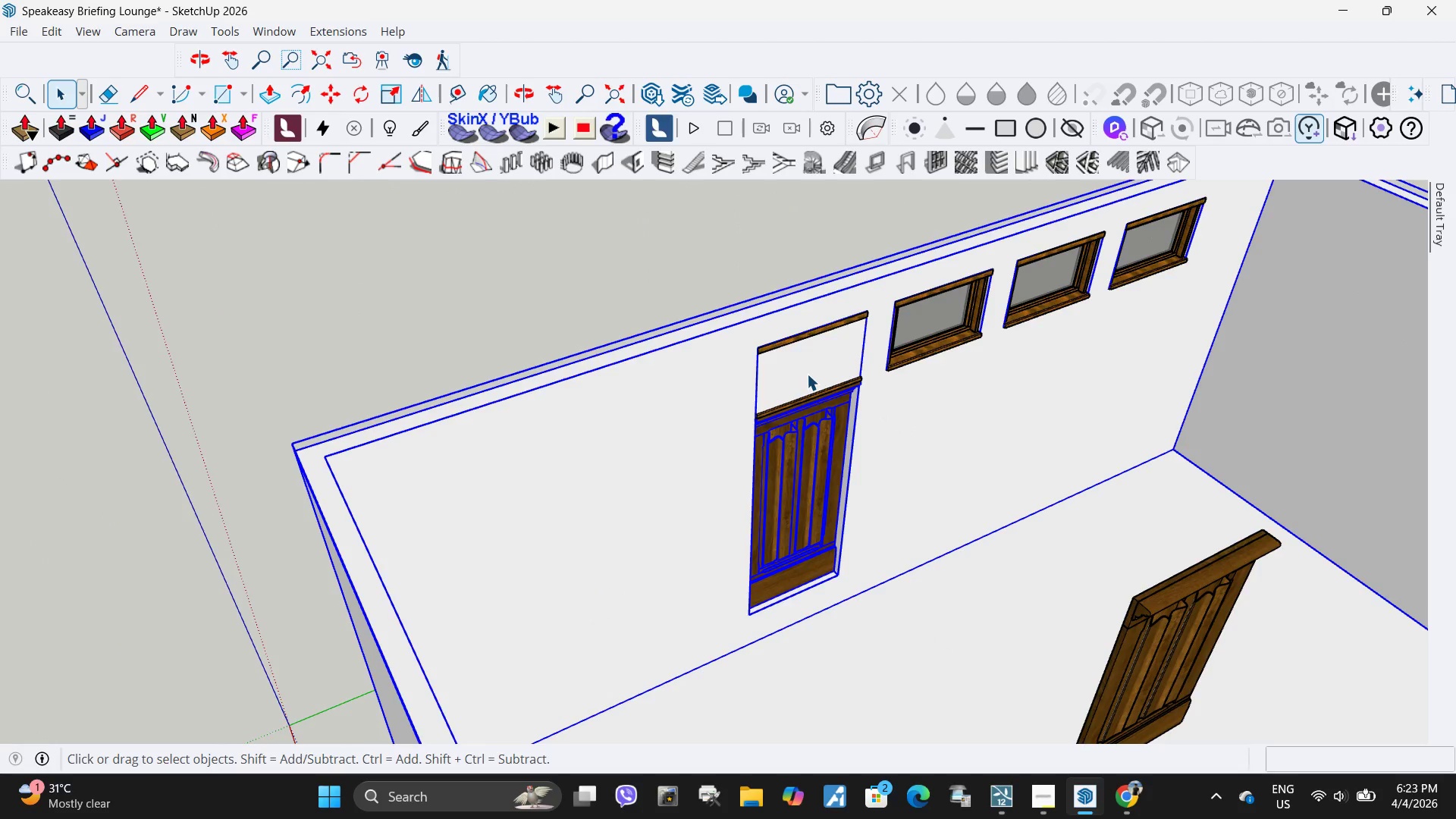 
double_click([807, 374])
 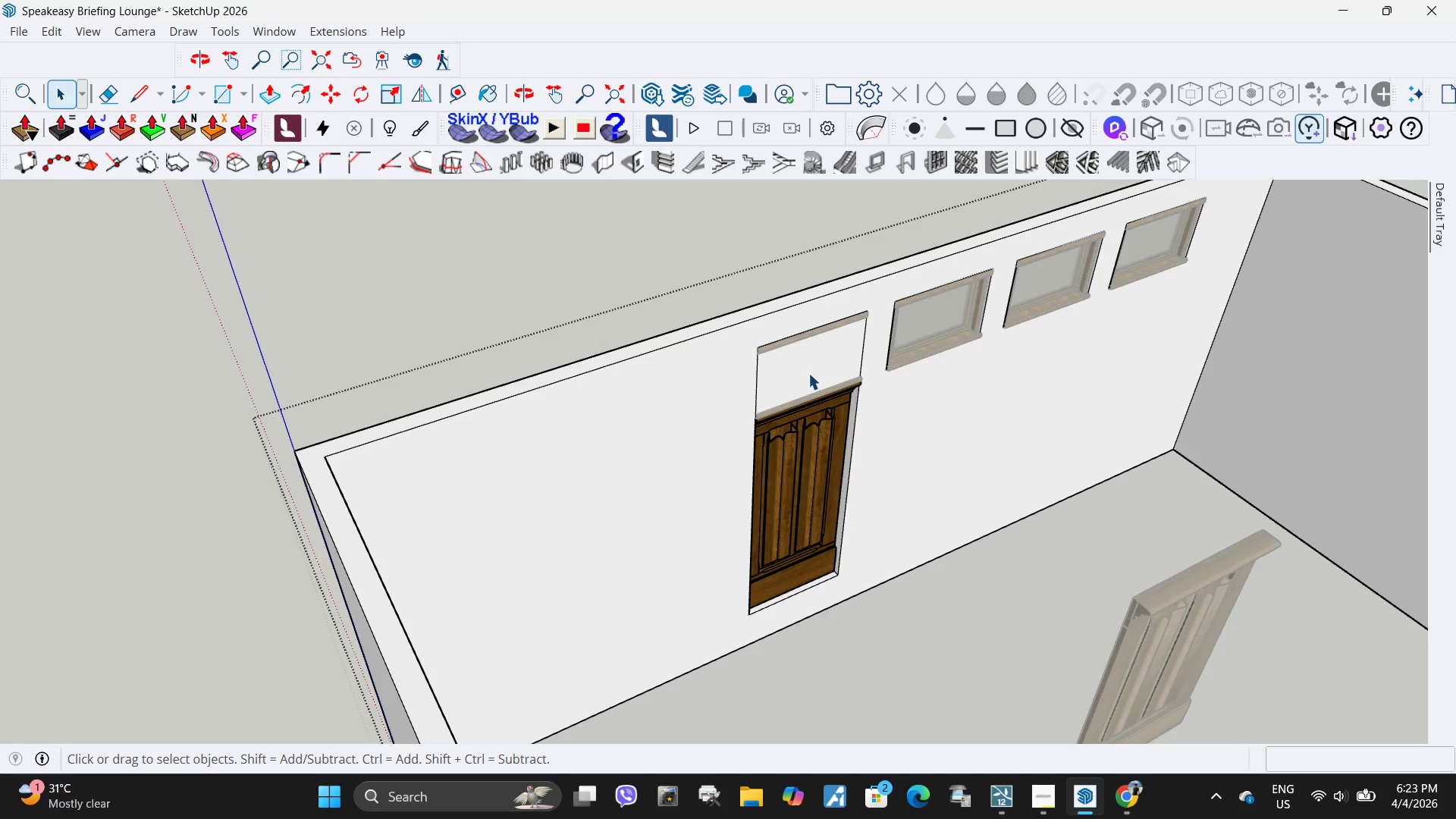 
triple_click([808, 373])
 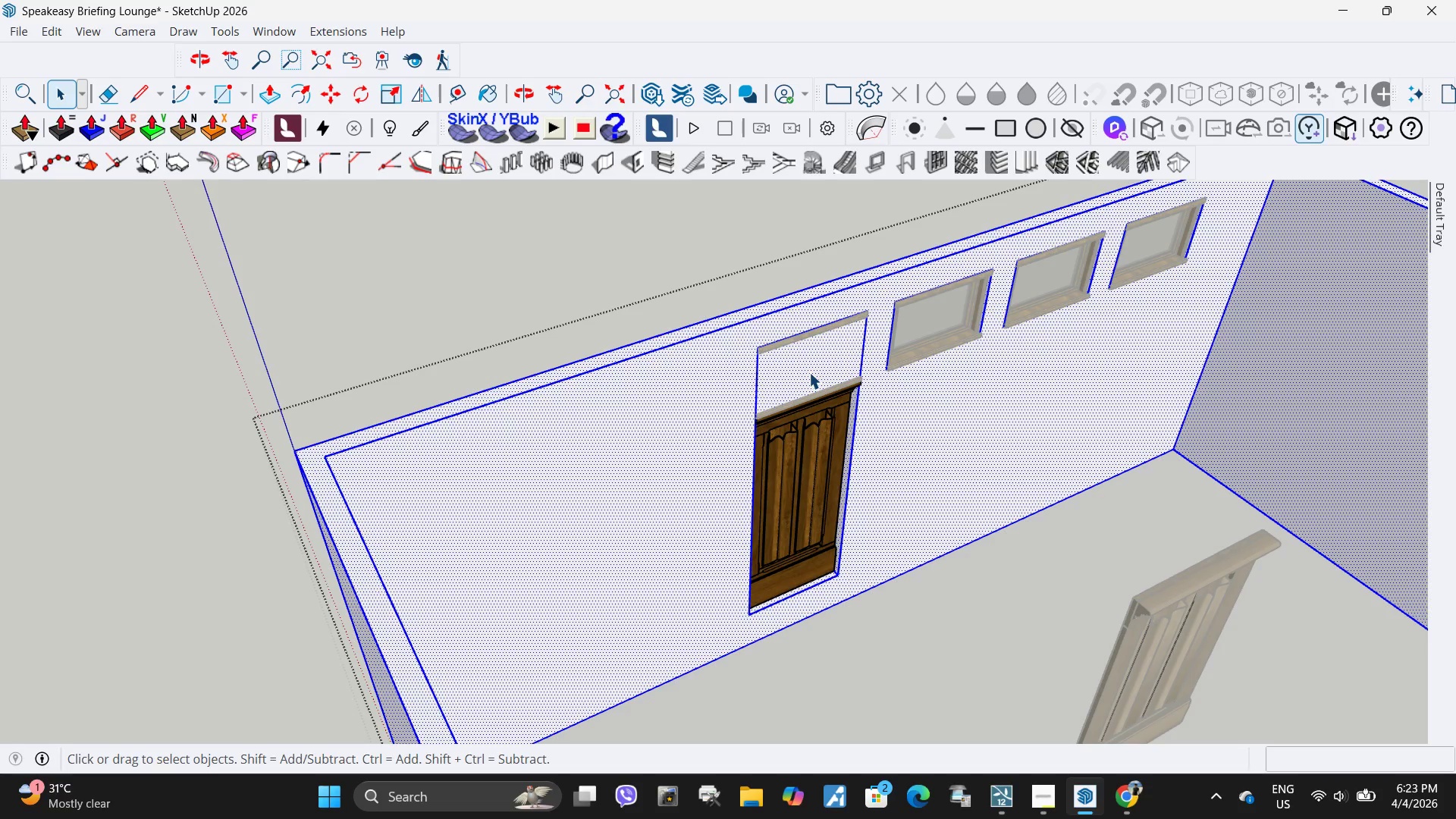 
triple_click([809, 372])
 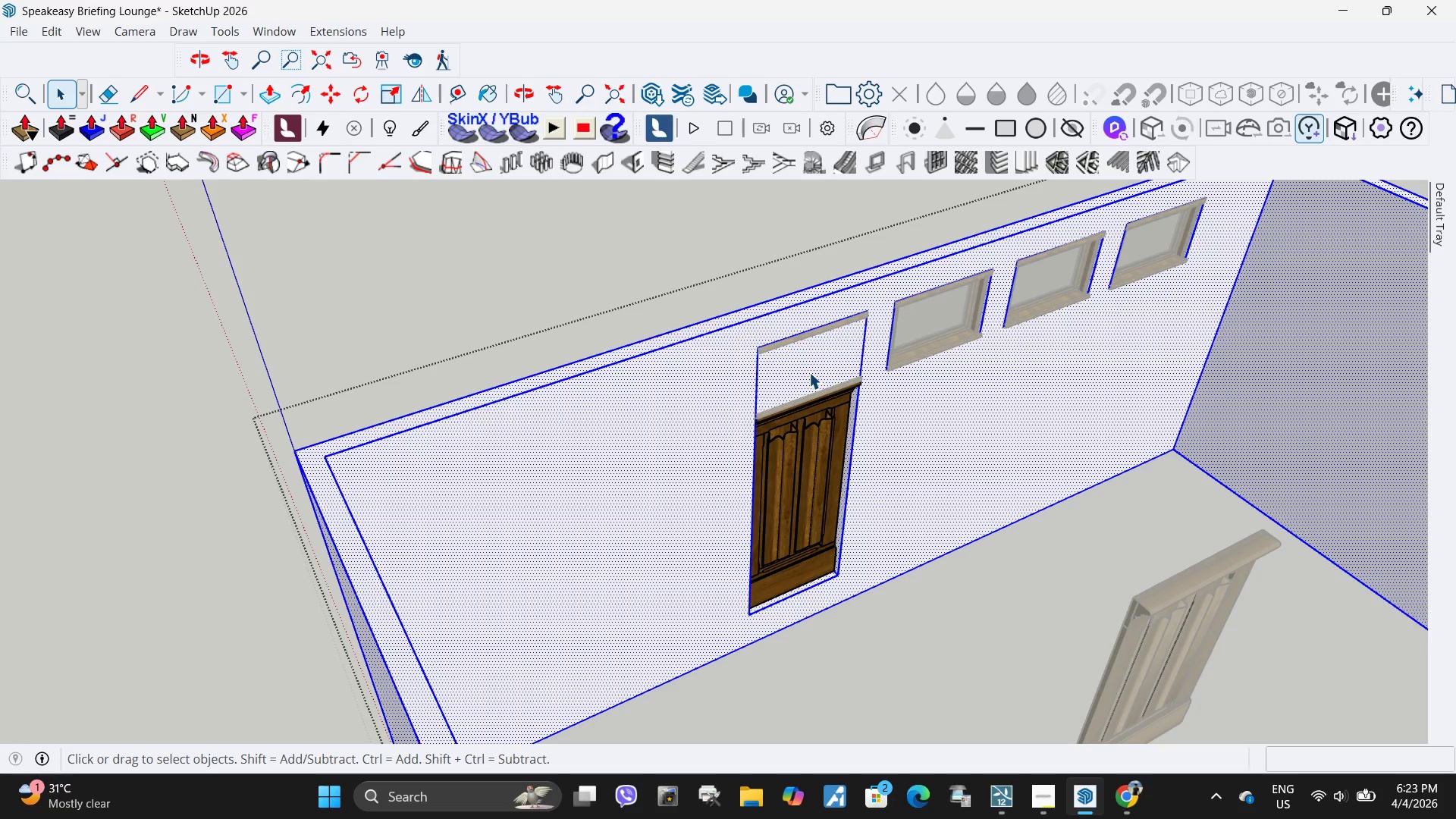 
triple_click([809, 372])
 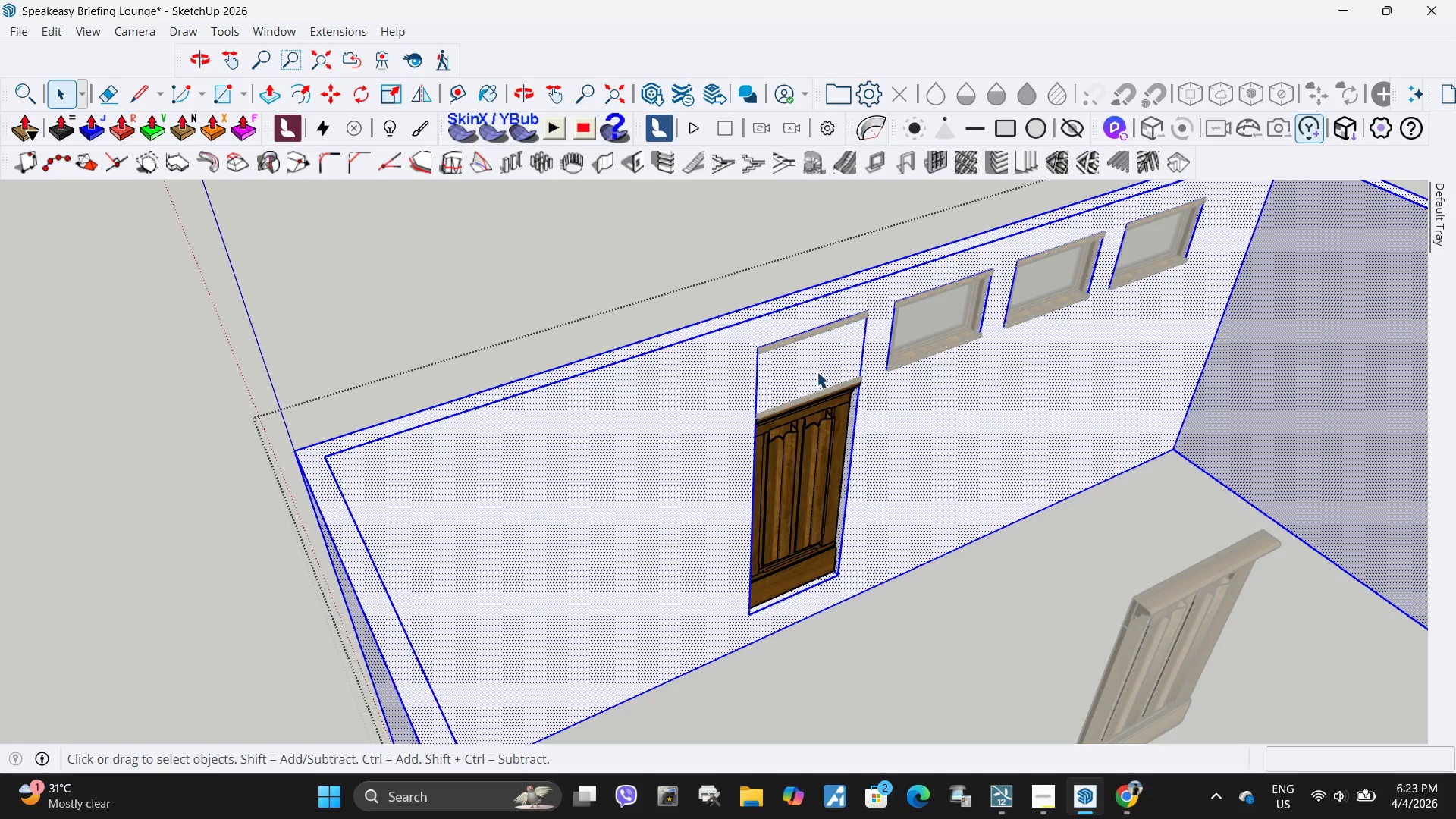 
triple_click([819, 371])
 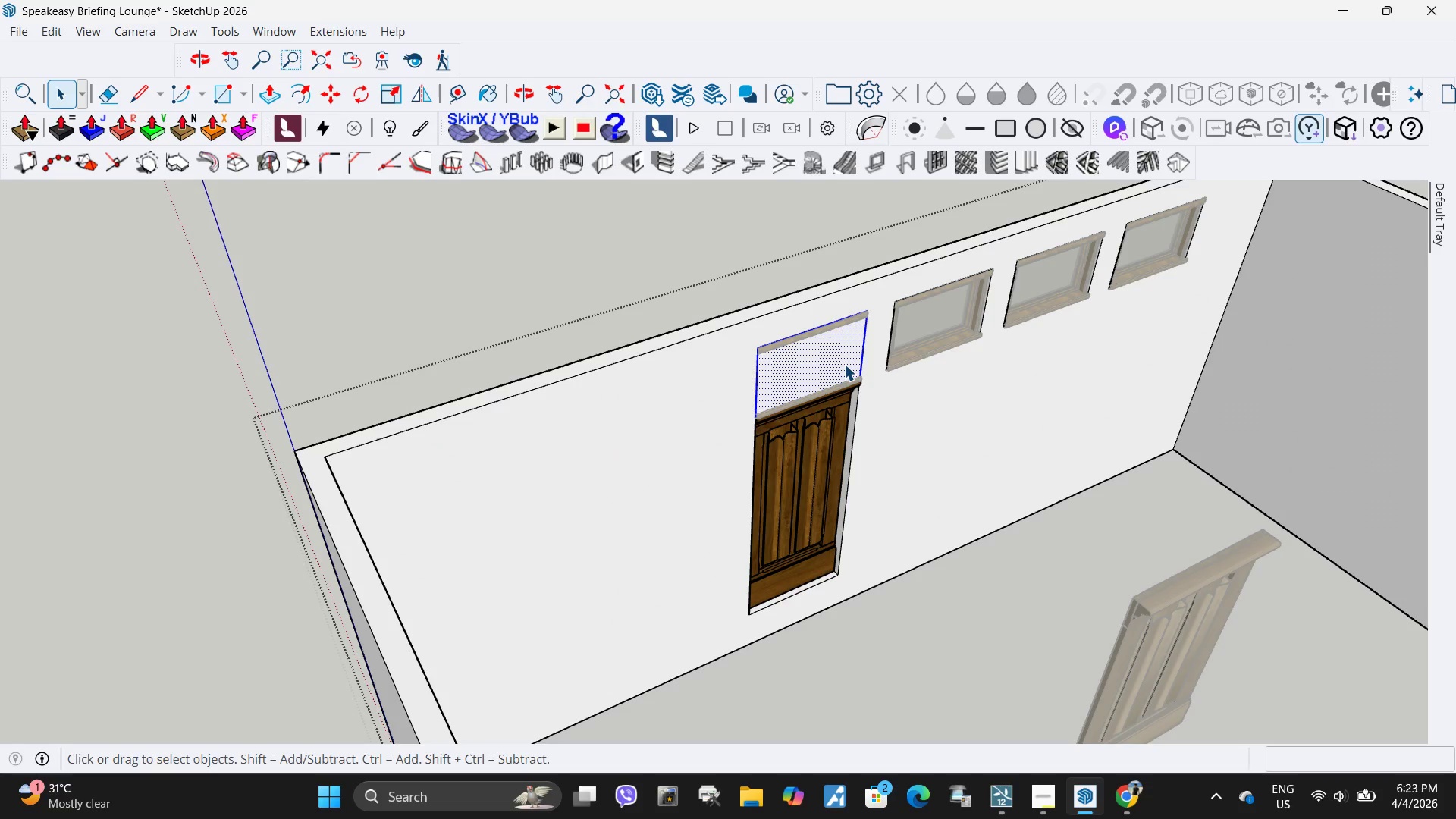 
key(Delete)
 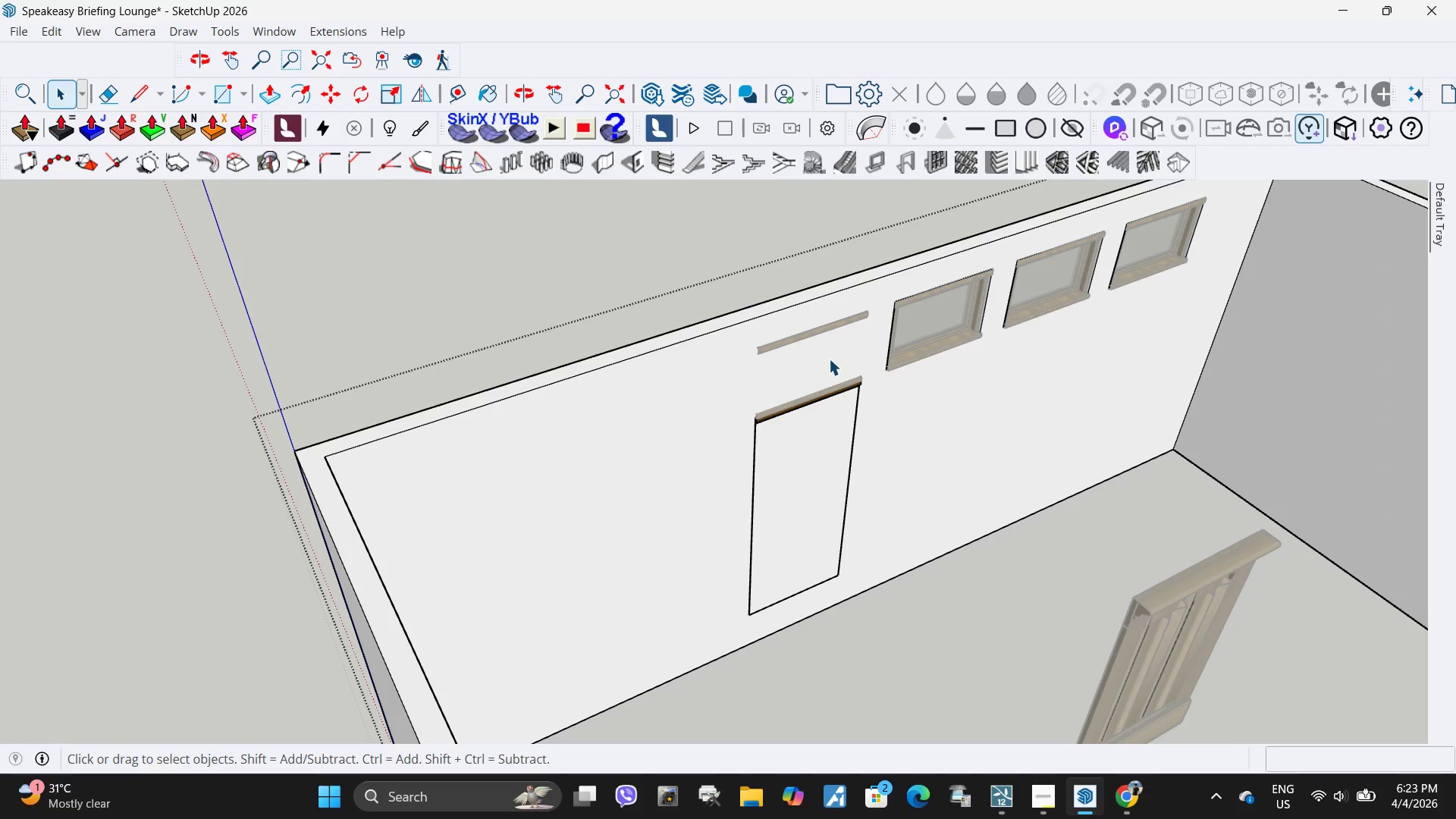 
key(Control+ControlLeft)
 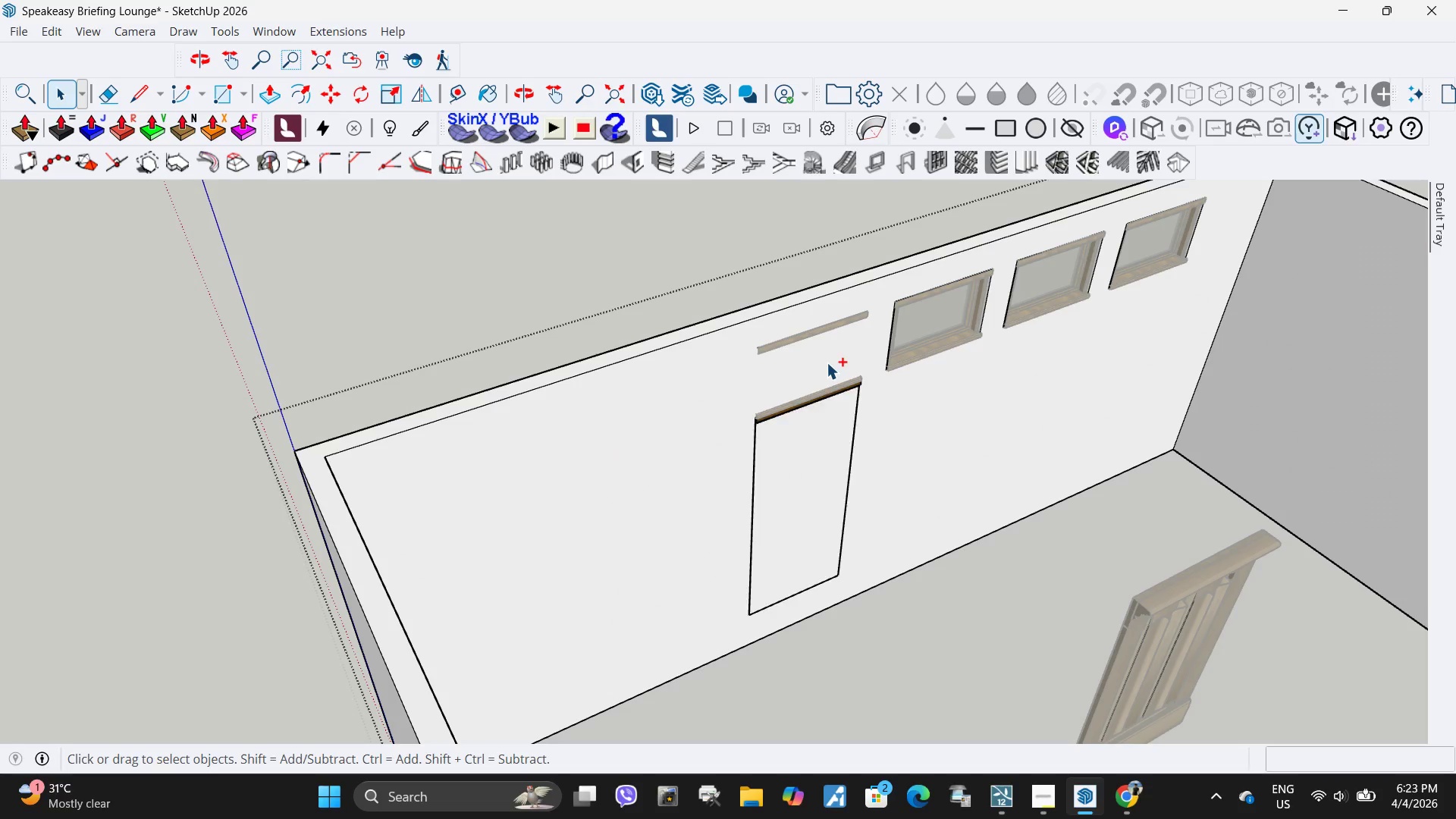 
key(Control+Z)
 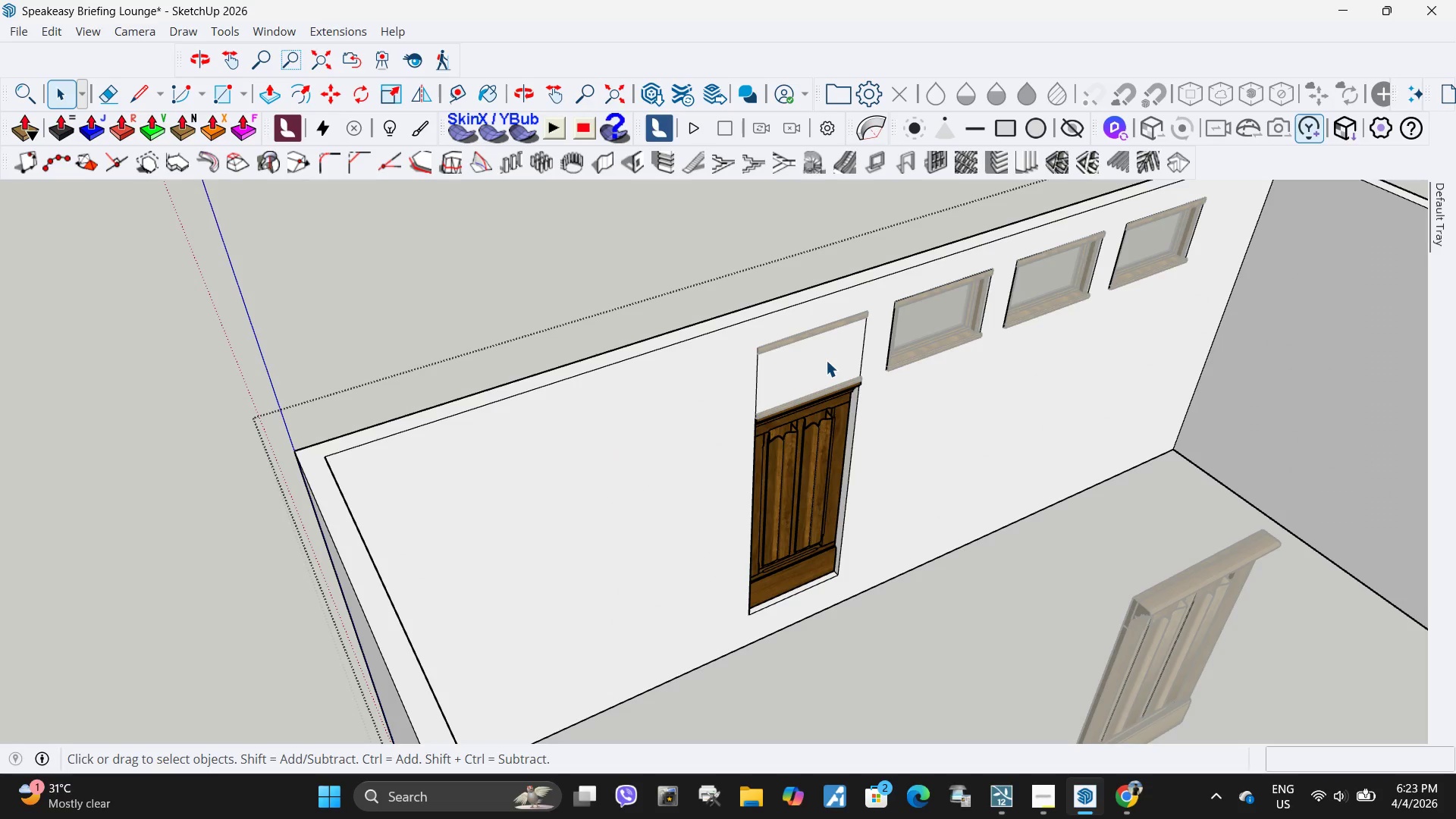 
left_click([826, 360])
 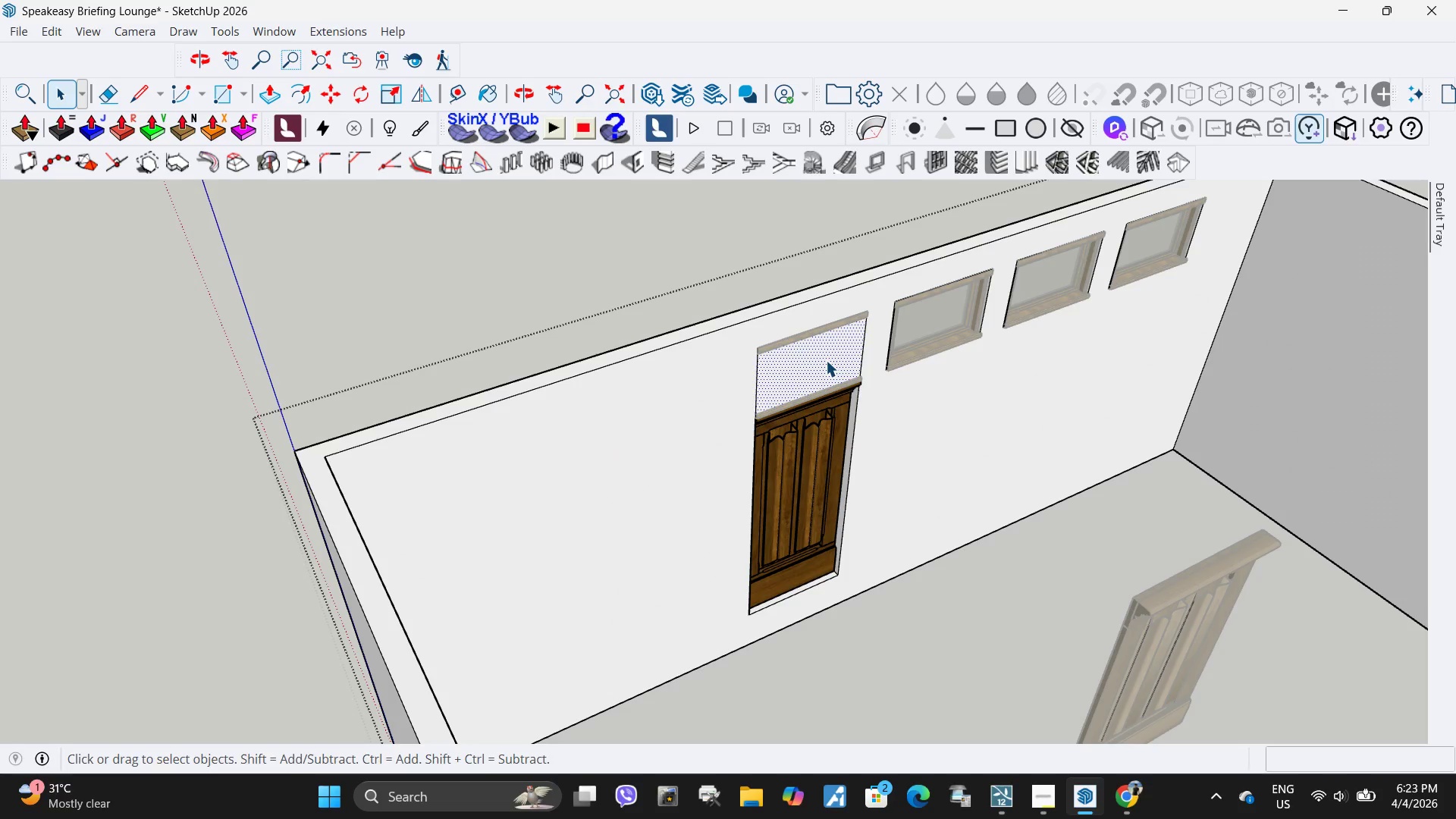 
key(P)
 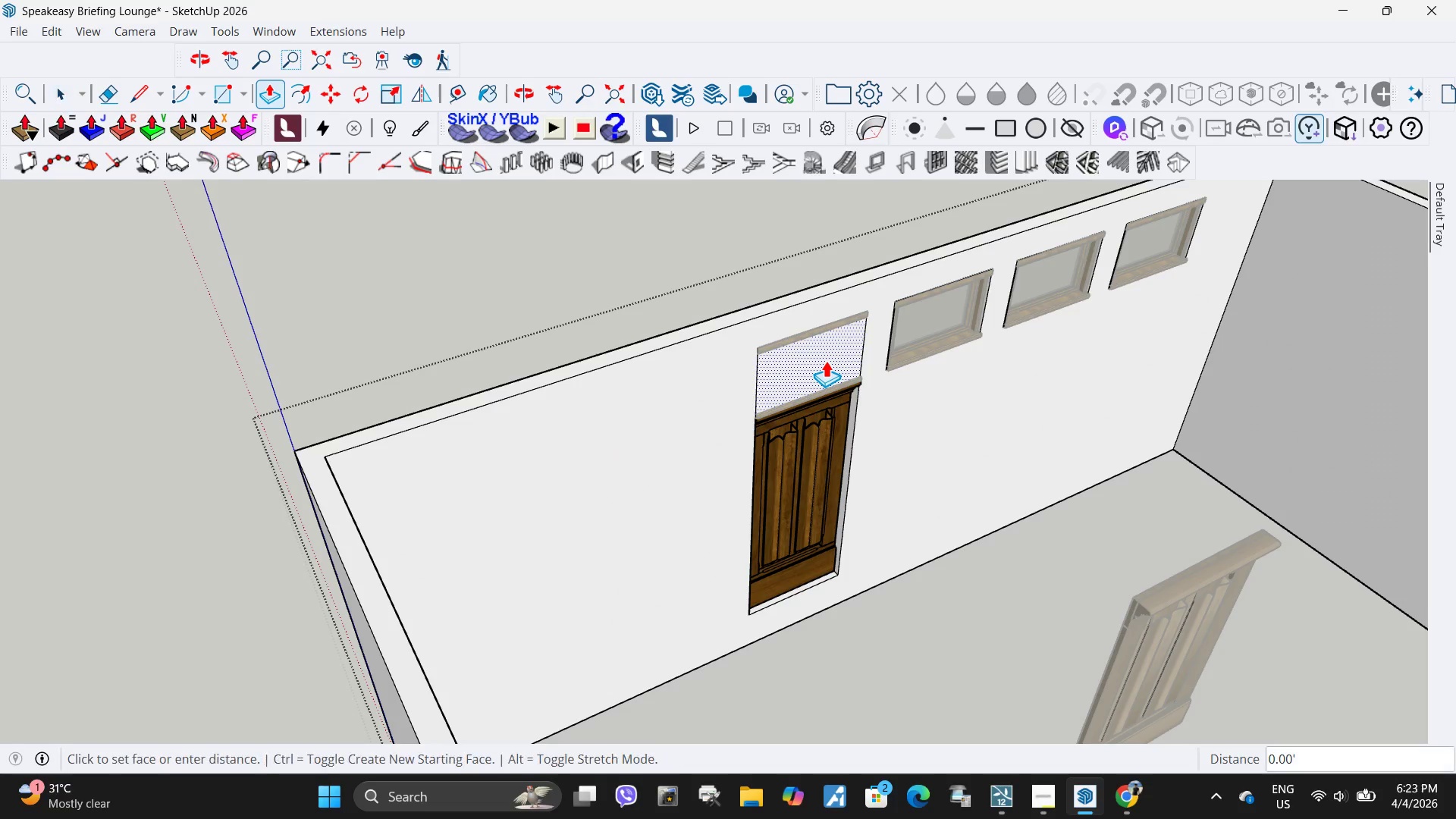 
left_click([826, 360])
 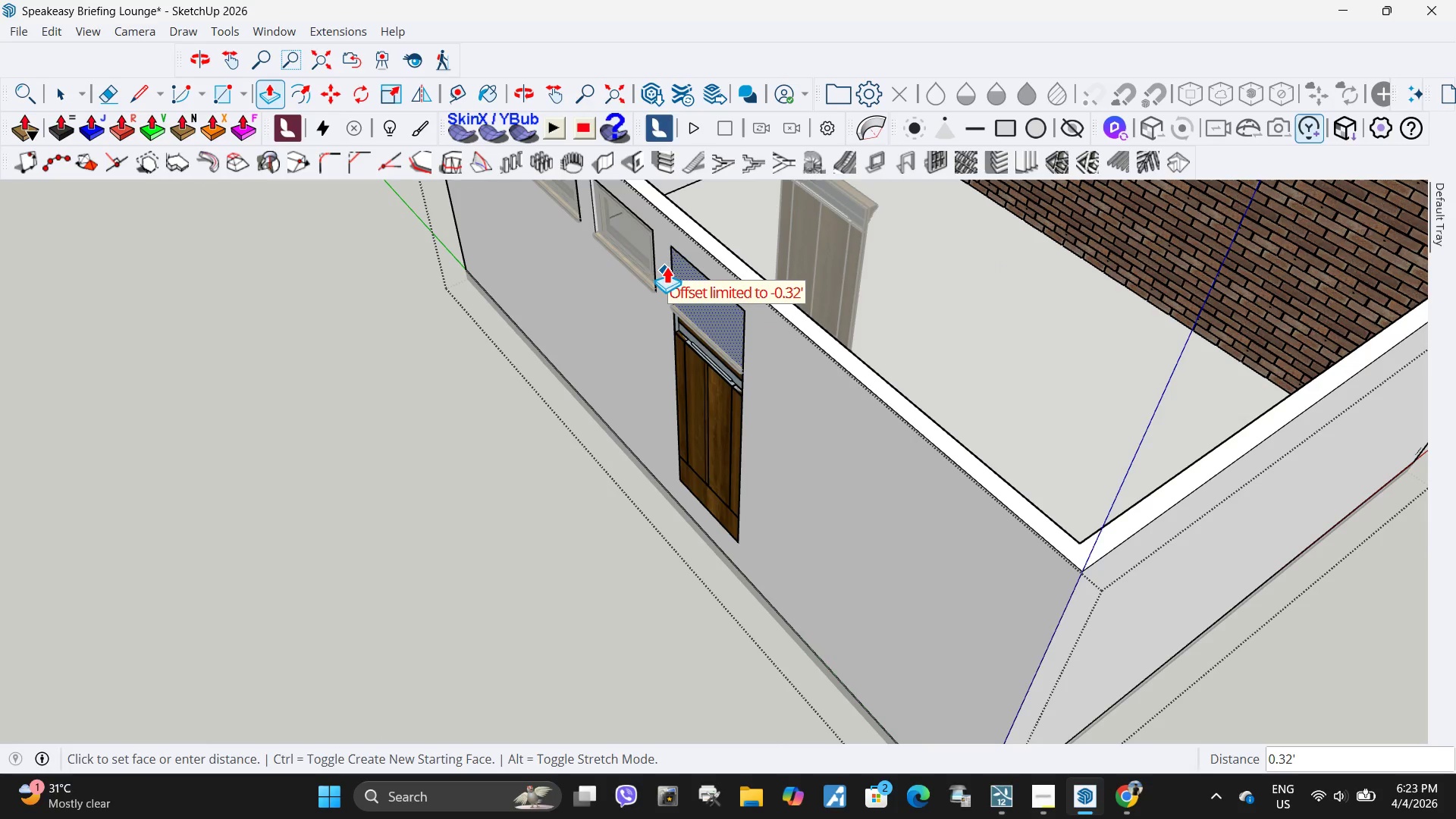 
left_click([653, 243])
 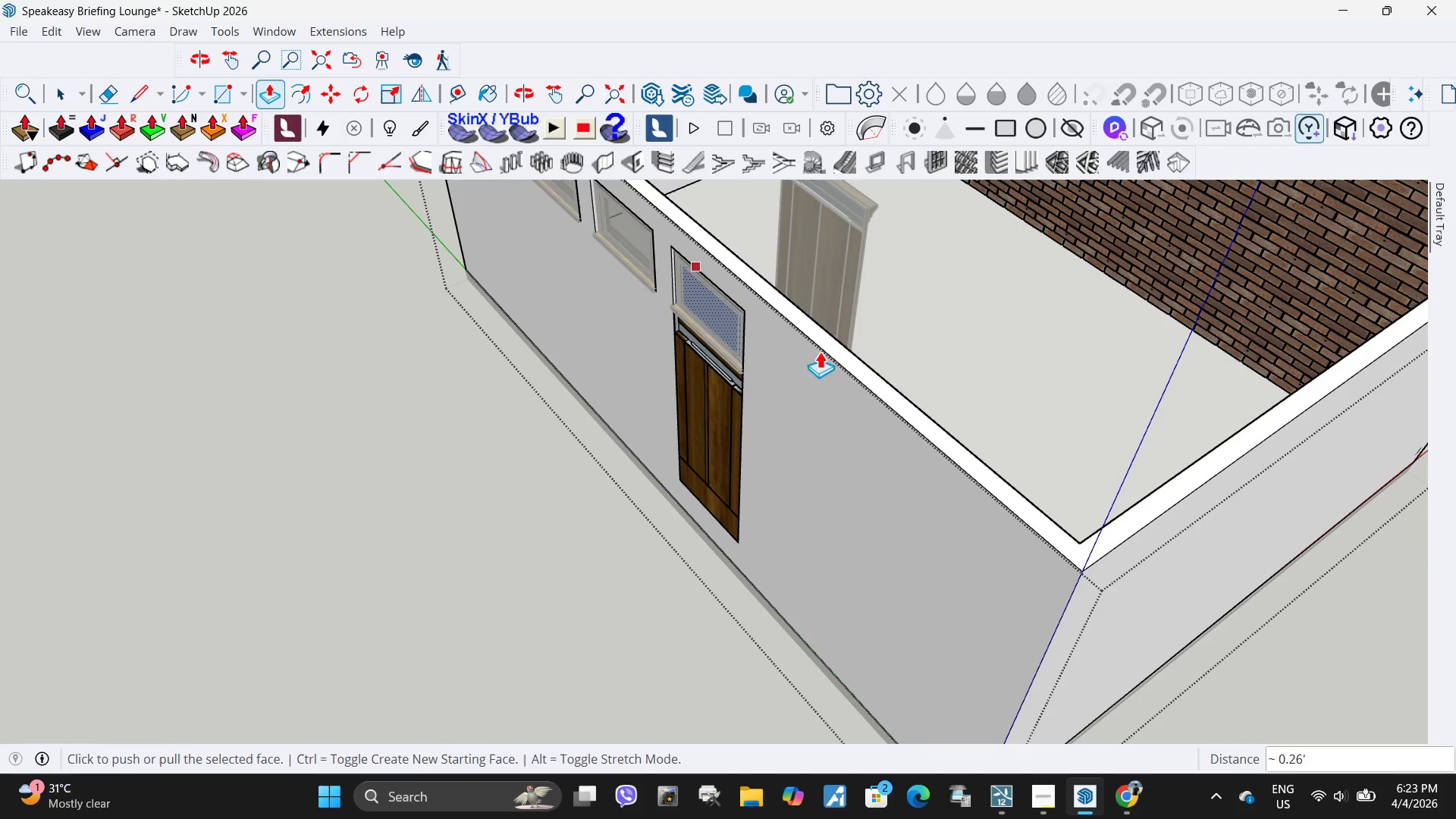 
key(Space)
 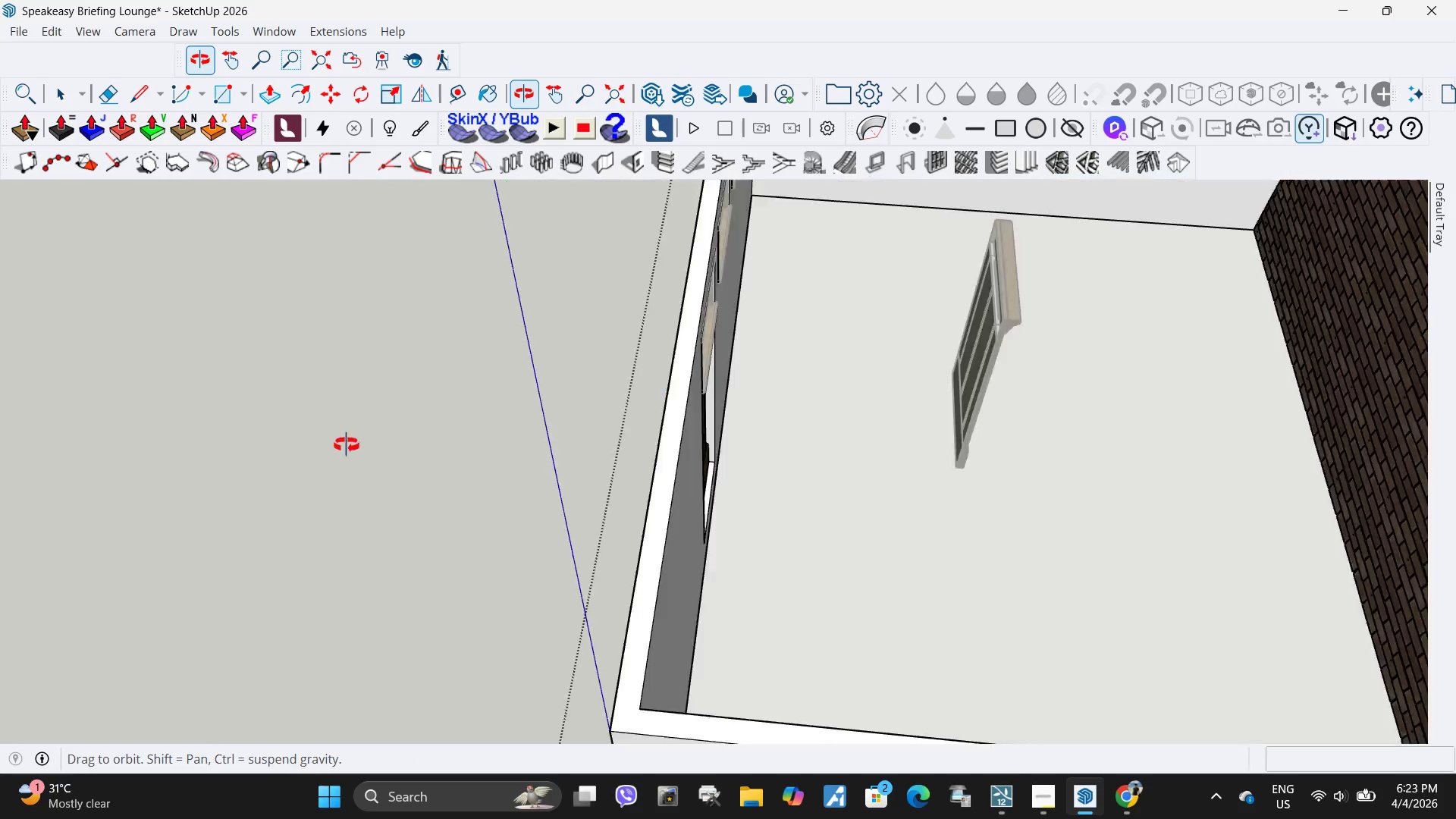 
key(Escape)
 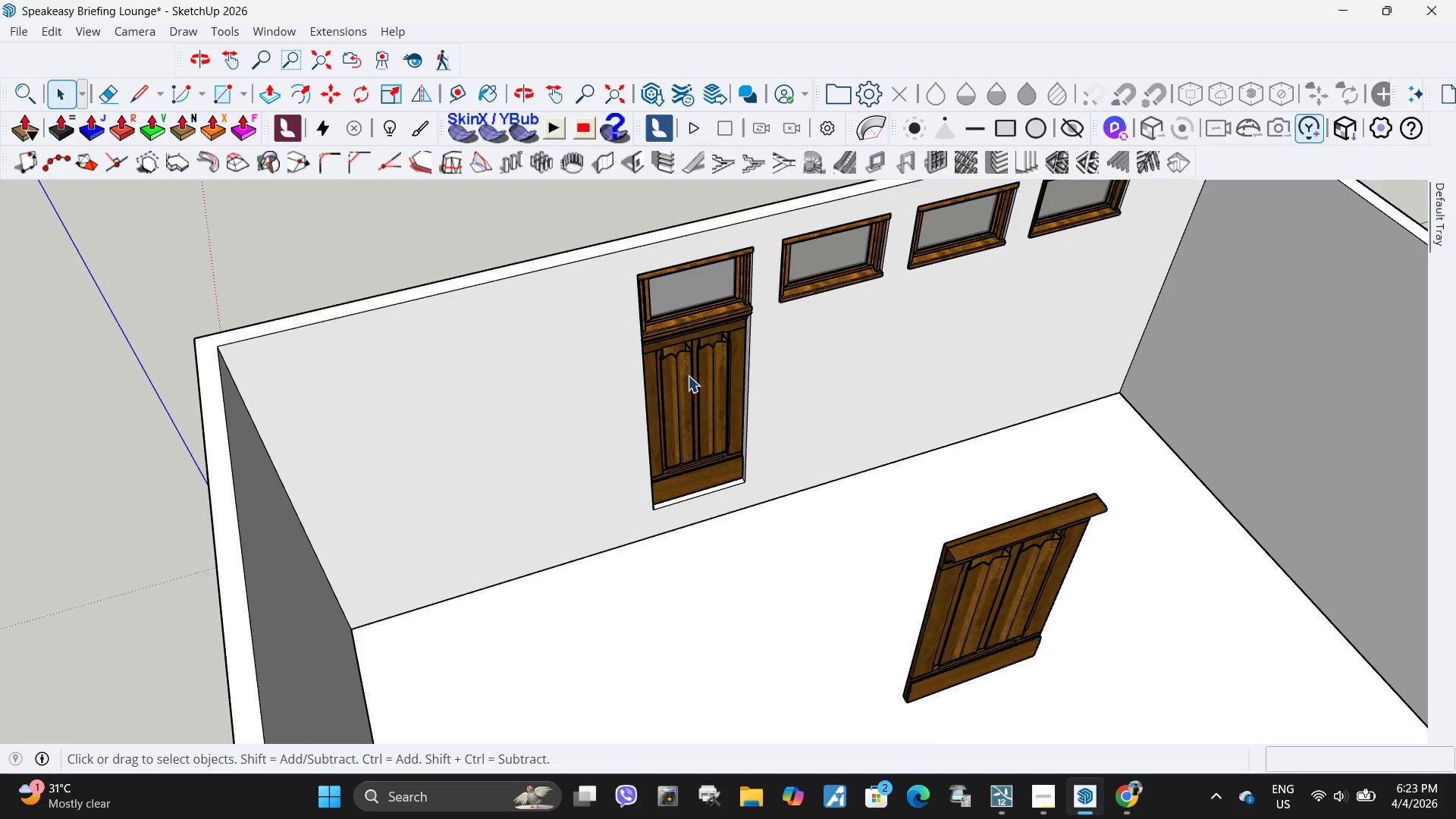 
scroll: coordinate [686, 585], scroll_direction: up, amount: 10.0
 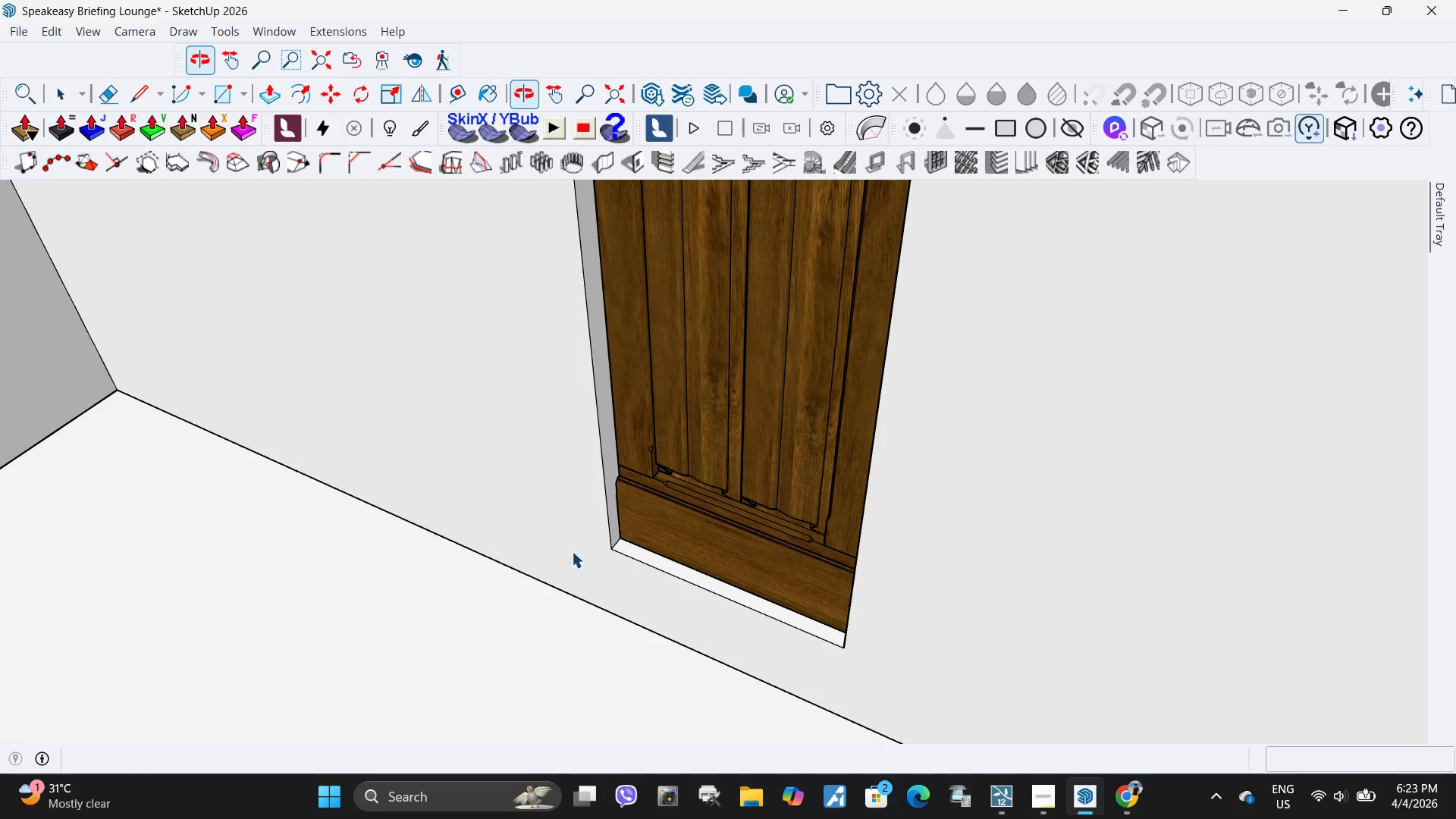 
left_click([670, 544])
 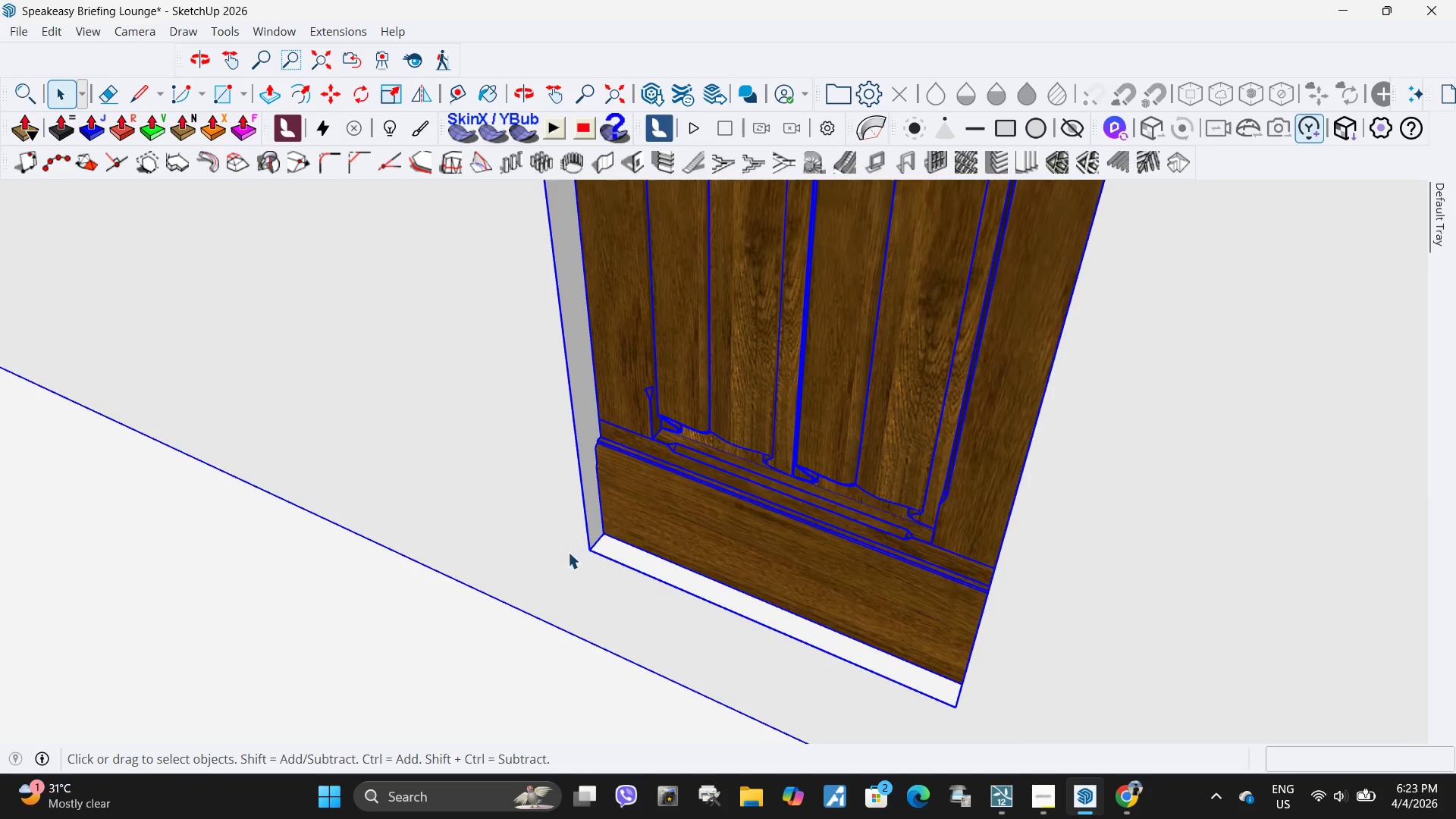 
scroll: coordinate [668, 546], scroll_direction: up, amount: 4.0
 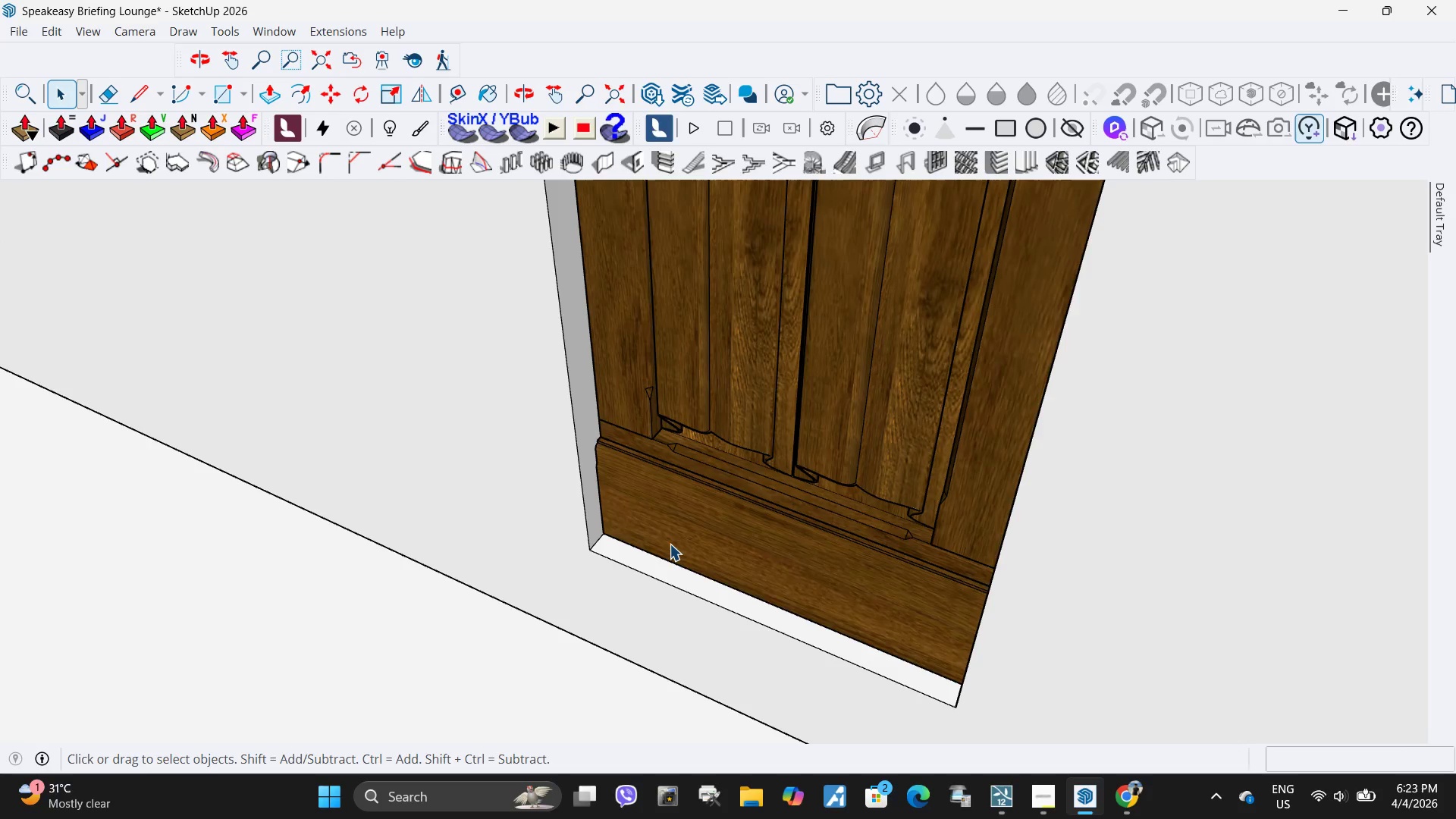 
scroll: coordinate [642, 592], scroll_direction: down, amount: 12.0
 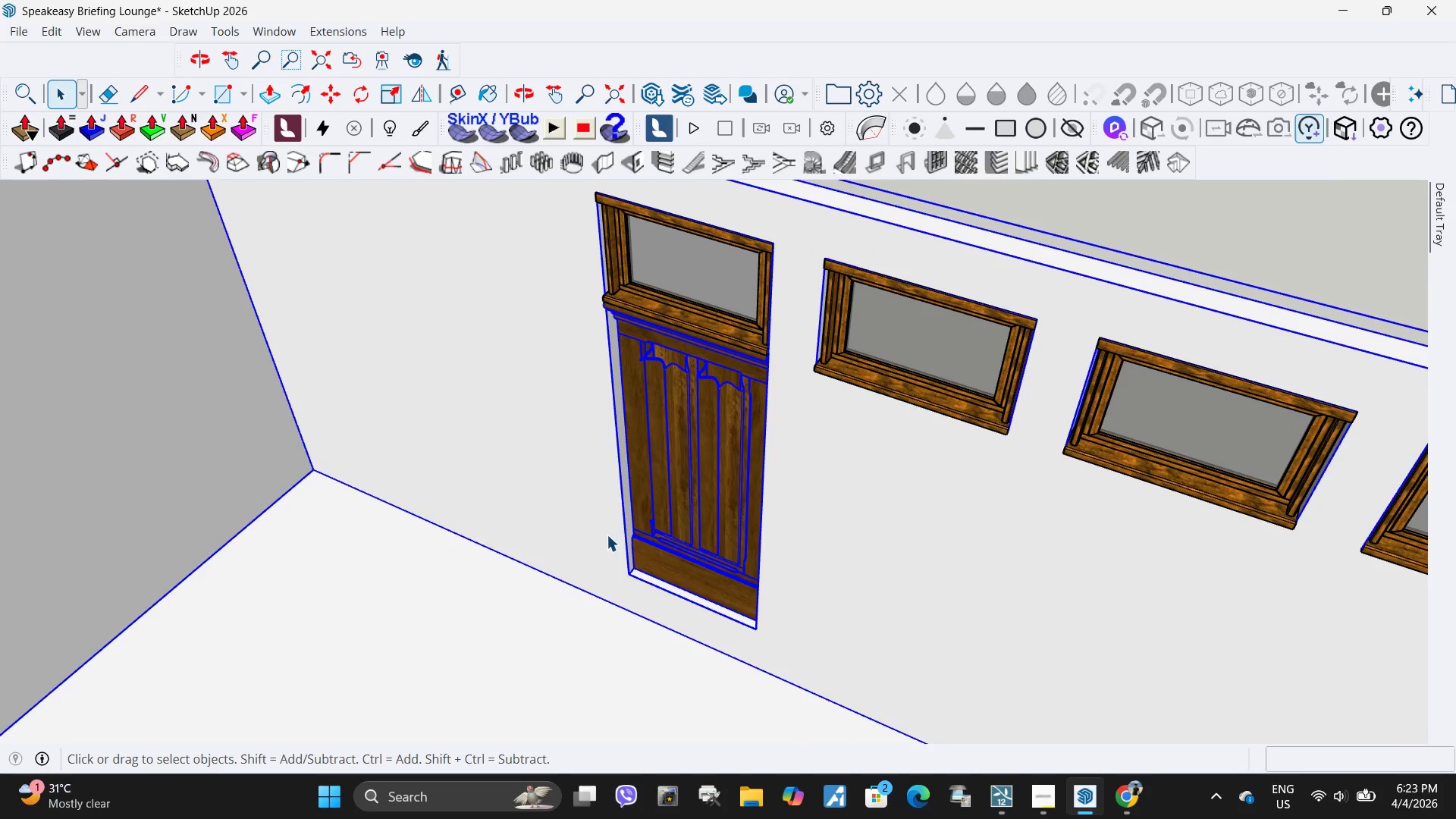 
key(M)
 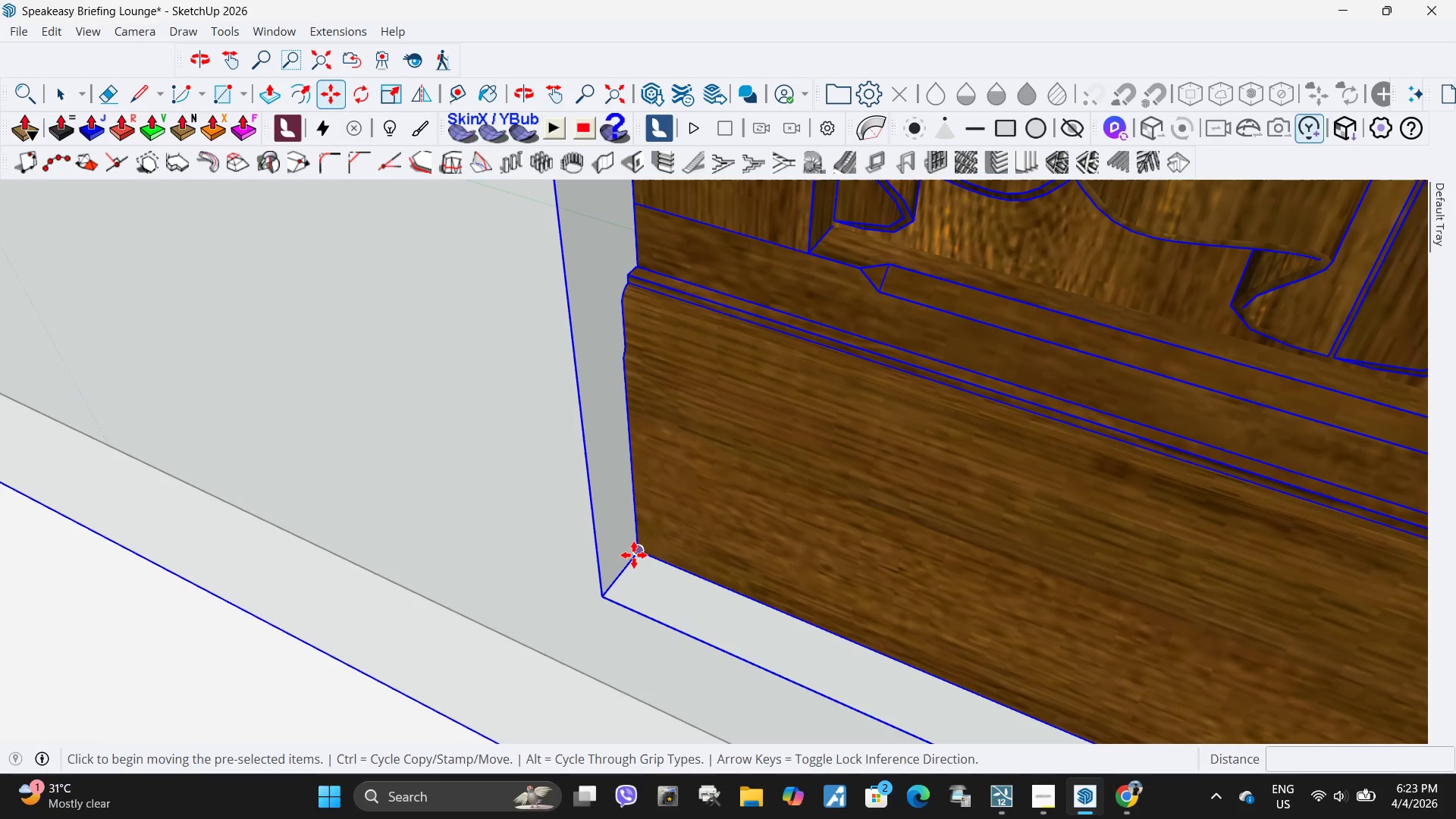 
scroll: coordinate [653, 591], scroll_direction: up, amount: 19.0
 